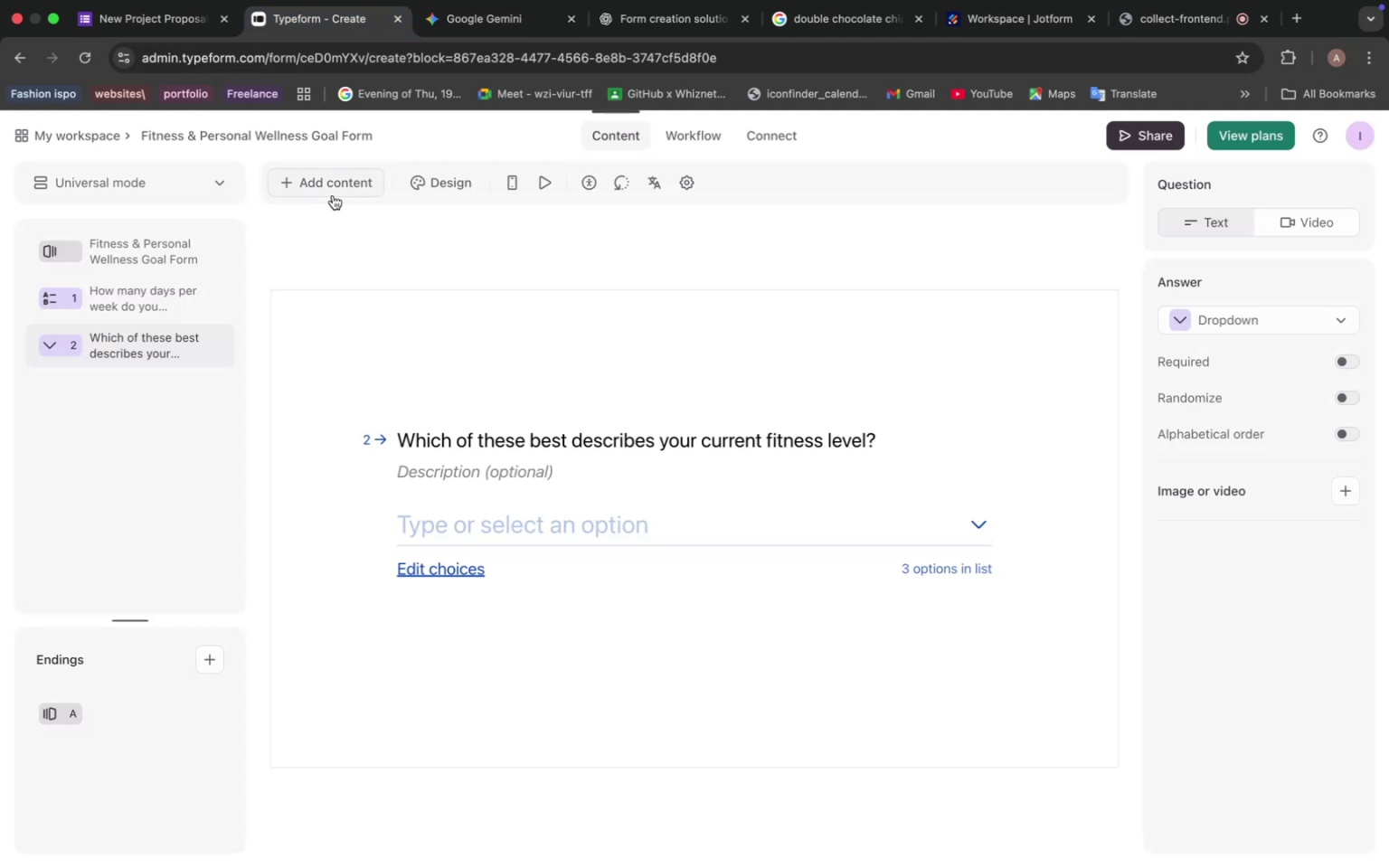 
left_click([333, 195])
 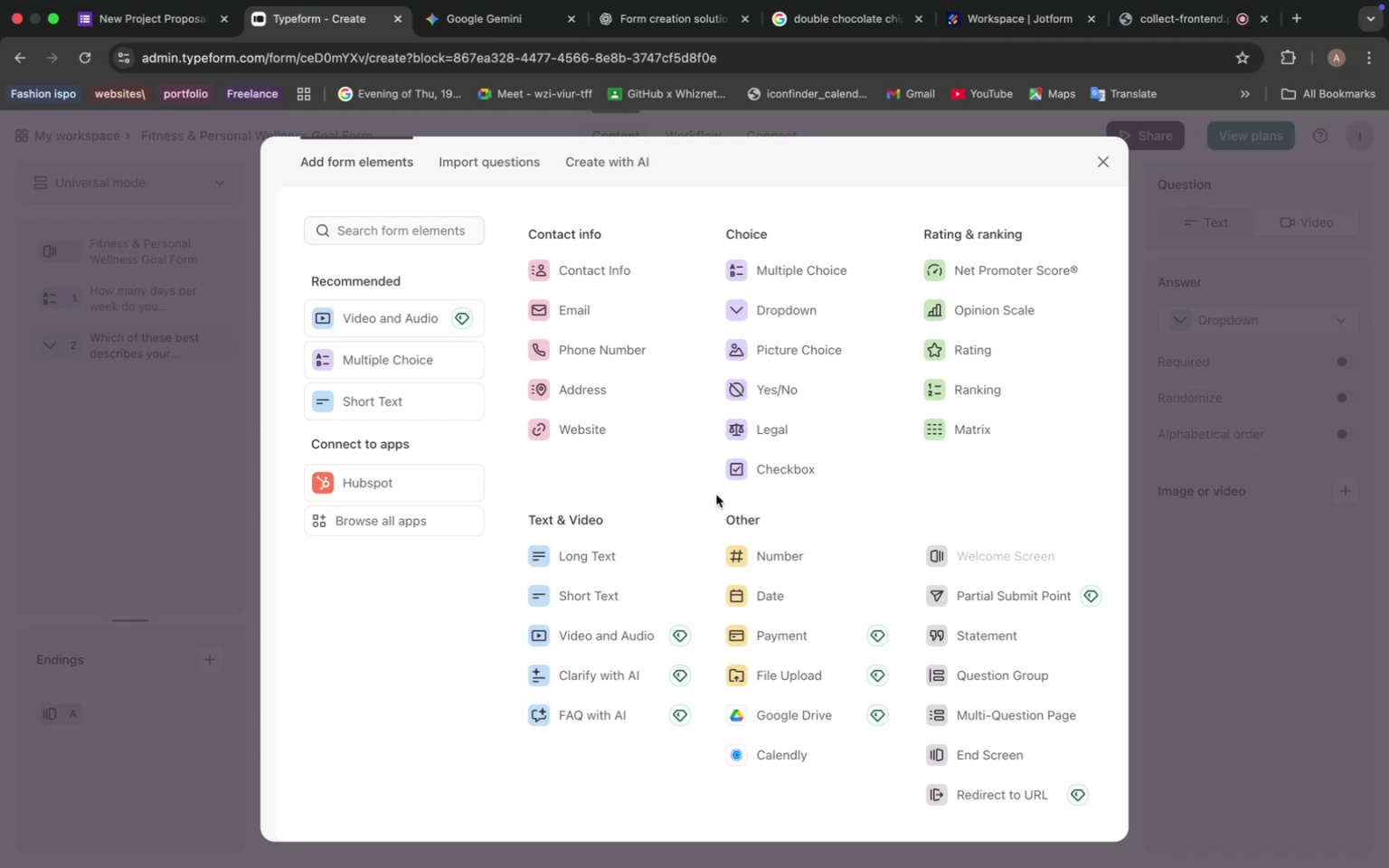 
wait(14.59)
 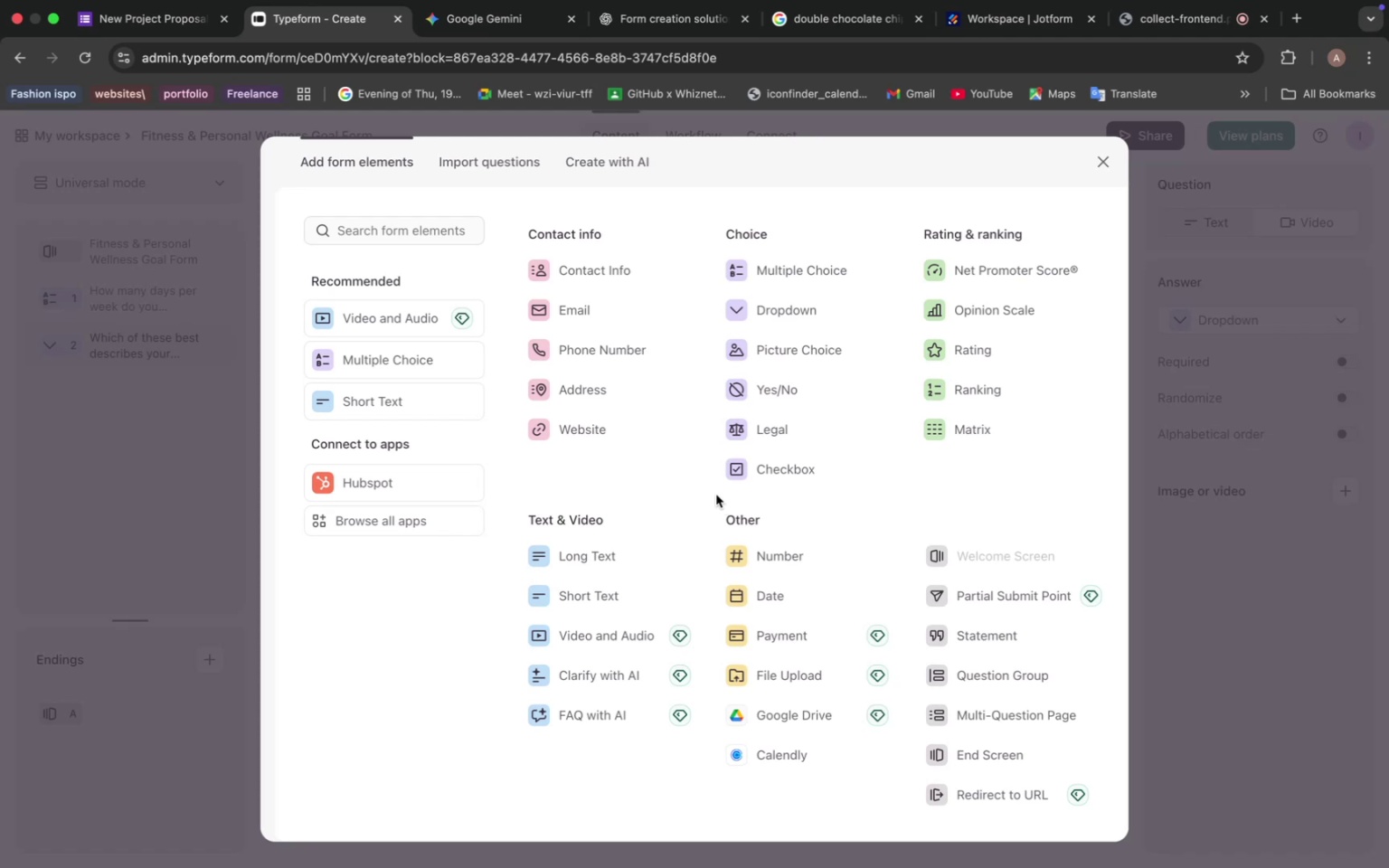 
left_click([583, 390])
 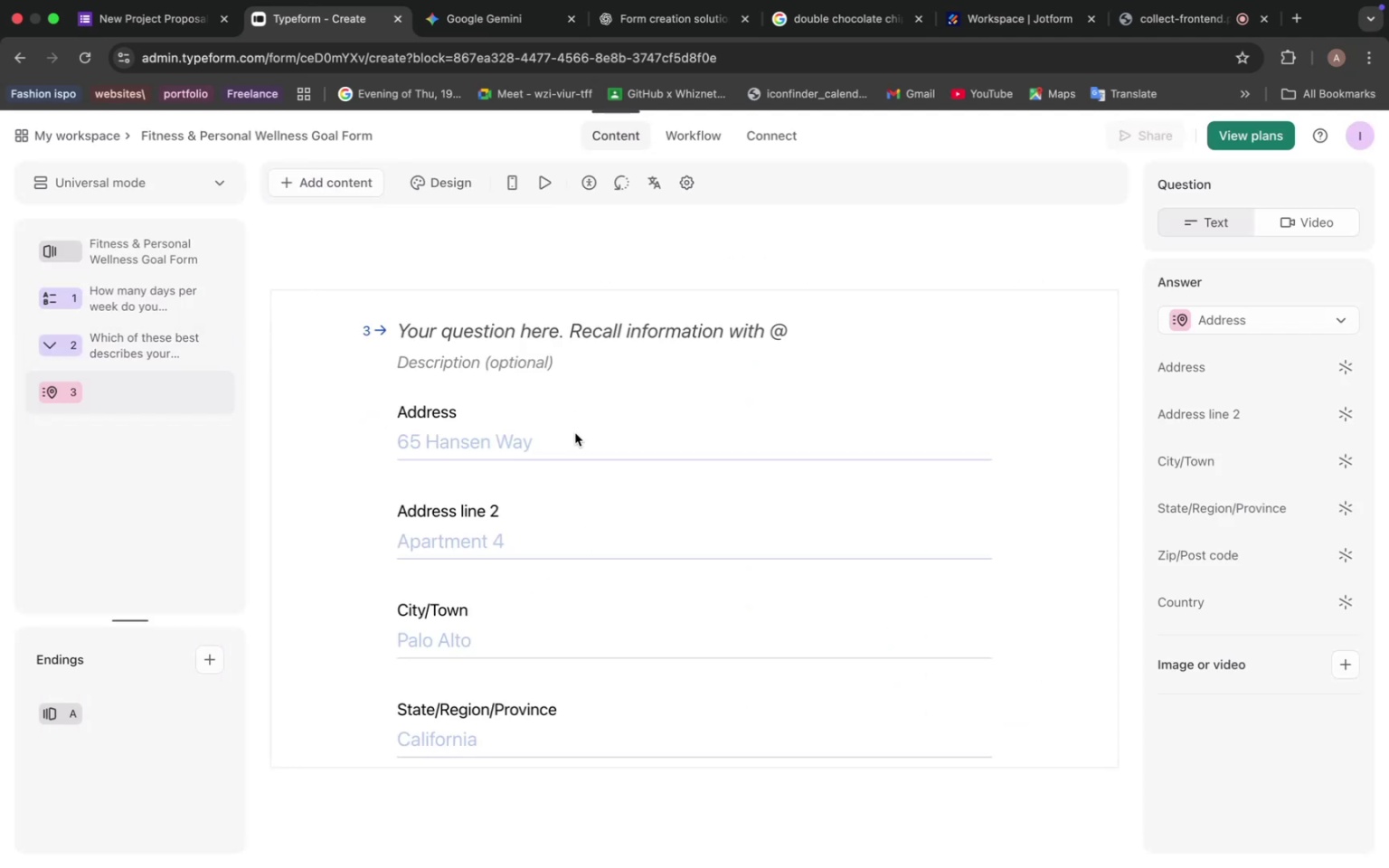 
scroll: coordinate [577, 450], scroll_direction: down, amount: 6.0
 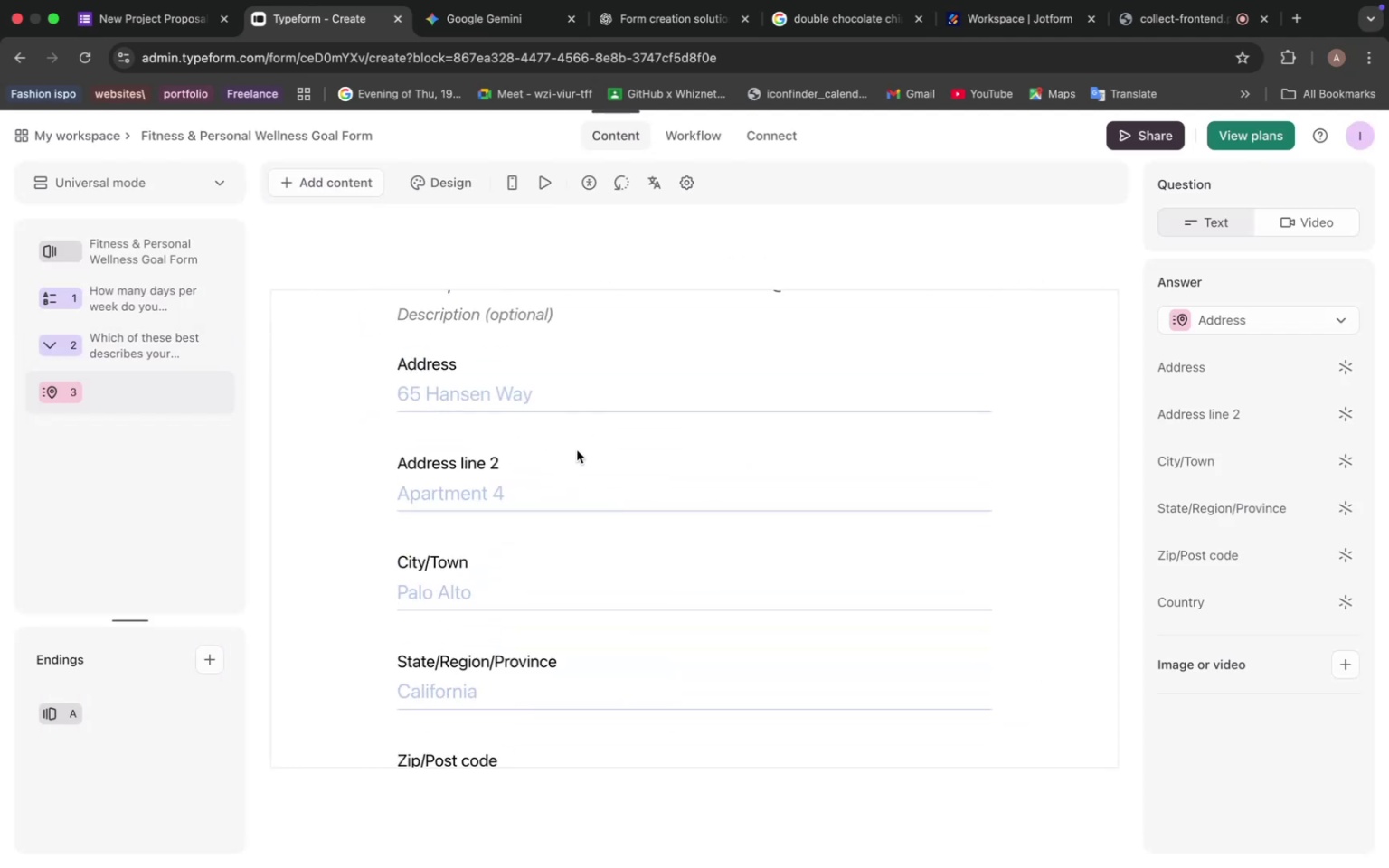 
scroll: coordinate [577, 450], scroll_direction: up, amount: 14.0
 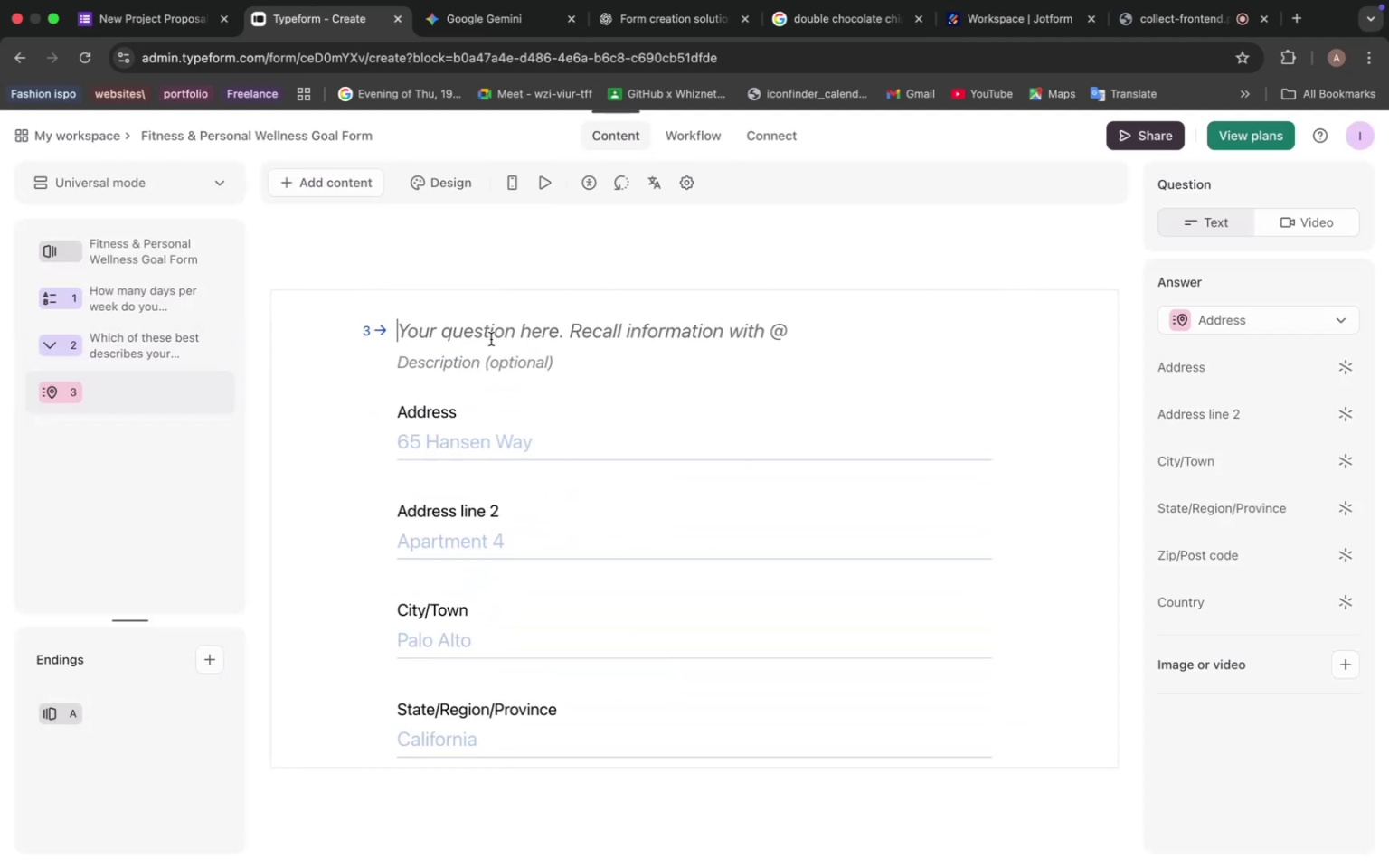 
left_click([491, 339])
 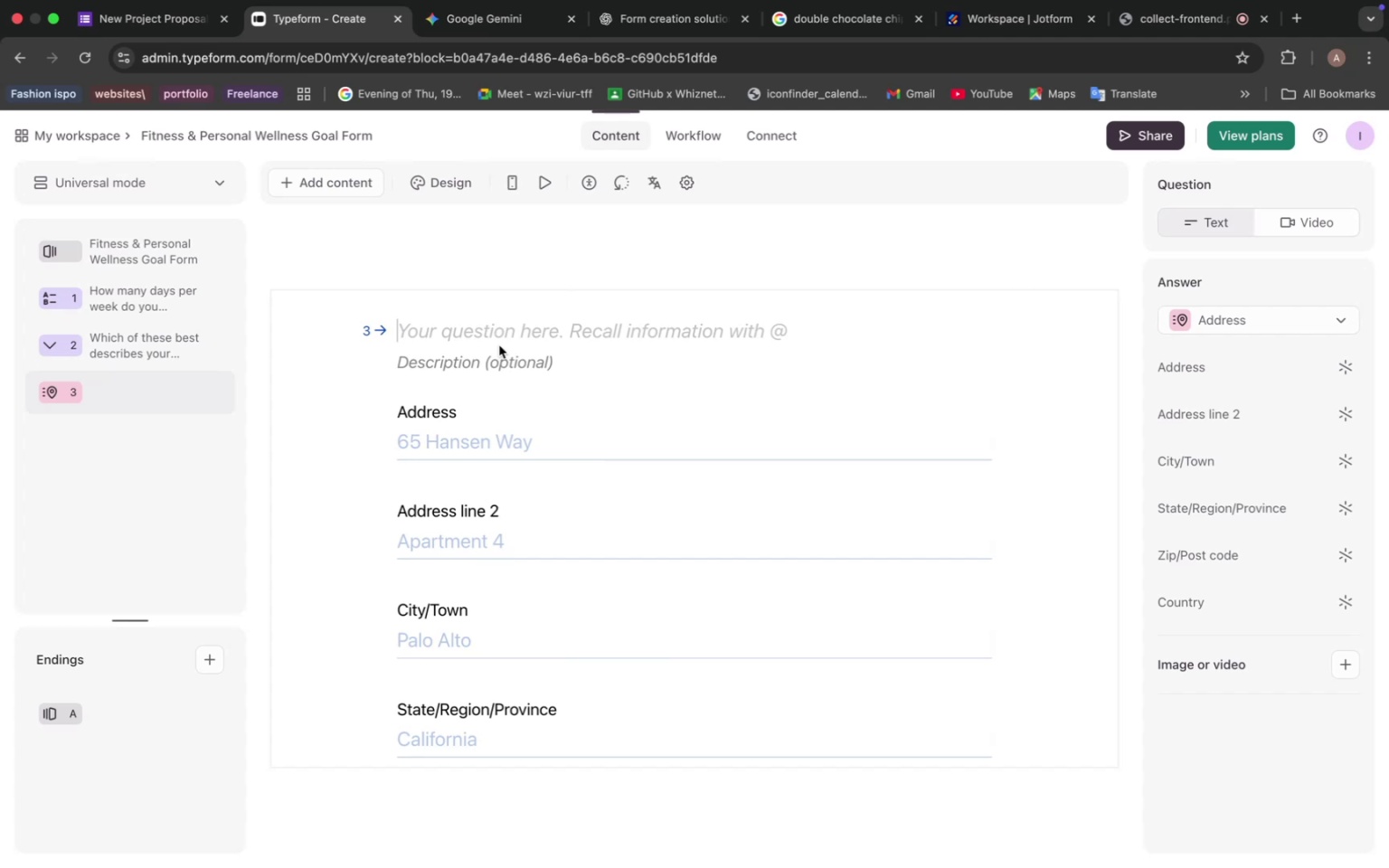 
type(Fitness )
 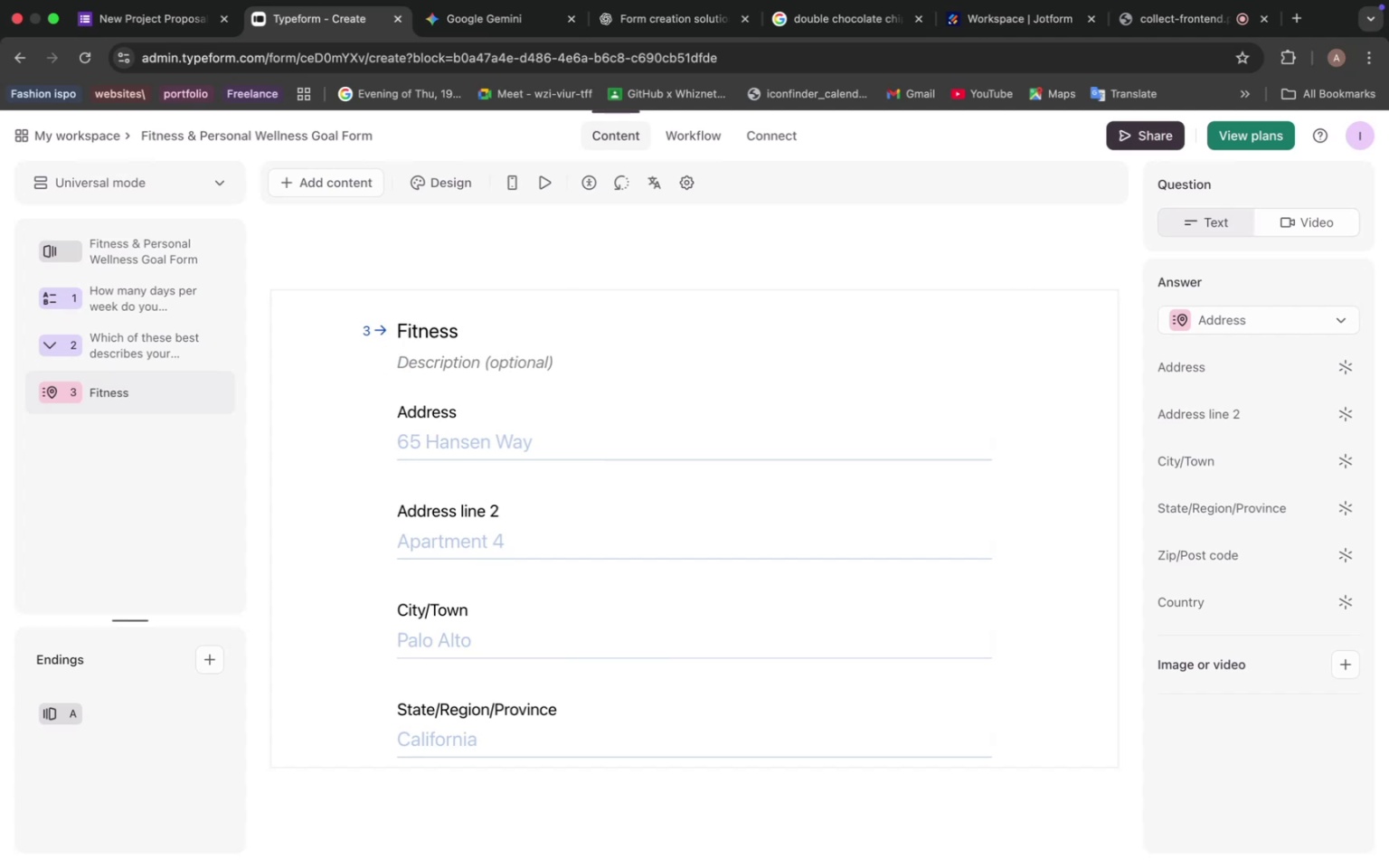 
type(Location)
 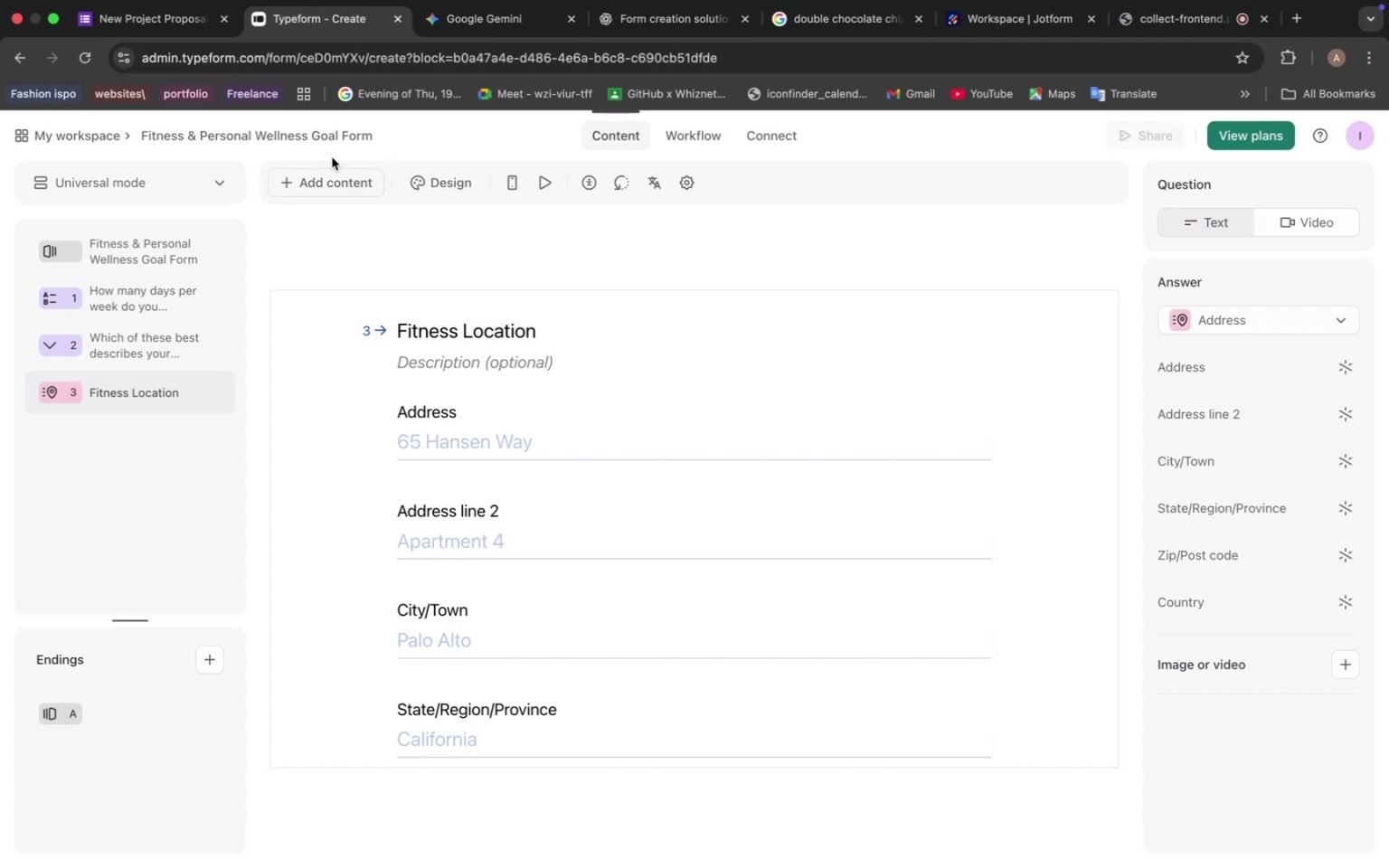 
left_click([332, 157])
 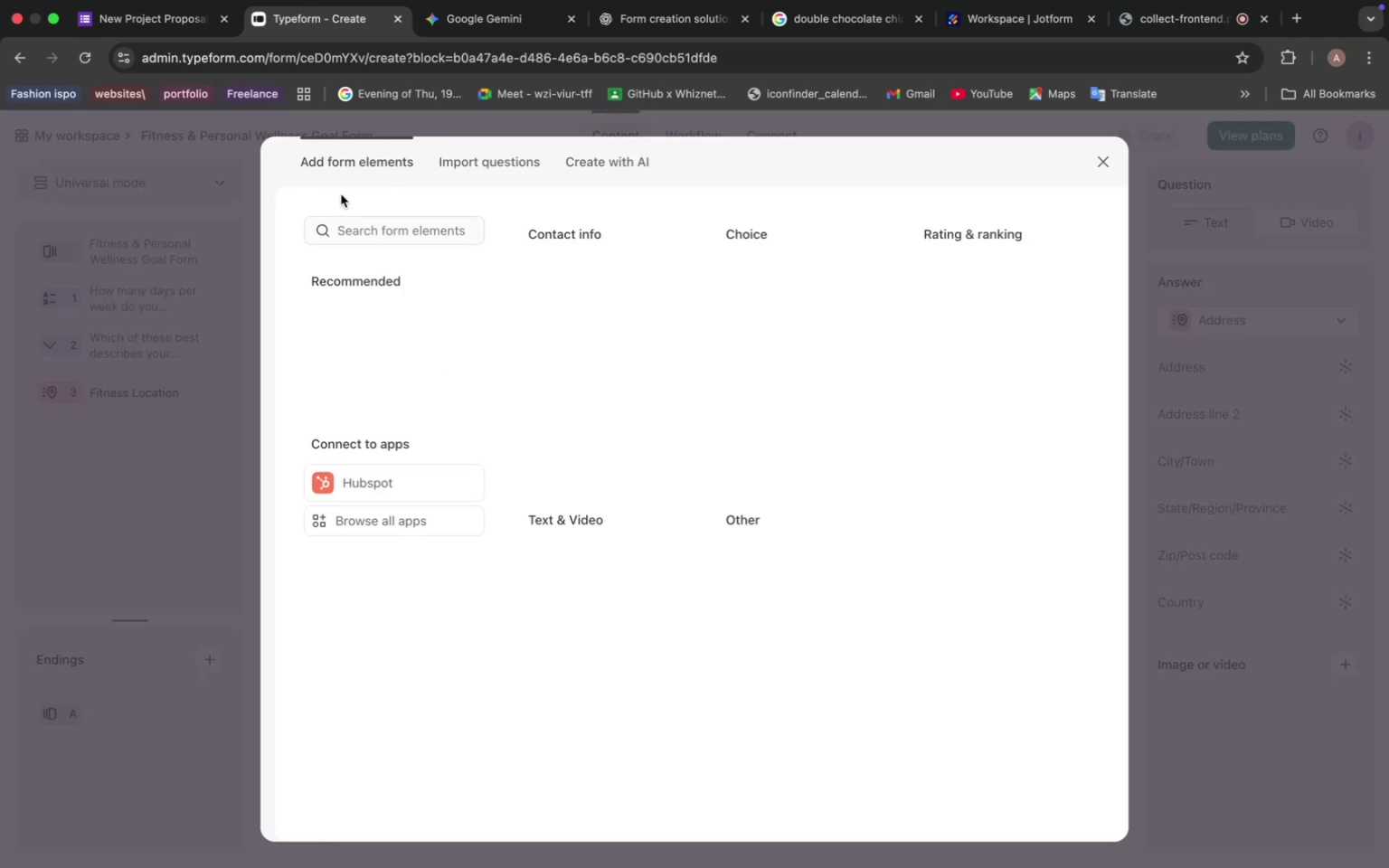 
double_click([333, 181])
 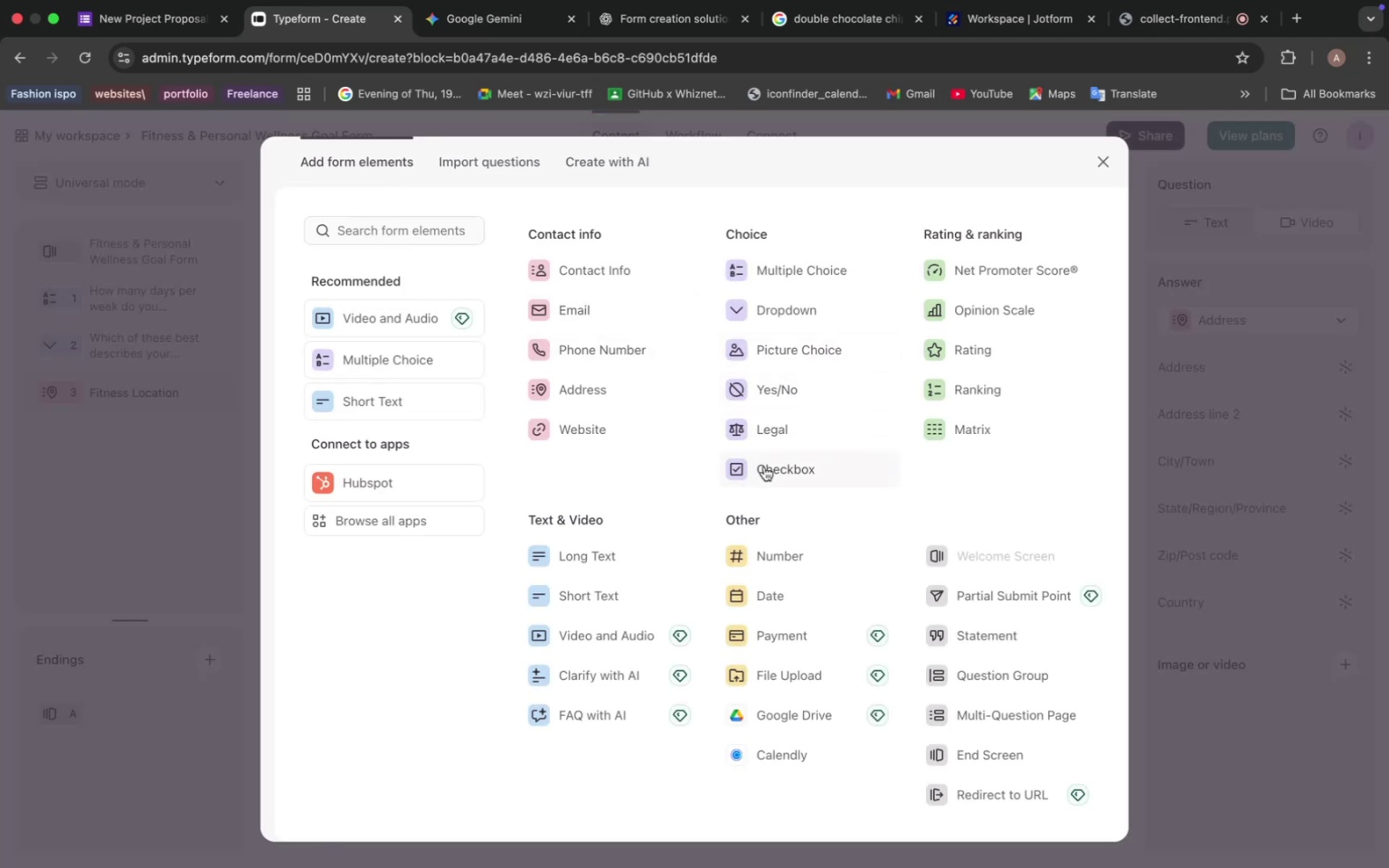 
left_click([764, 467])
 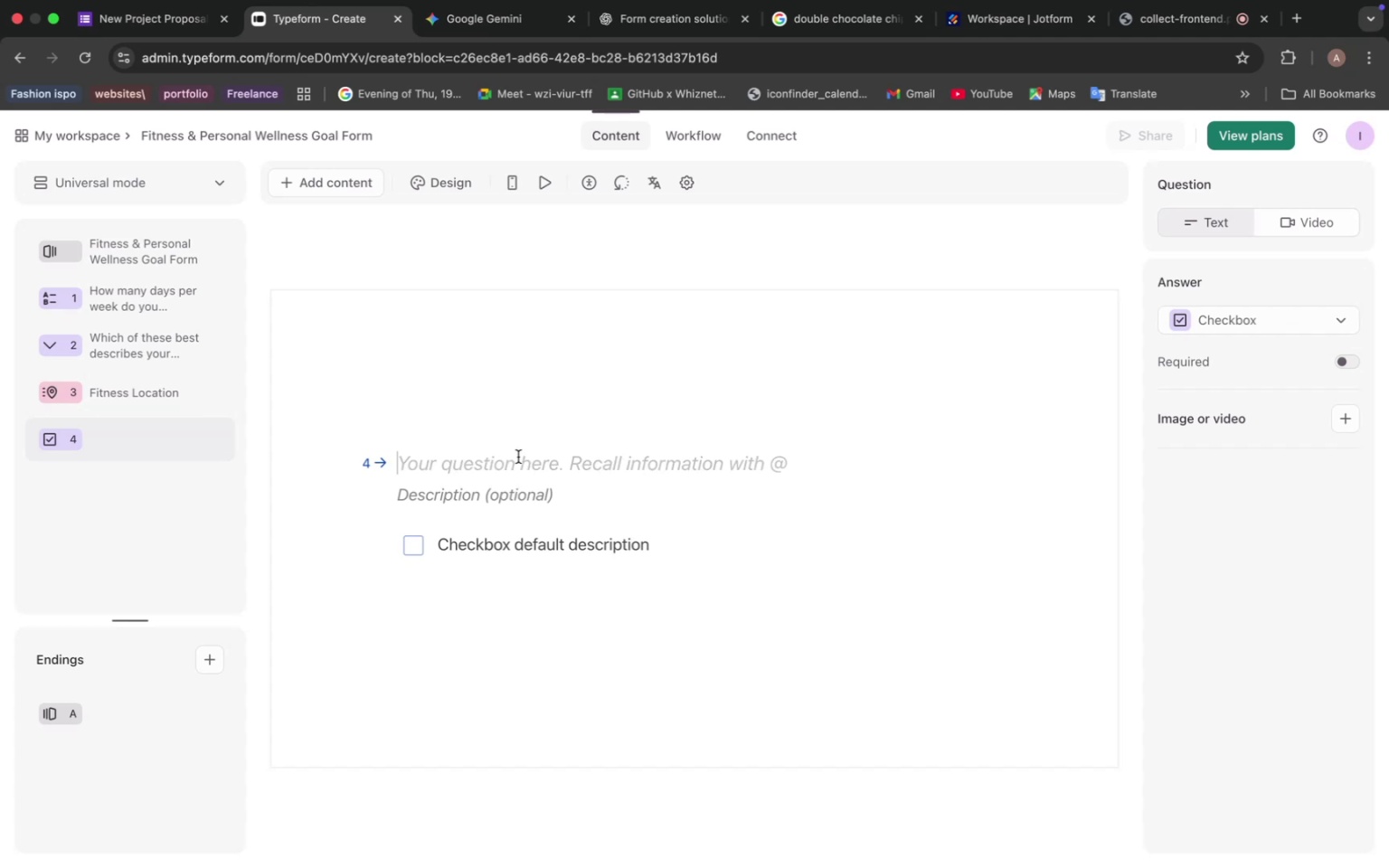 
left_click([518, 457])
 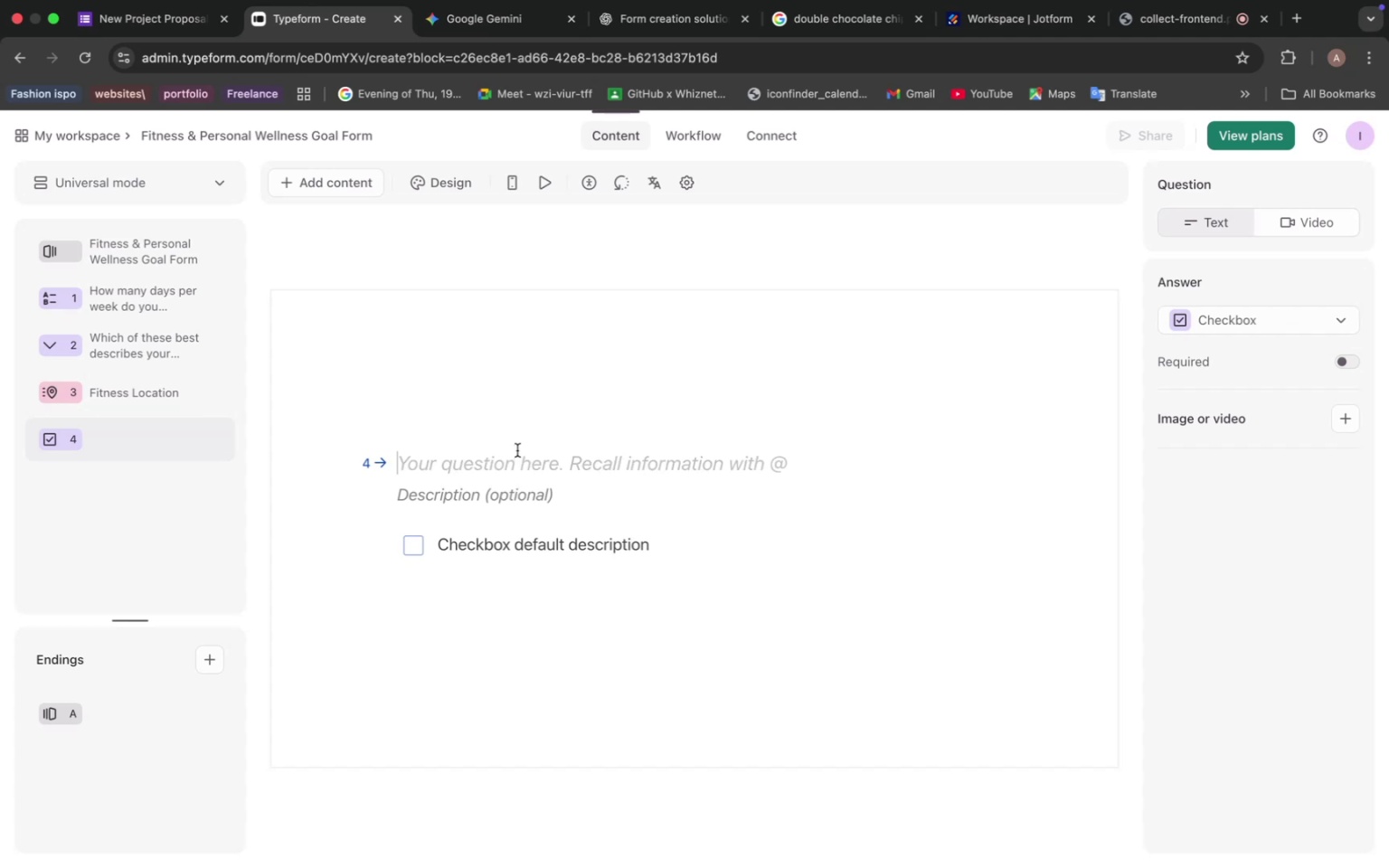 
key(Meta+V)
 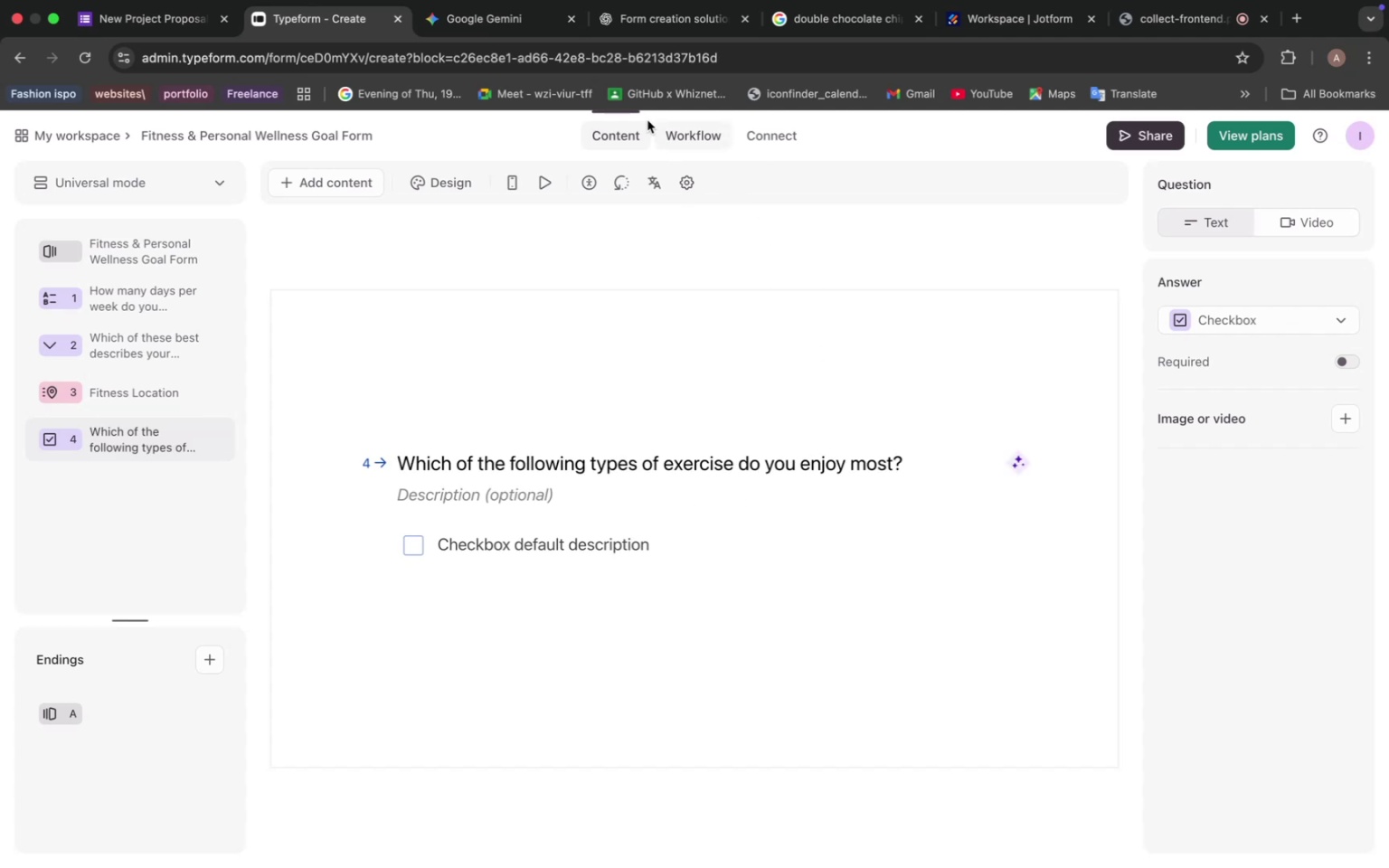 
left_click([500, 24])
 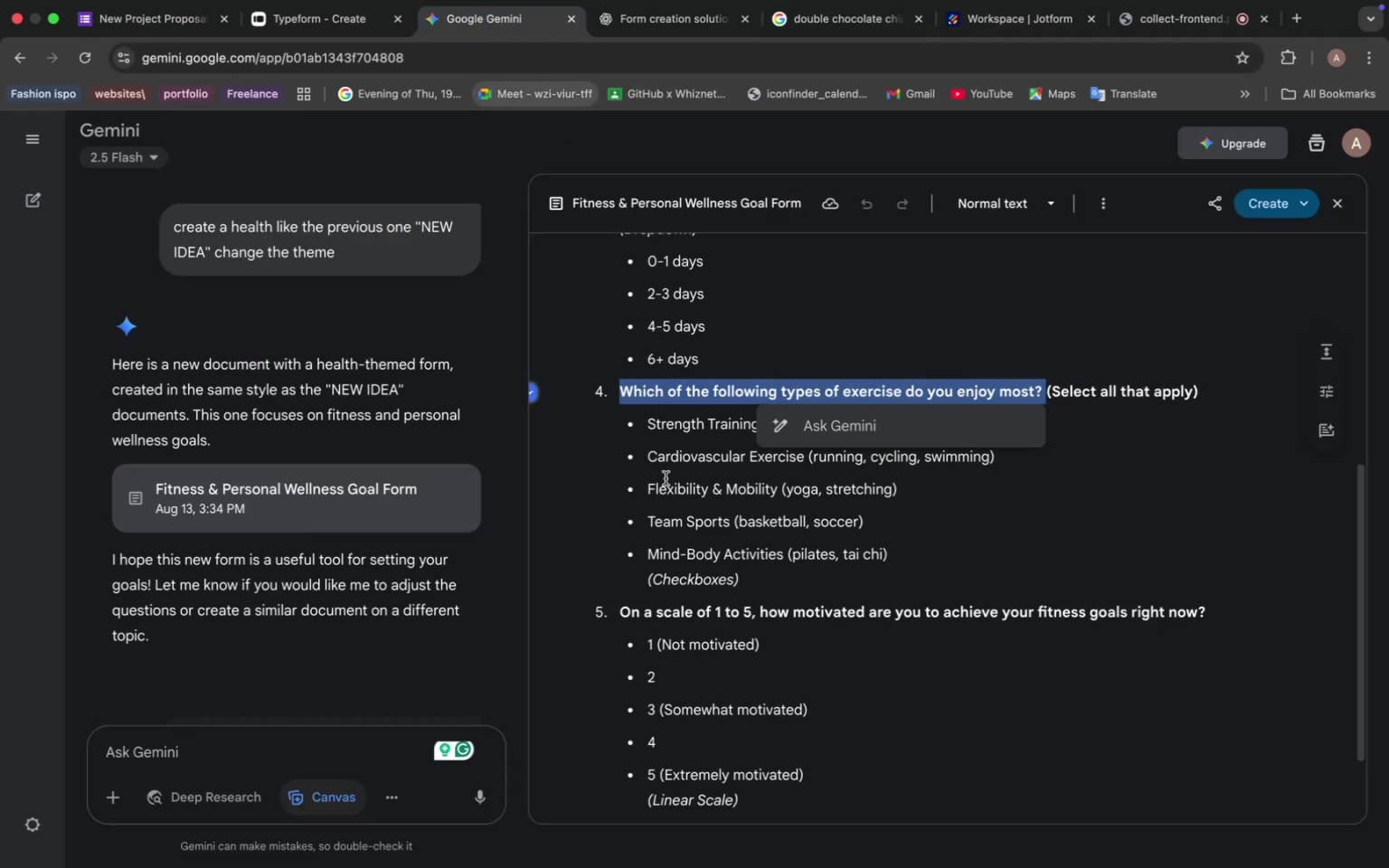 
left_click_drag(start_coordinate=[650, 456], to_coordinate=[1023, 455])
 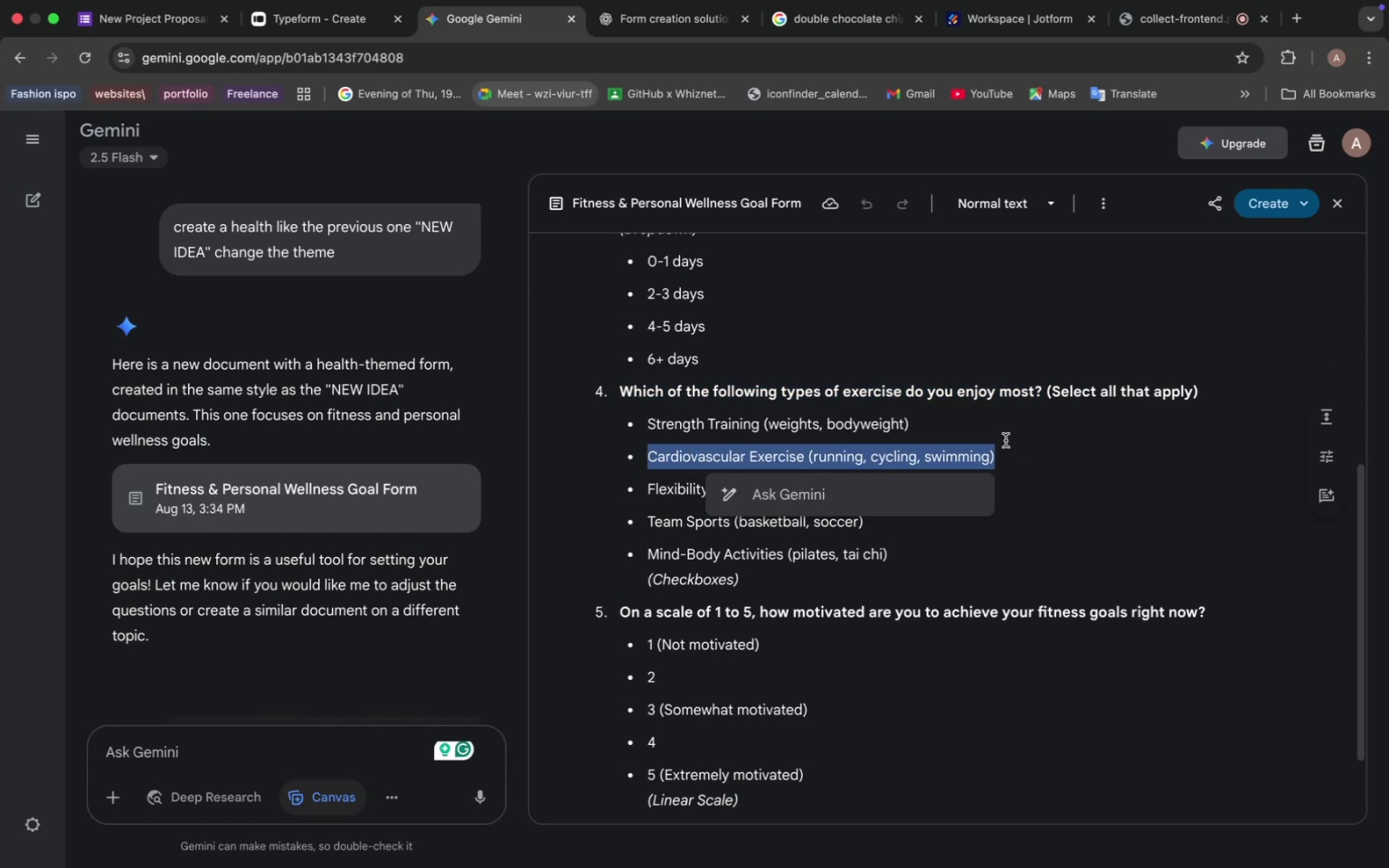 
key(Meta+C)
 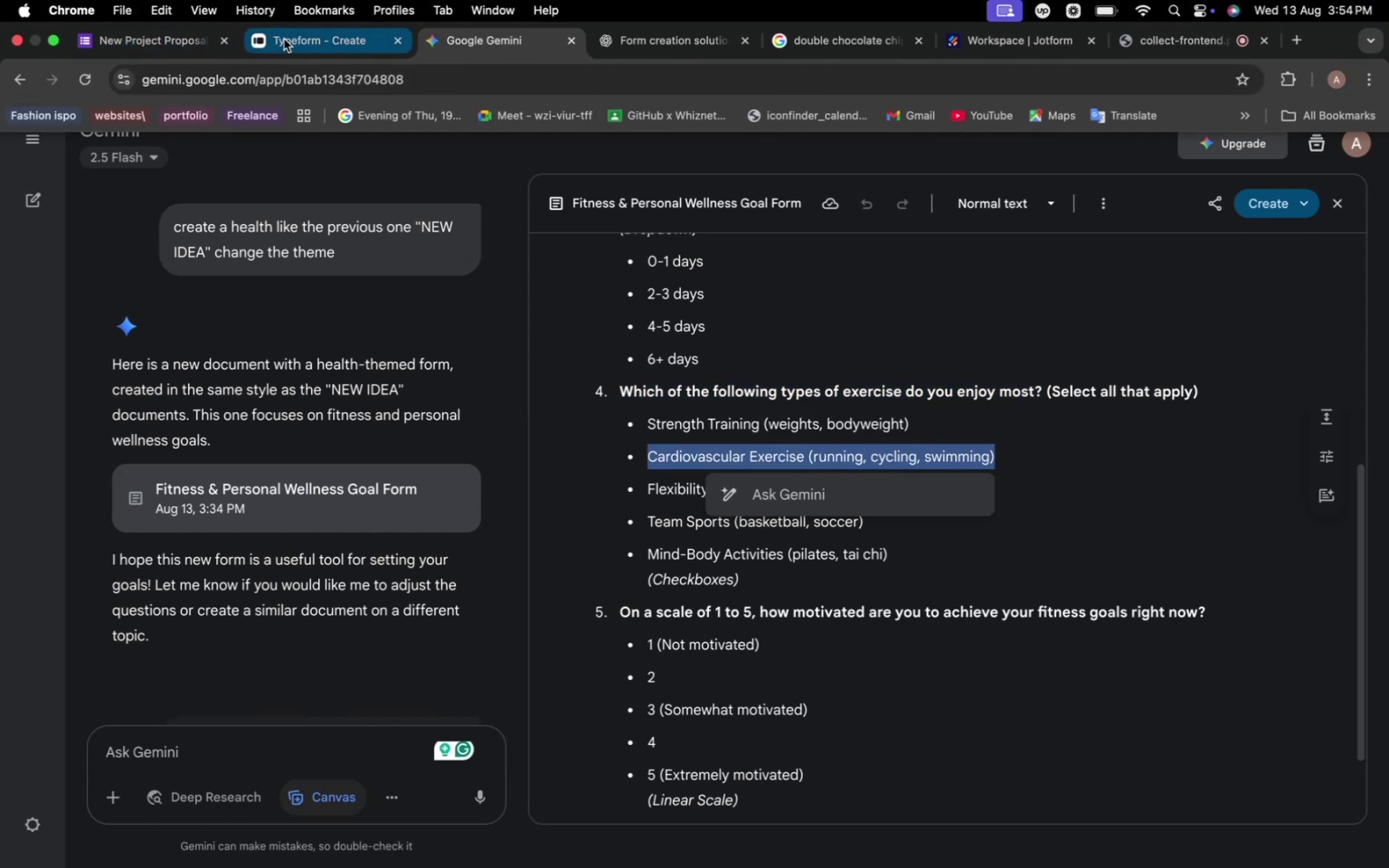 
left_click([283, 39])
 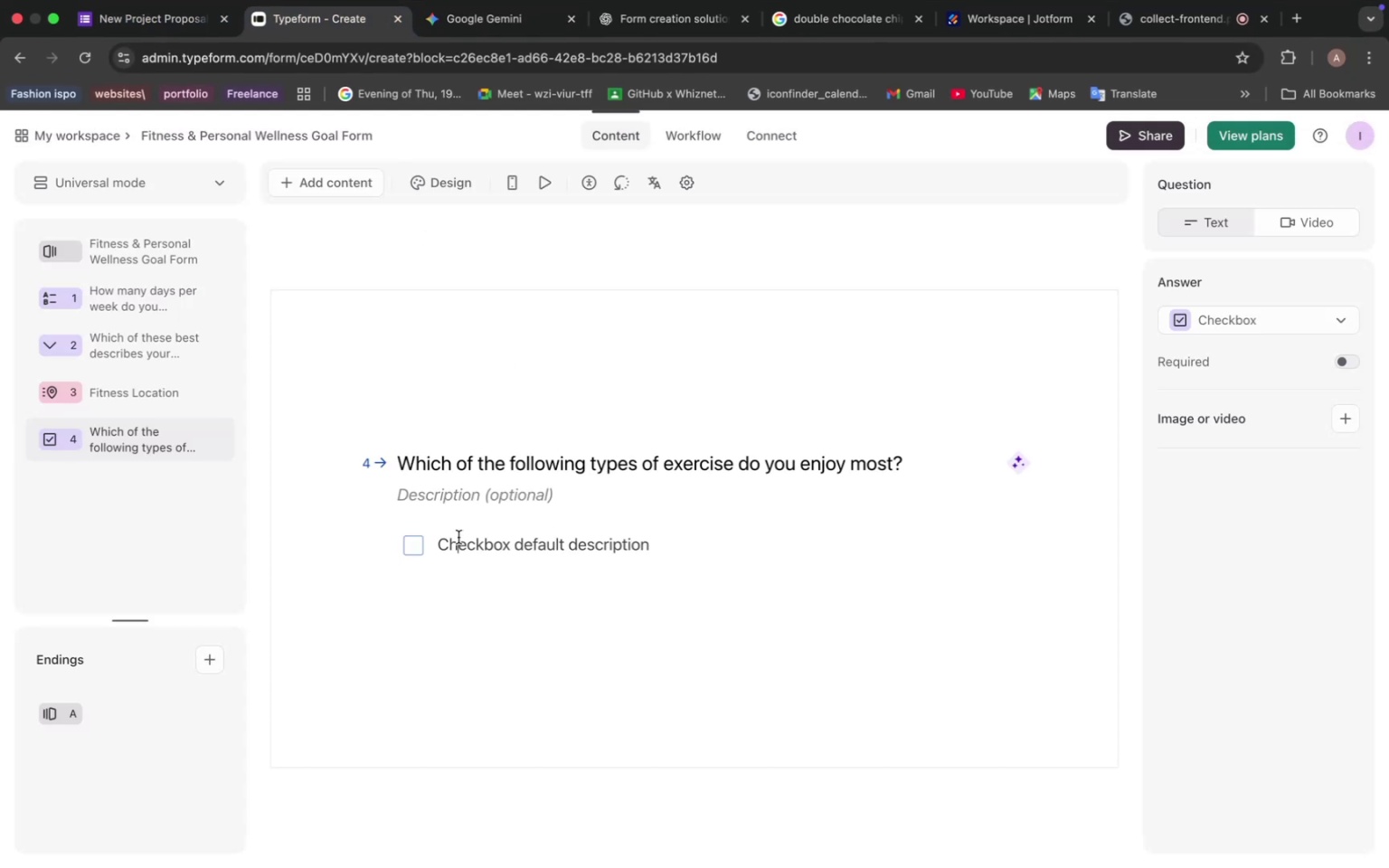 
left_click([458, 537])
 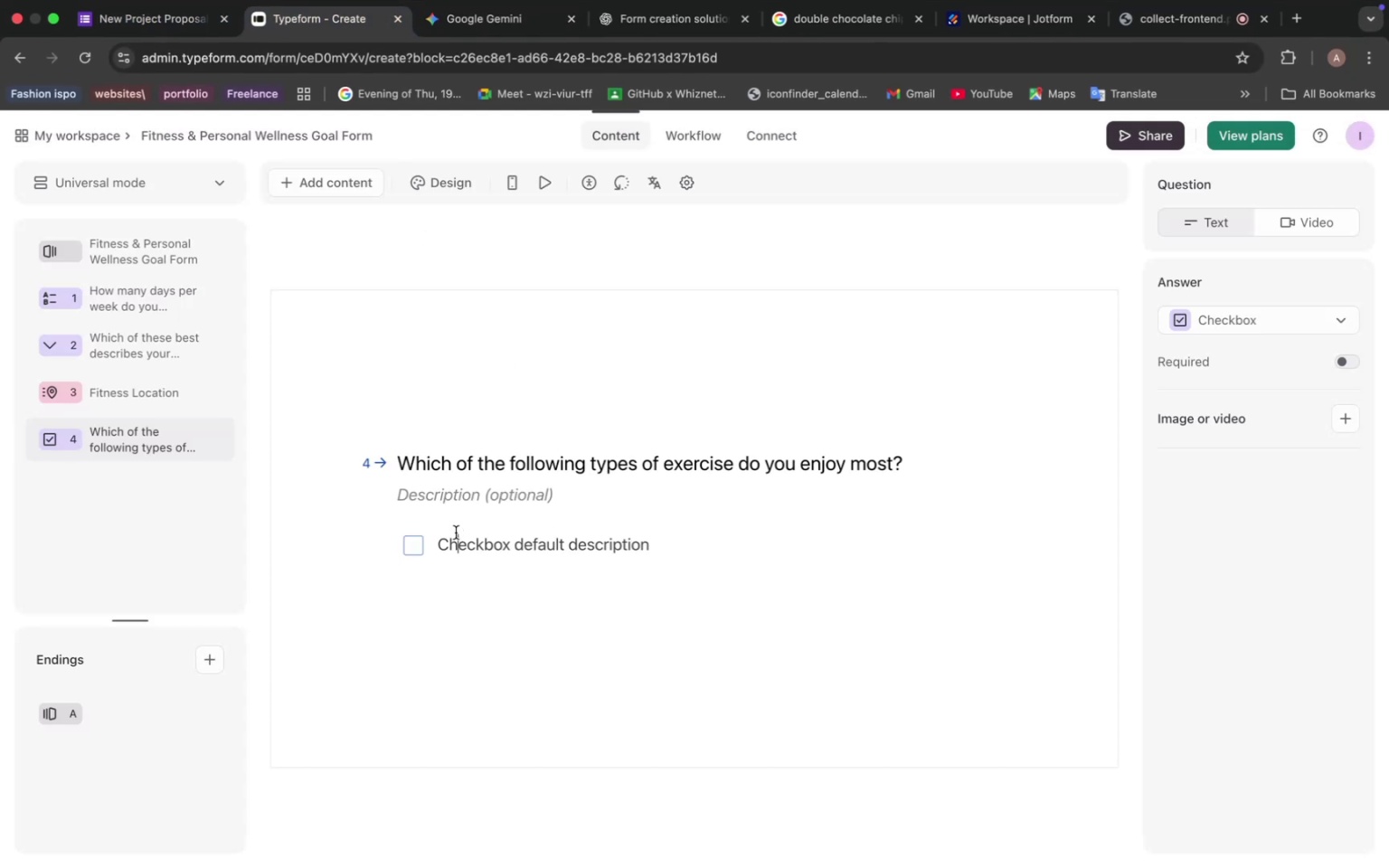 
key(Meta+V)
 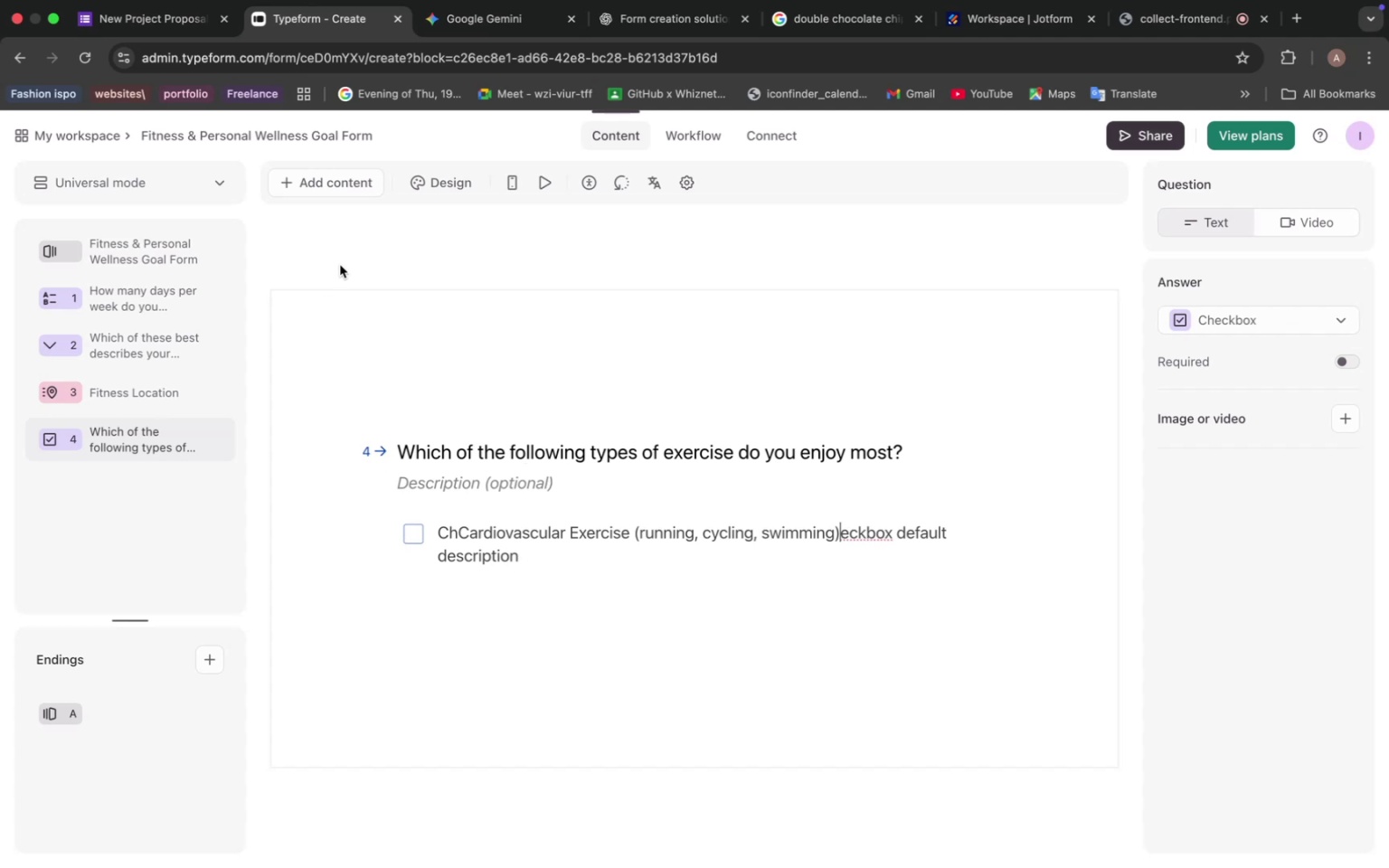 
wait(6.51)
 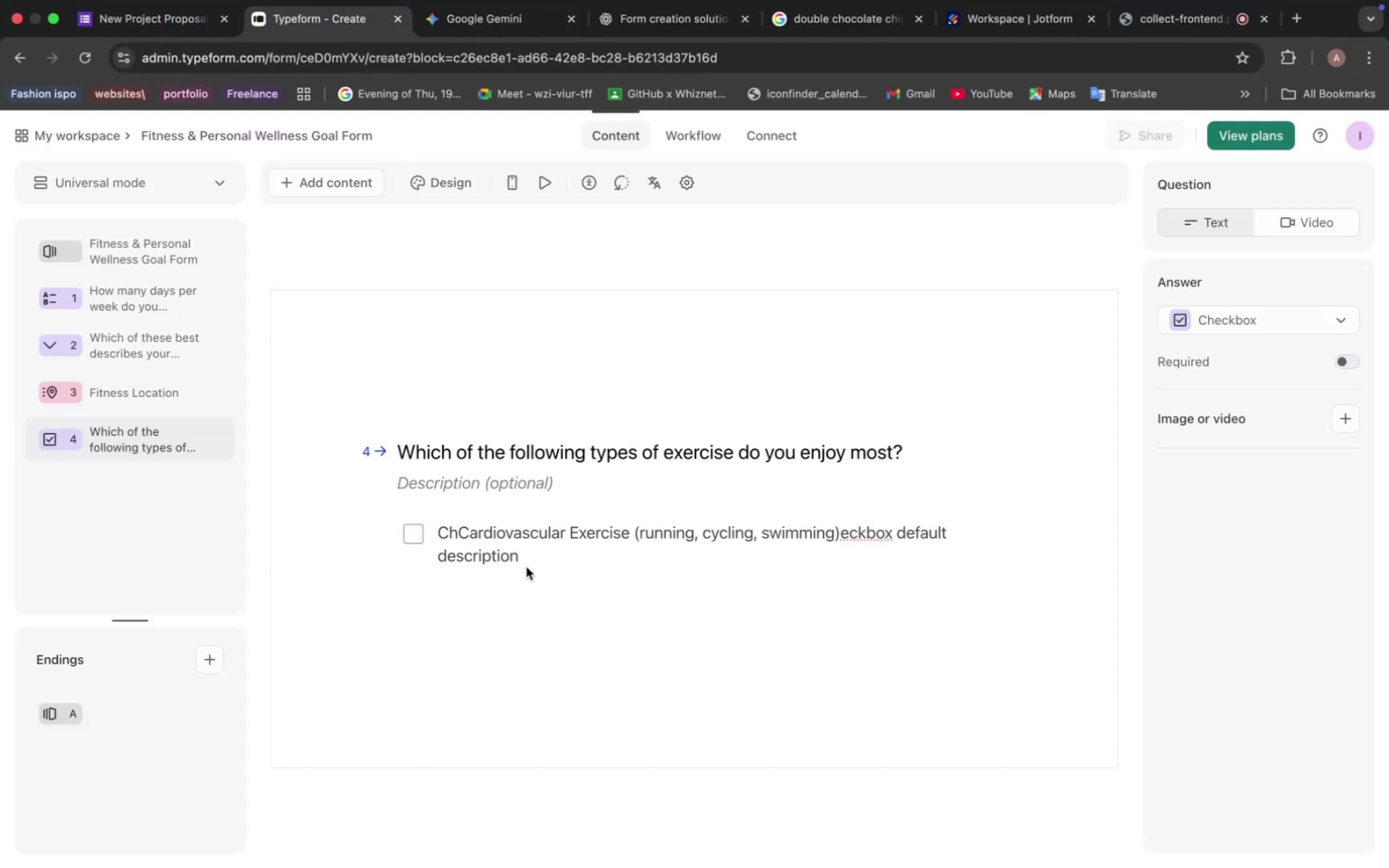 
left_click([474, 29])
 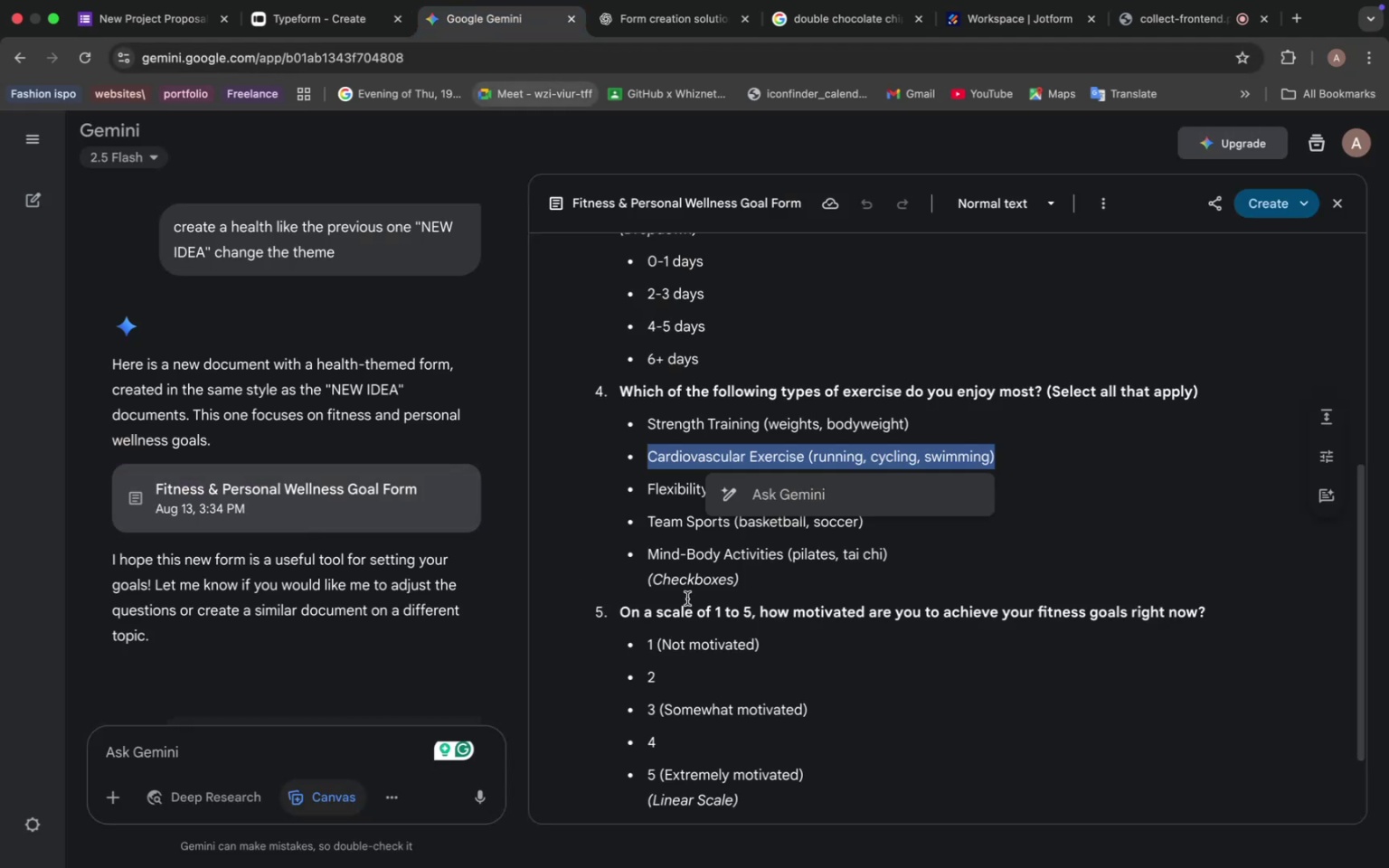 
scroll: coordinate [685, 596], scroll_direction: down, amount: 6.0
 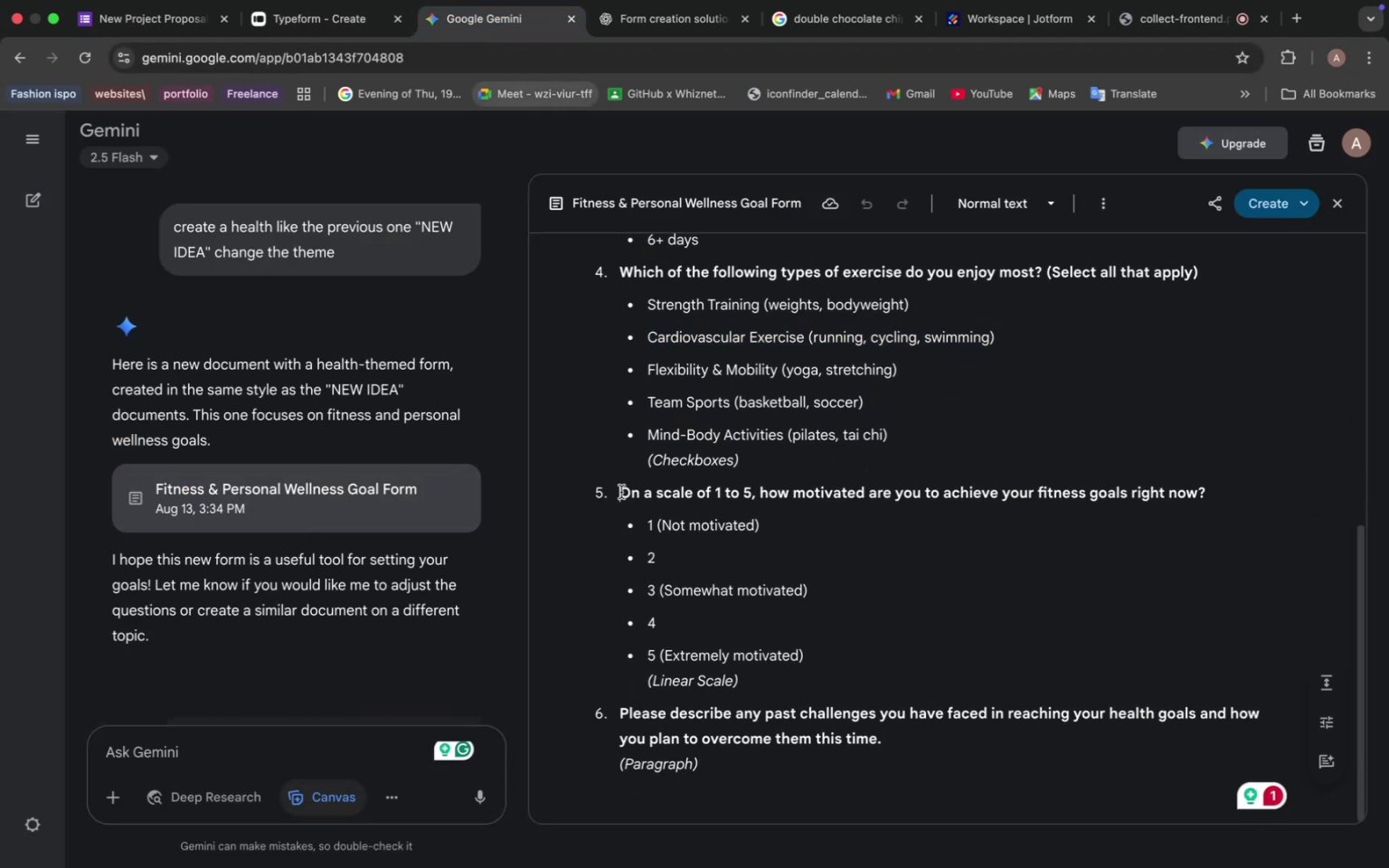 
left_click_drag(start_coordinate=[618, 492], to_coordinate=[1278, 497])
 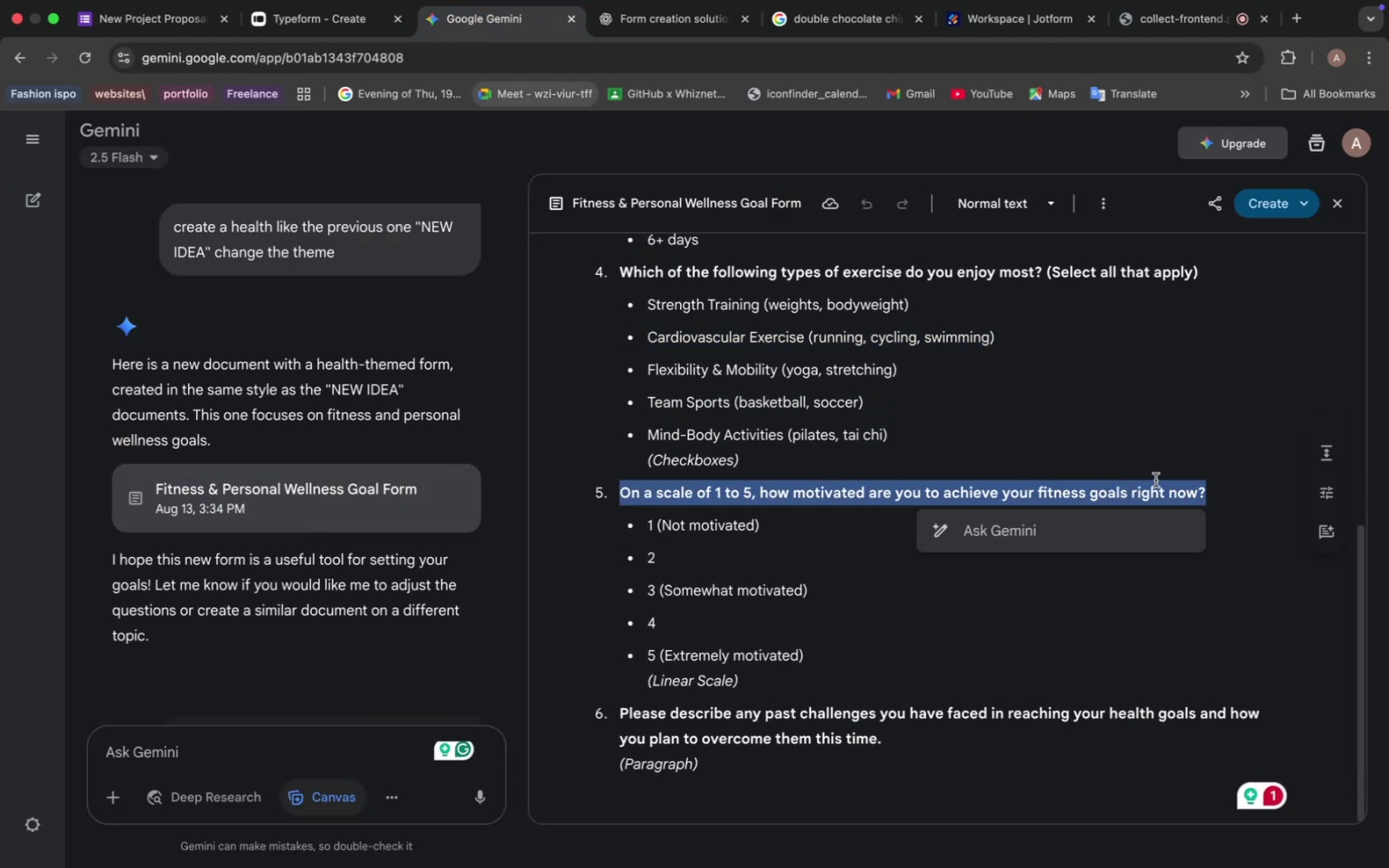 
key(Meta+C)
 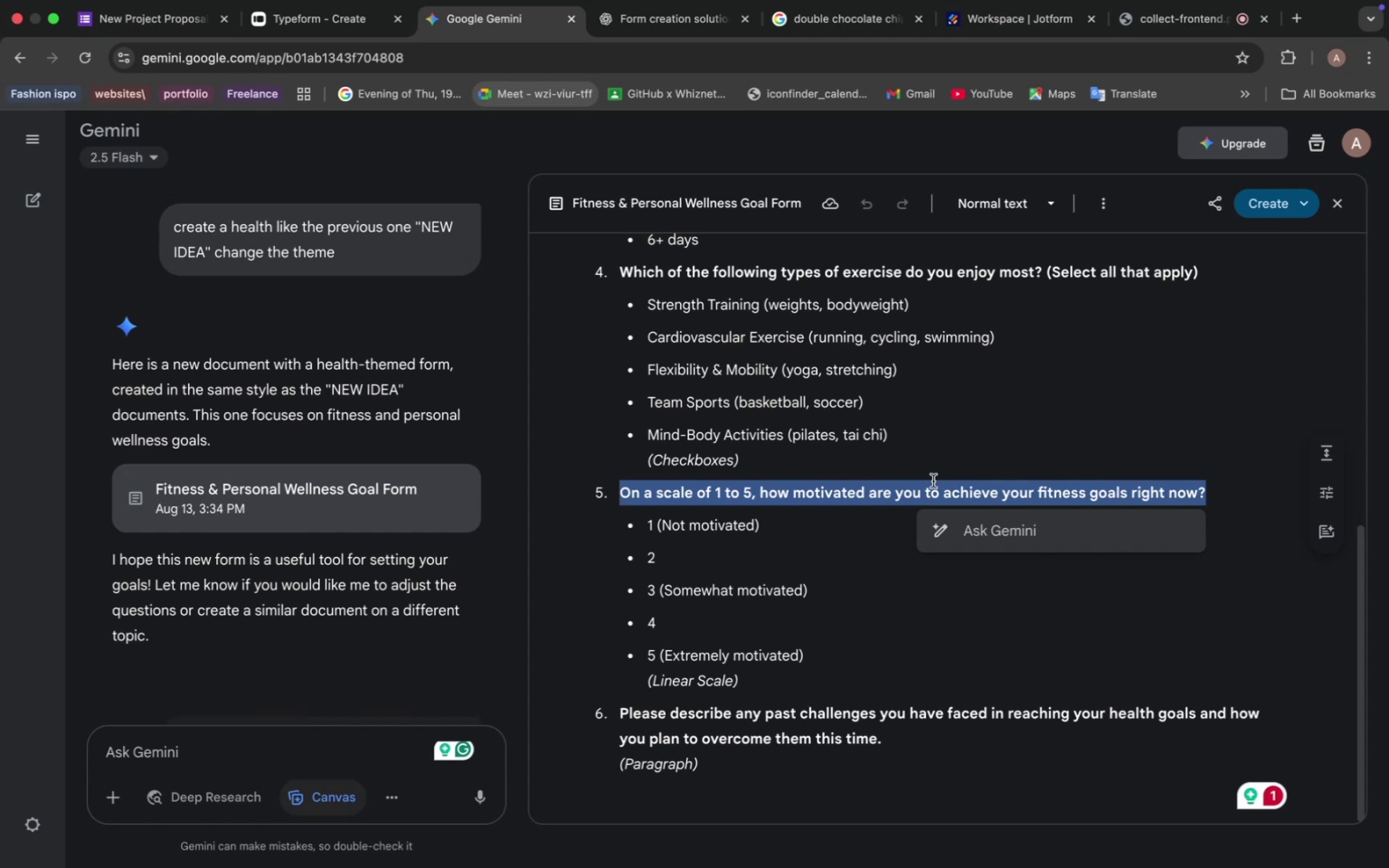 
wait(18.52)
 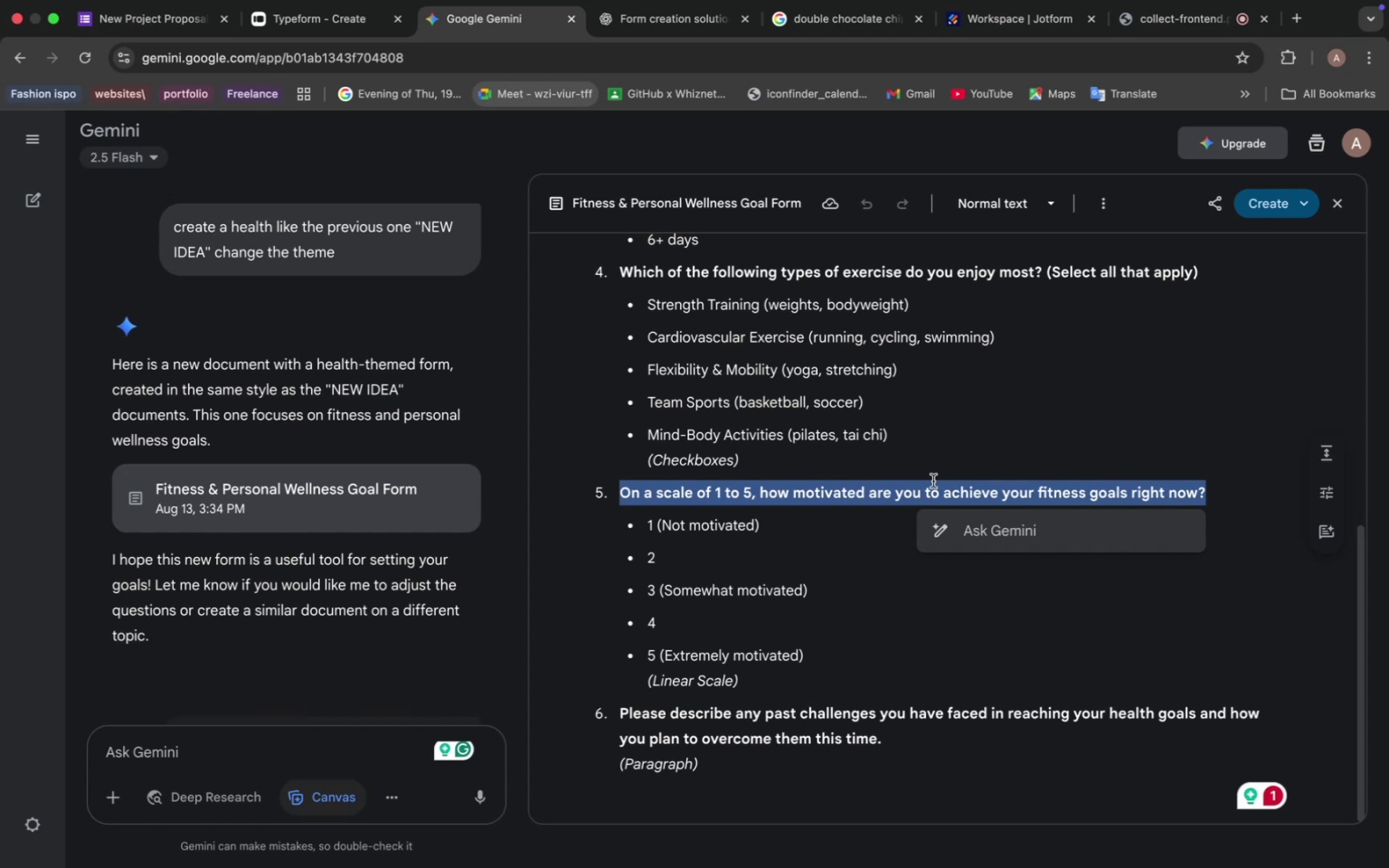 
key(Meta+C)
 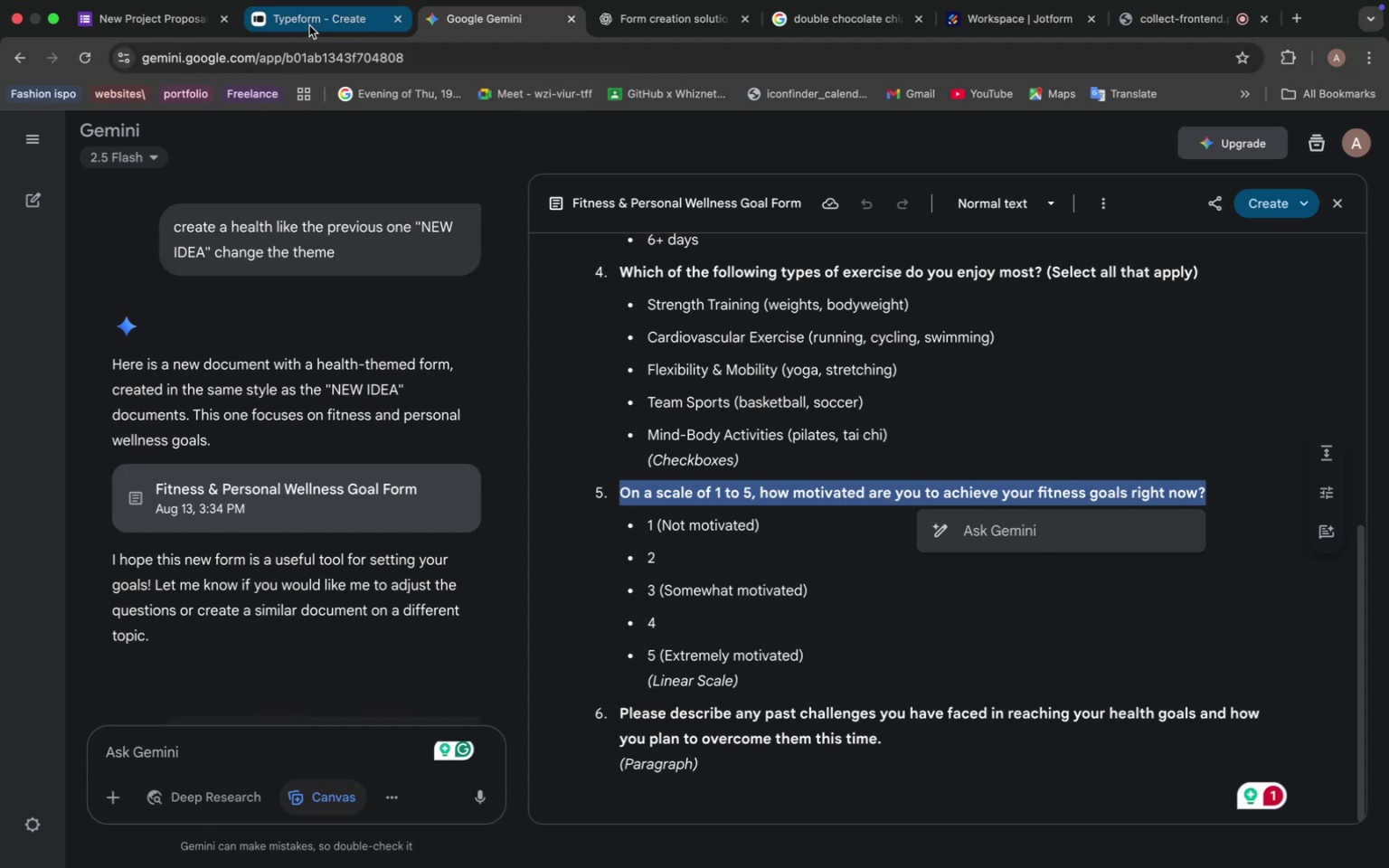 
left_click([309, 25])
 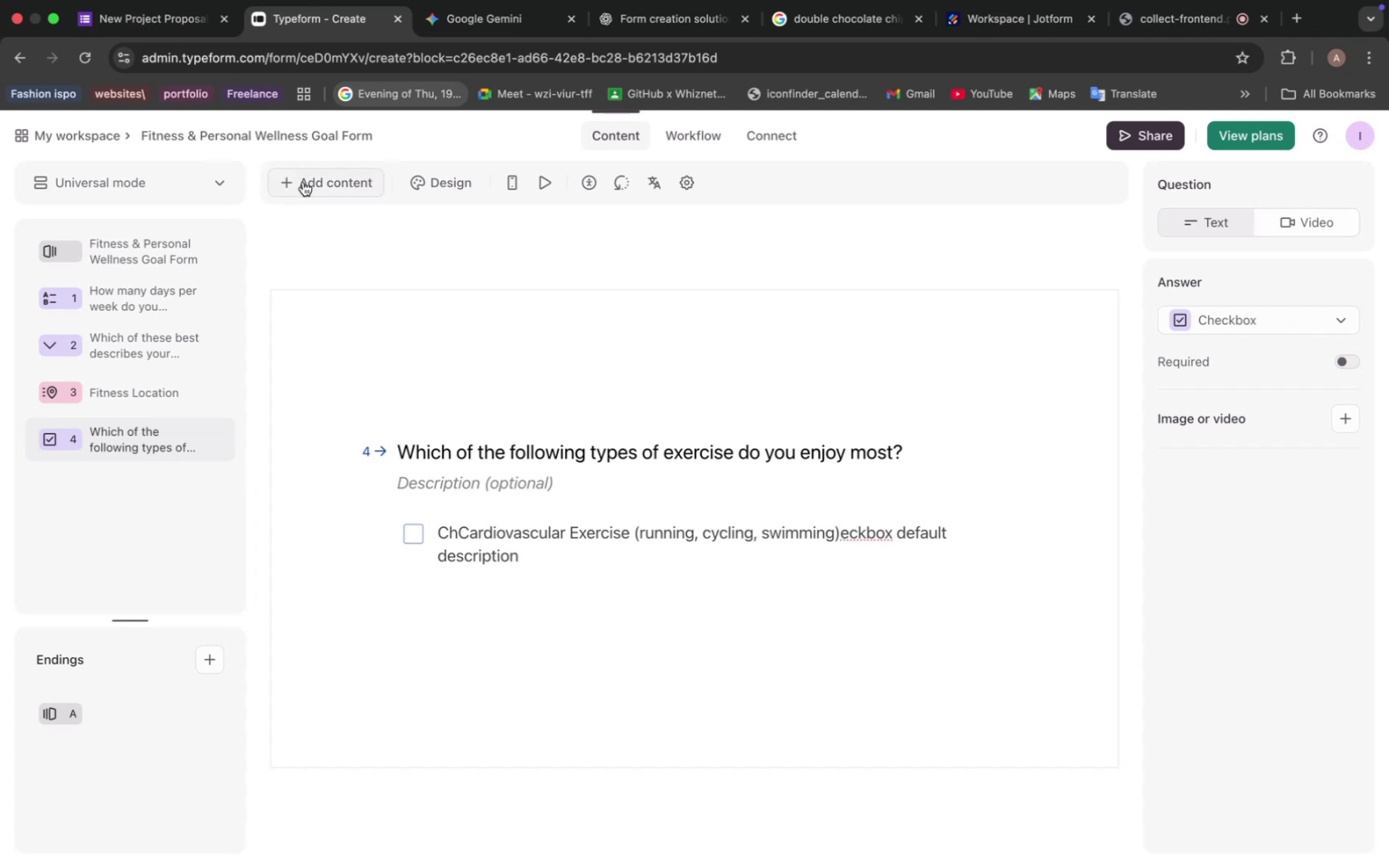 
left_click([304, 181])
 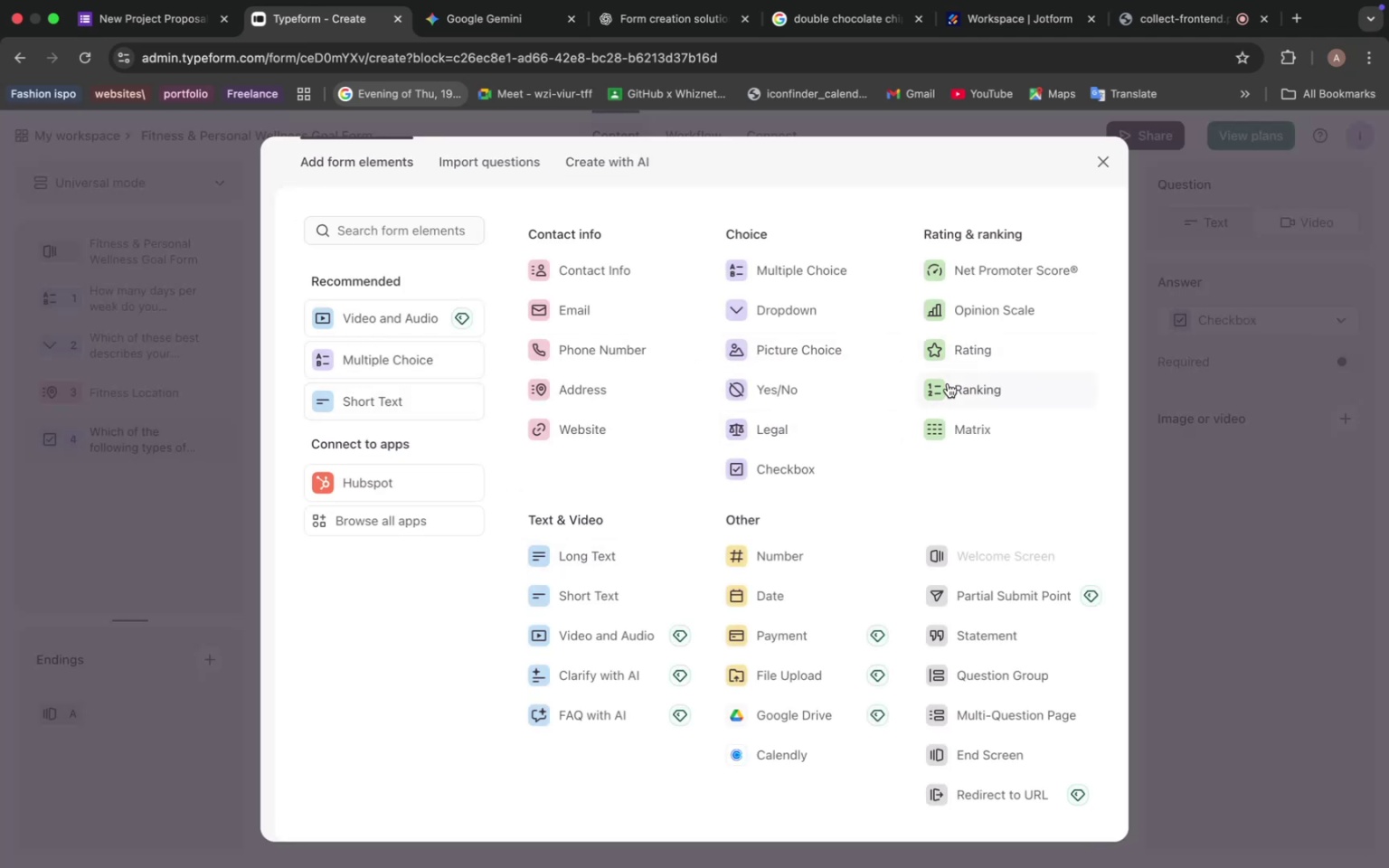 
wait(6.97)
 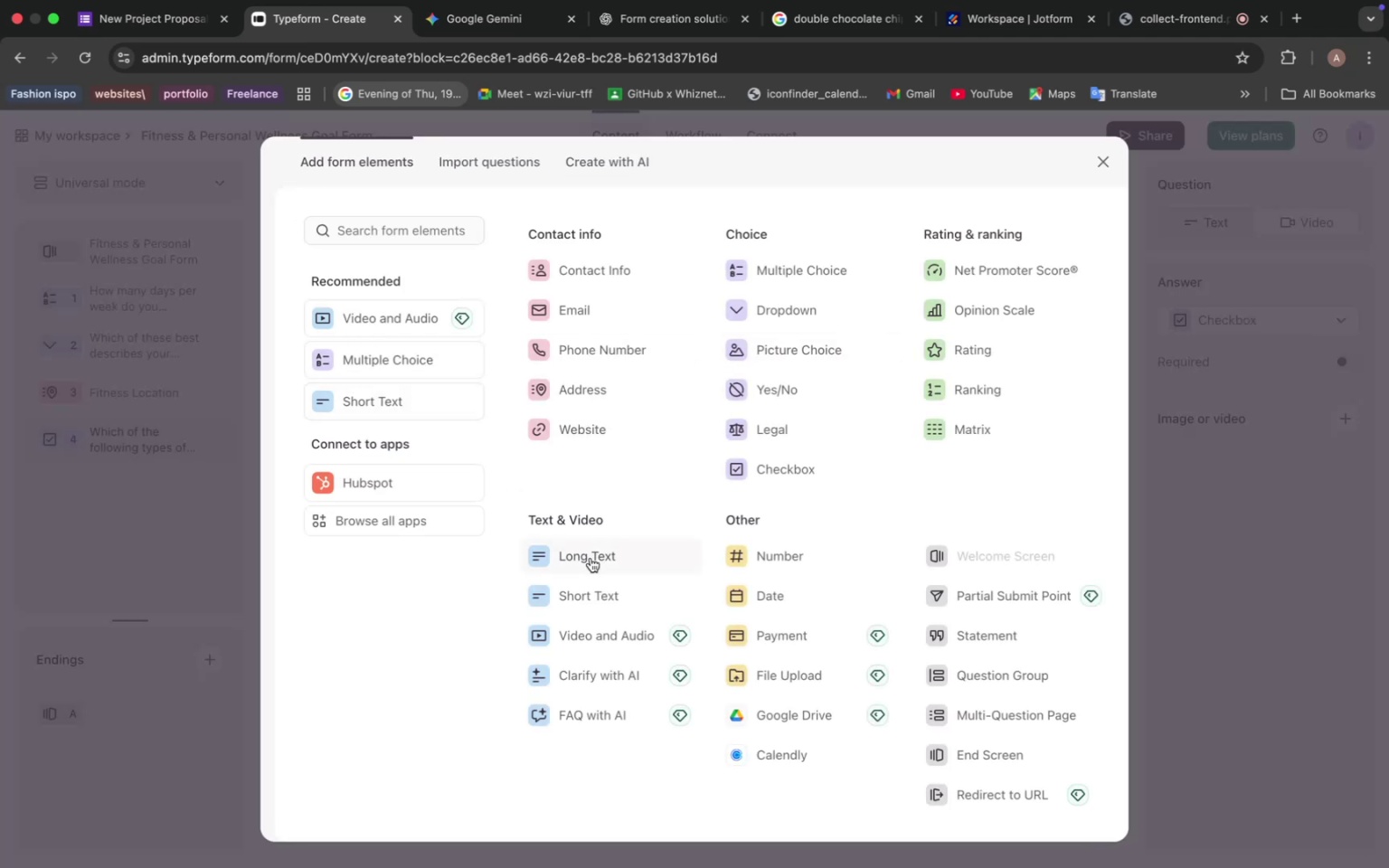 
left_click([946, 307])
 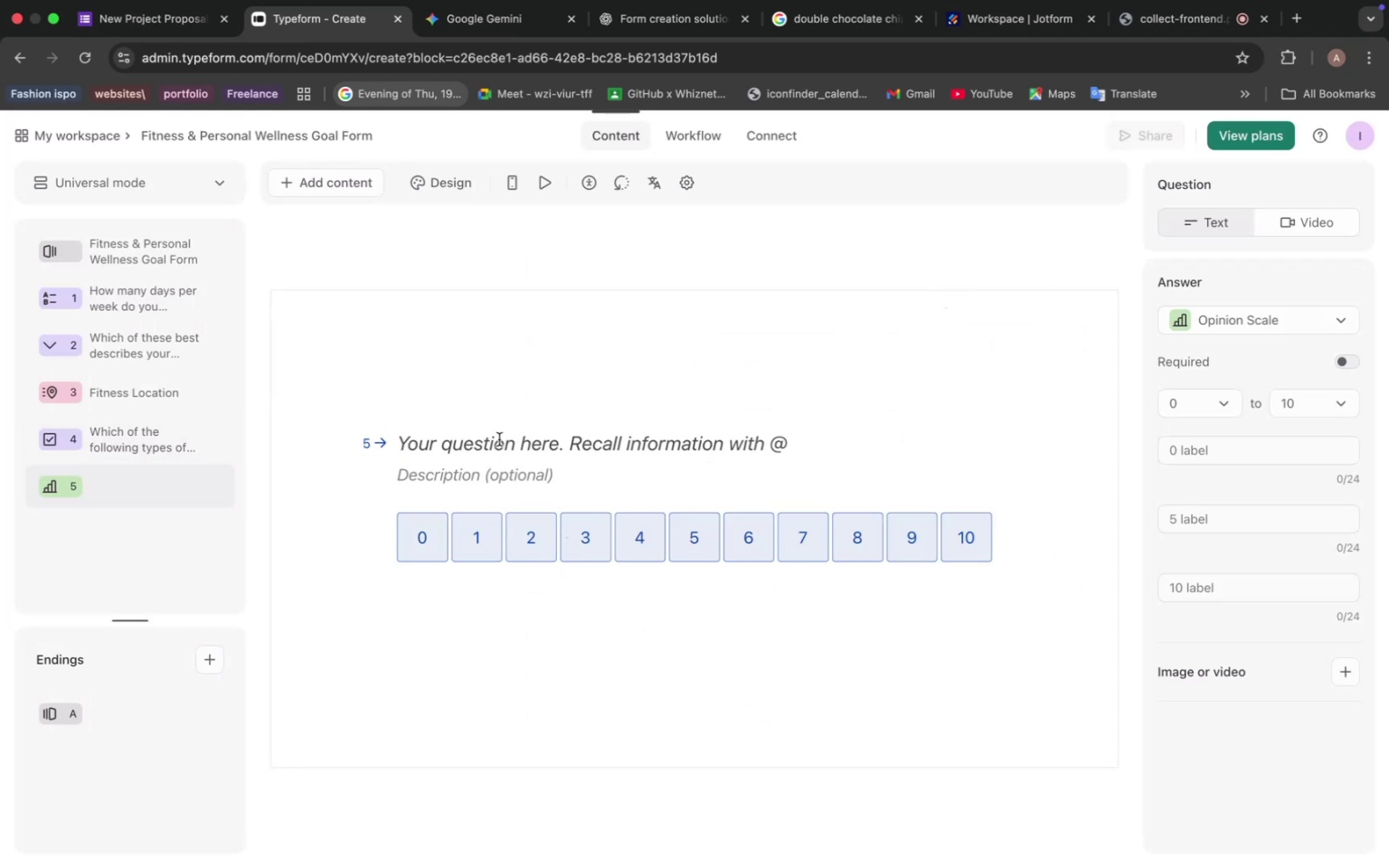 
left_click([499, 439])
 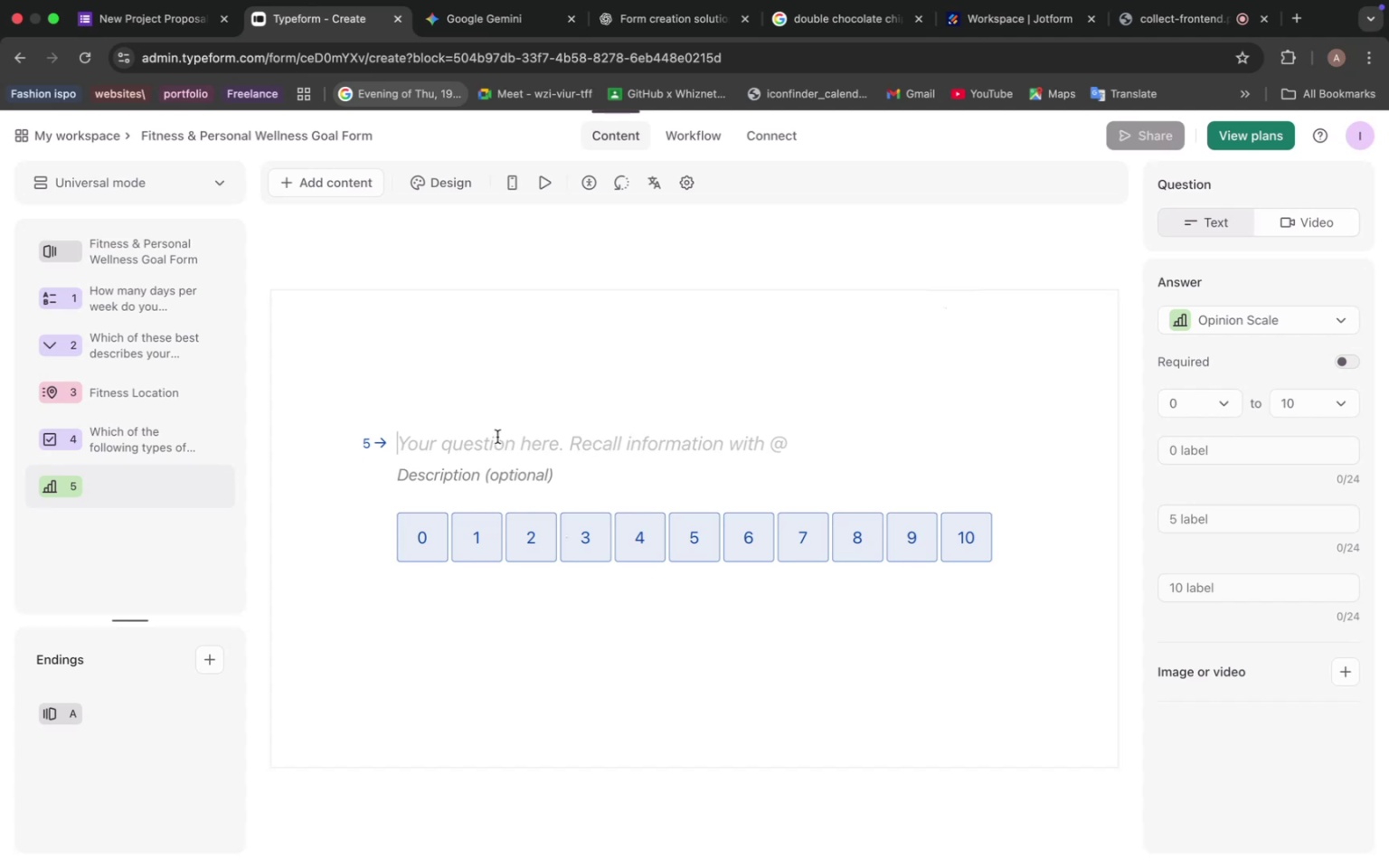 
key(Meta+V)
 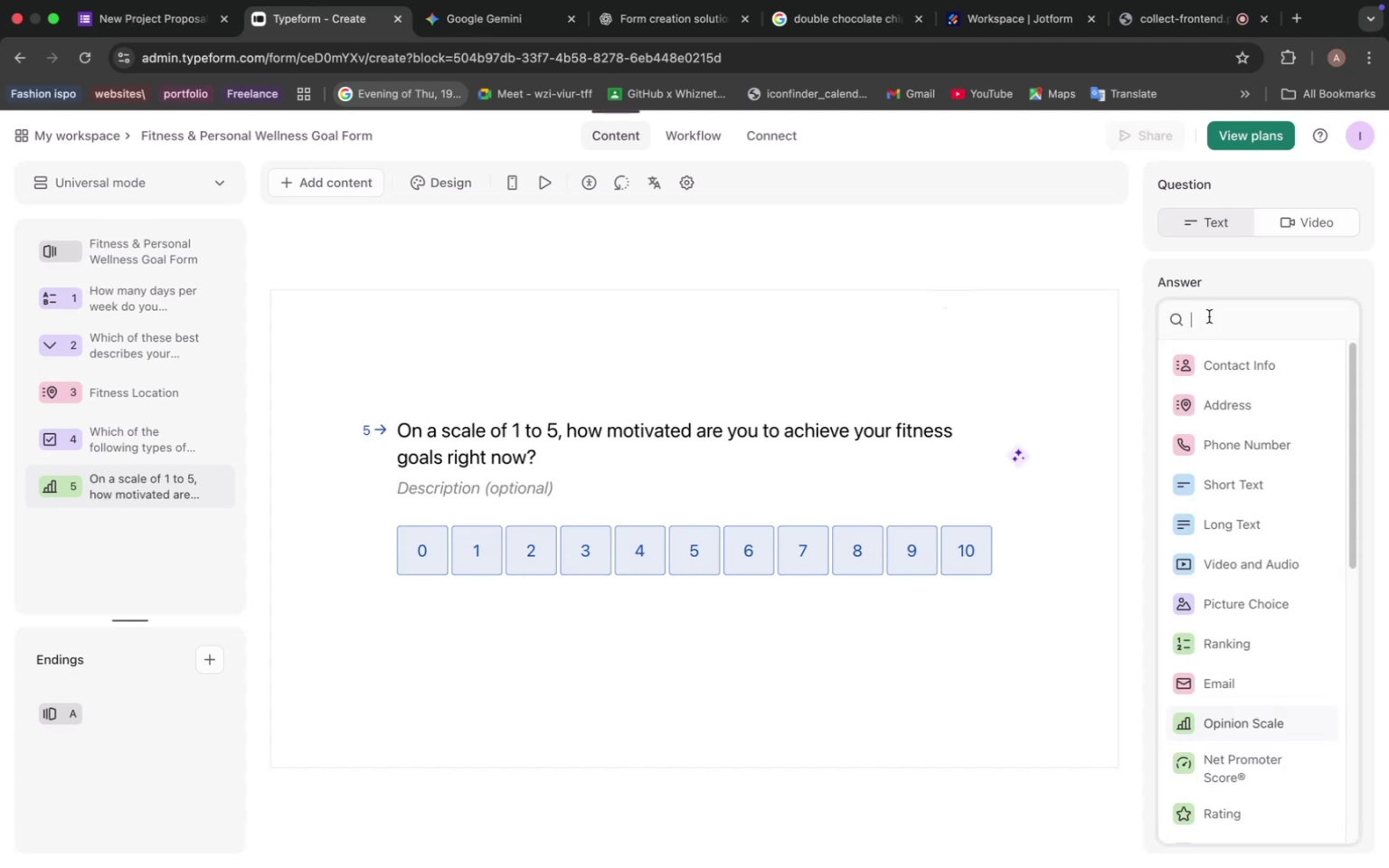 
left_click([1209, 316])
 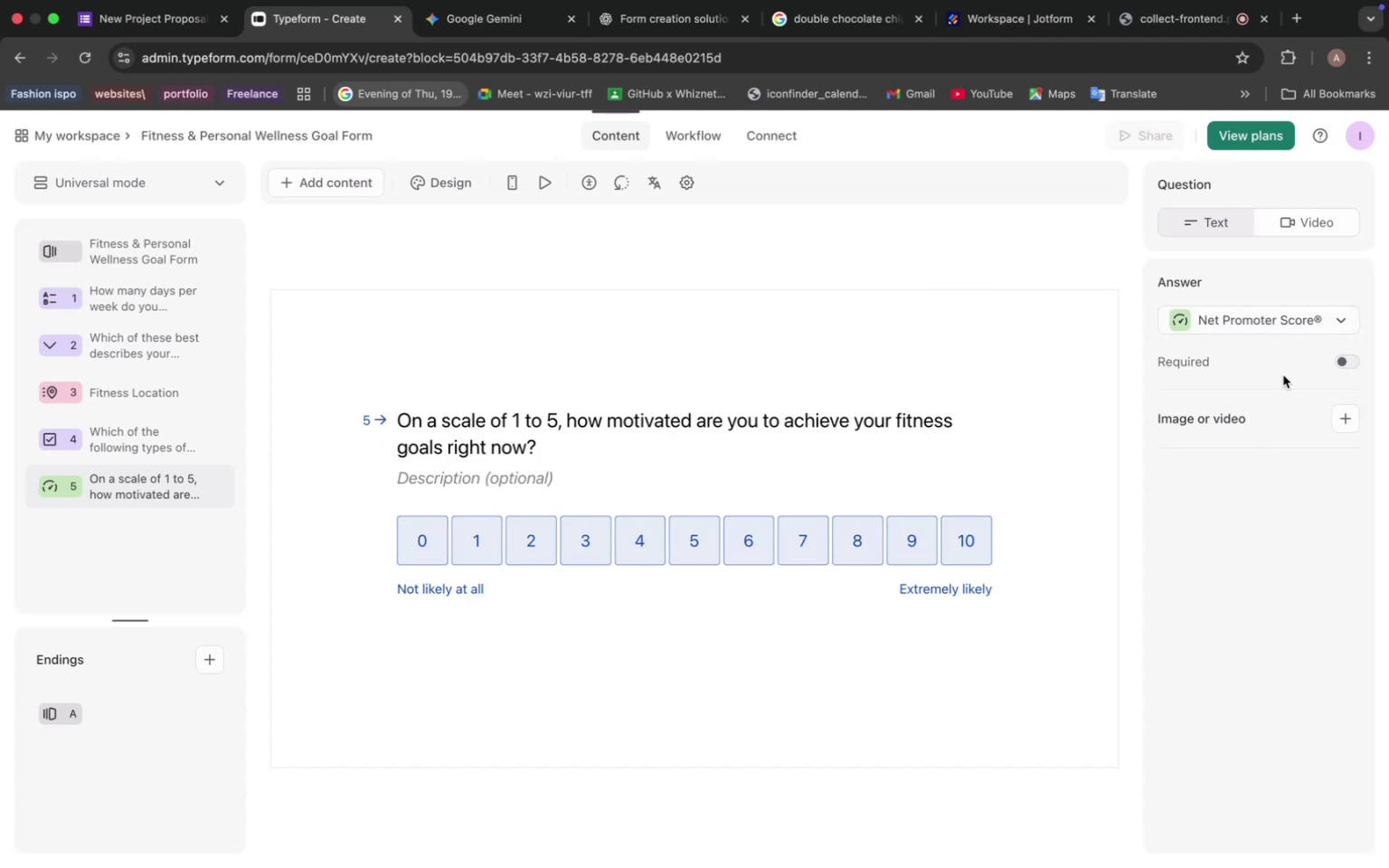 
left_click([1295, 323])
 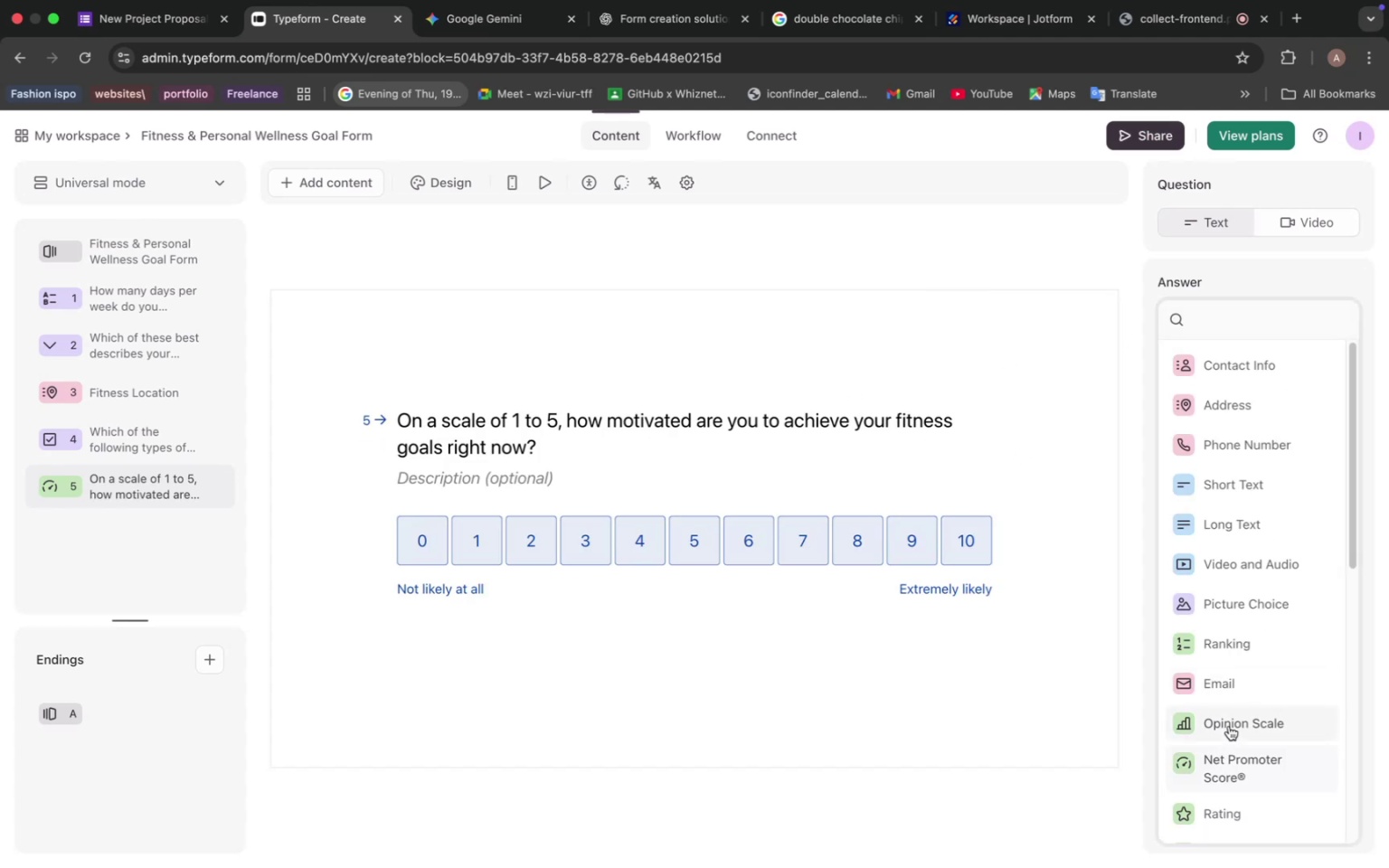 
left_click([1229, 726])
 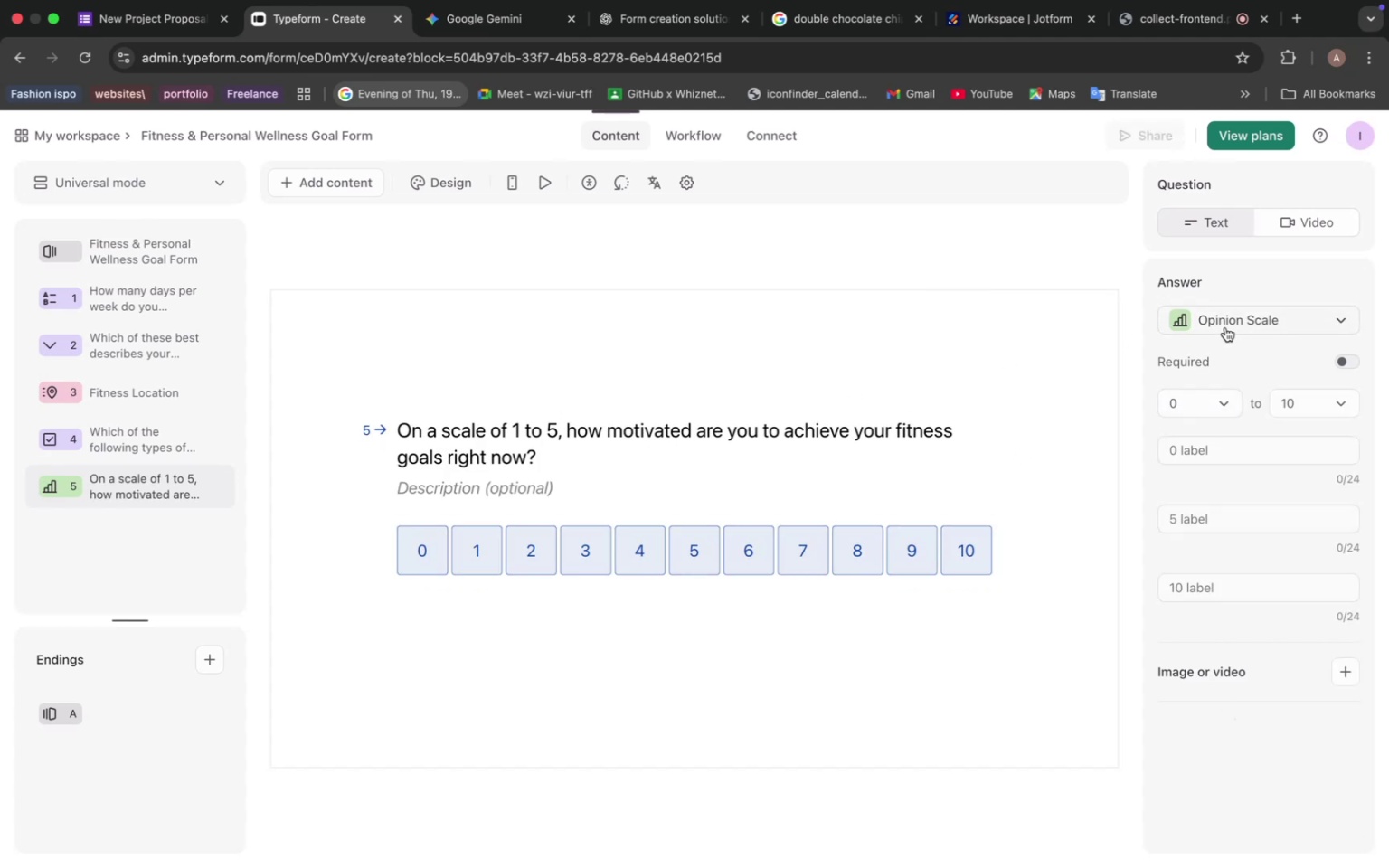 
left_click([1225, 319])
 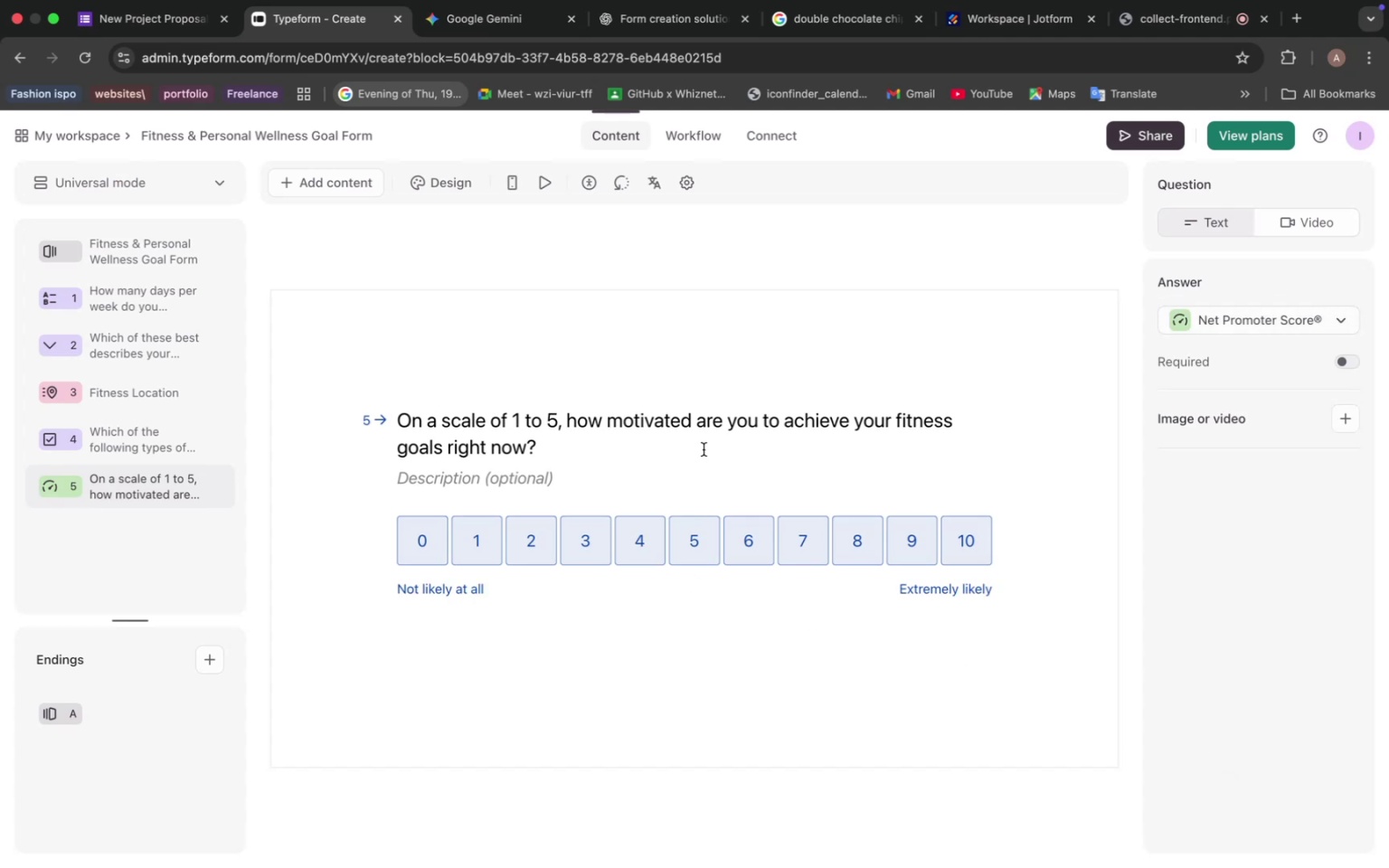 
wait(6.34)
 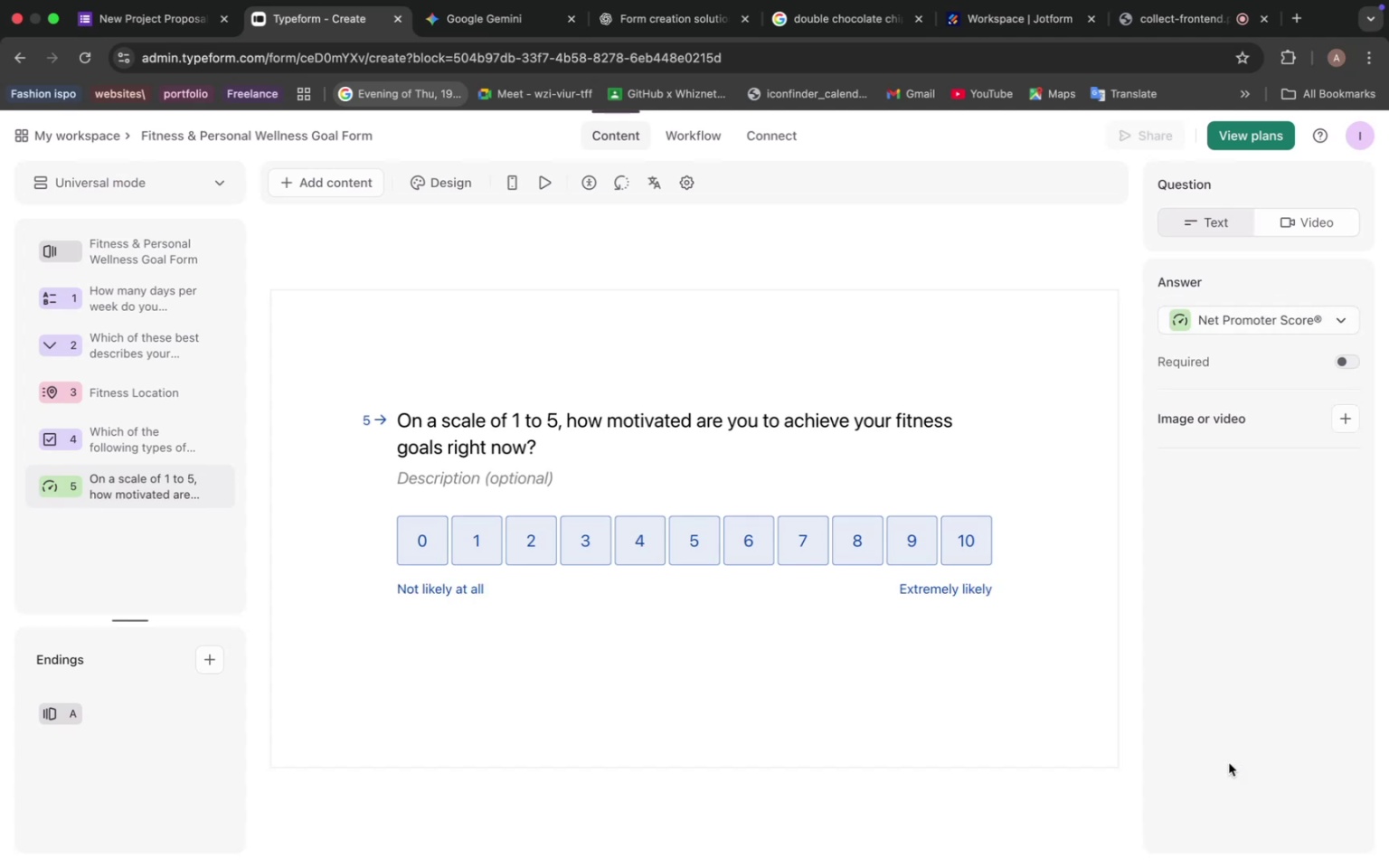 
left_click([1328, 324])
 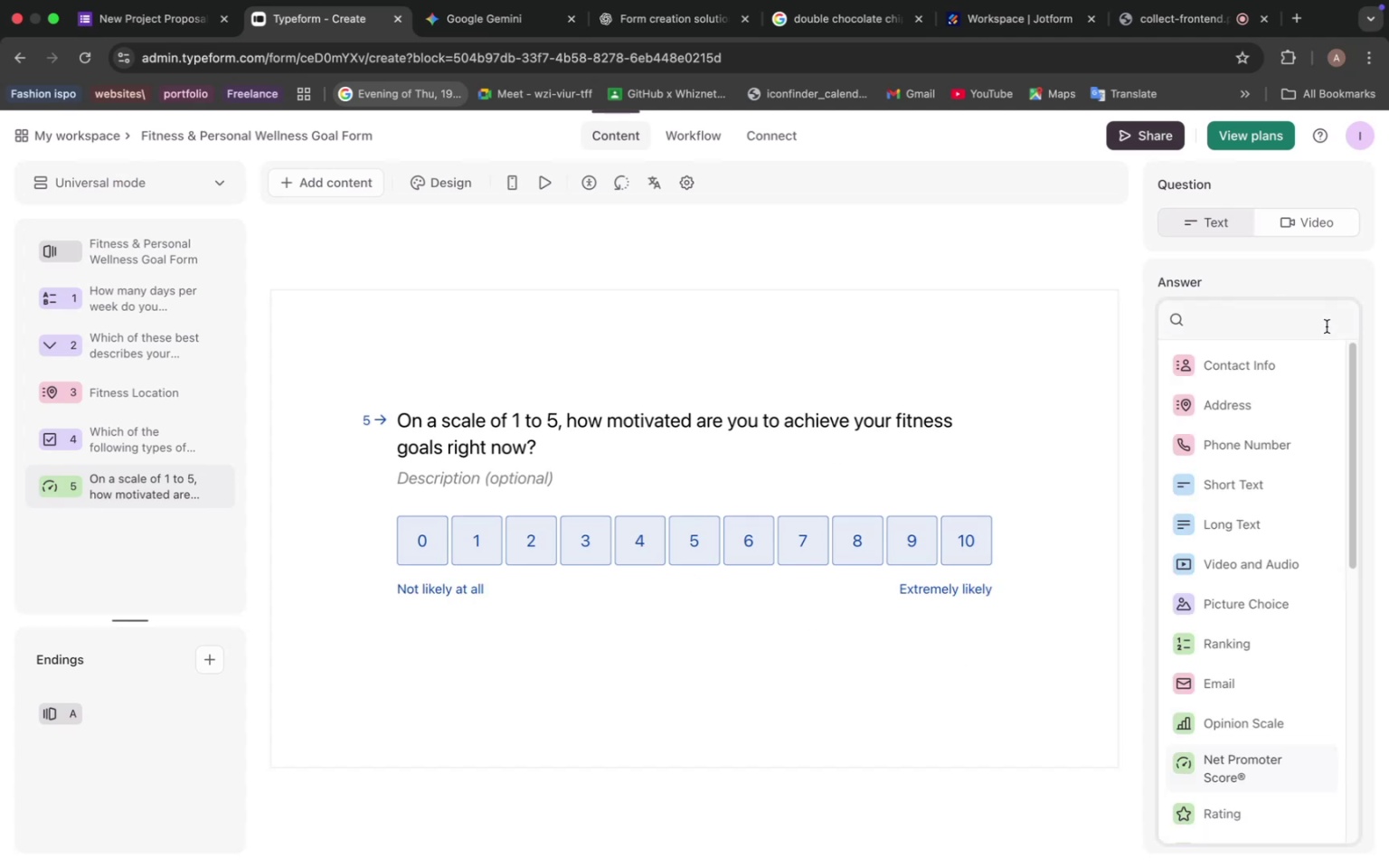 
left_click([1328, 326])
 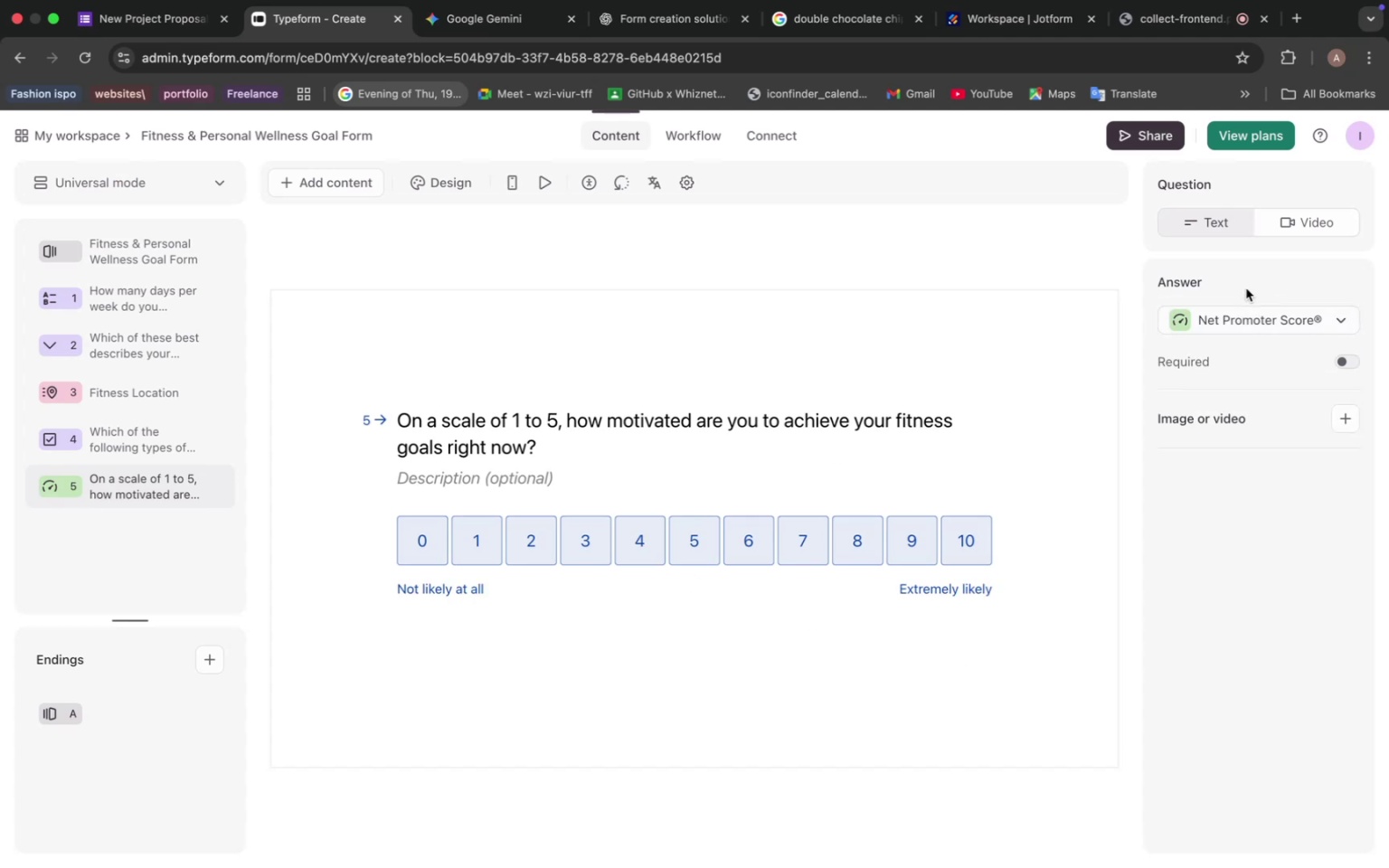 
left_click([1246, 288])
 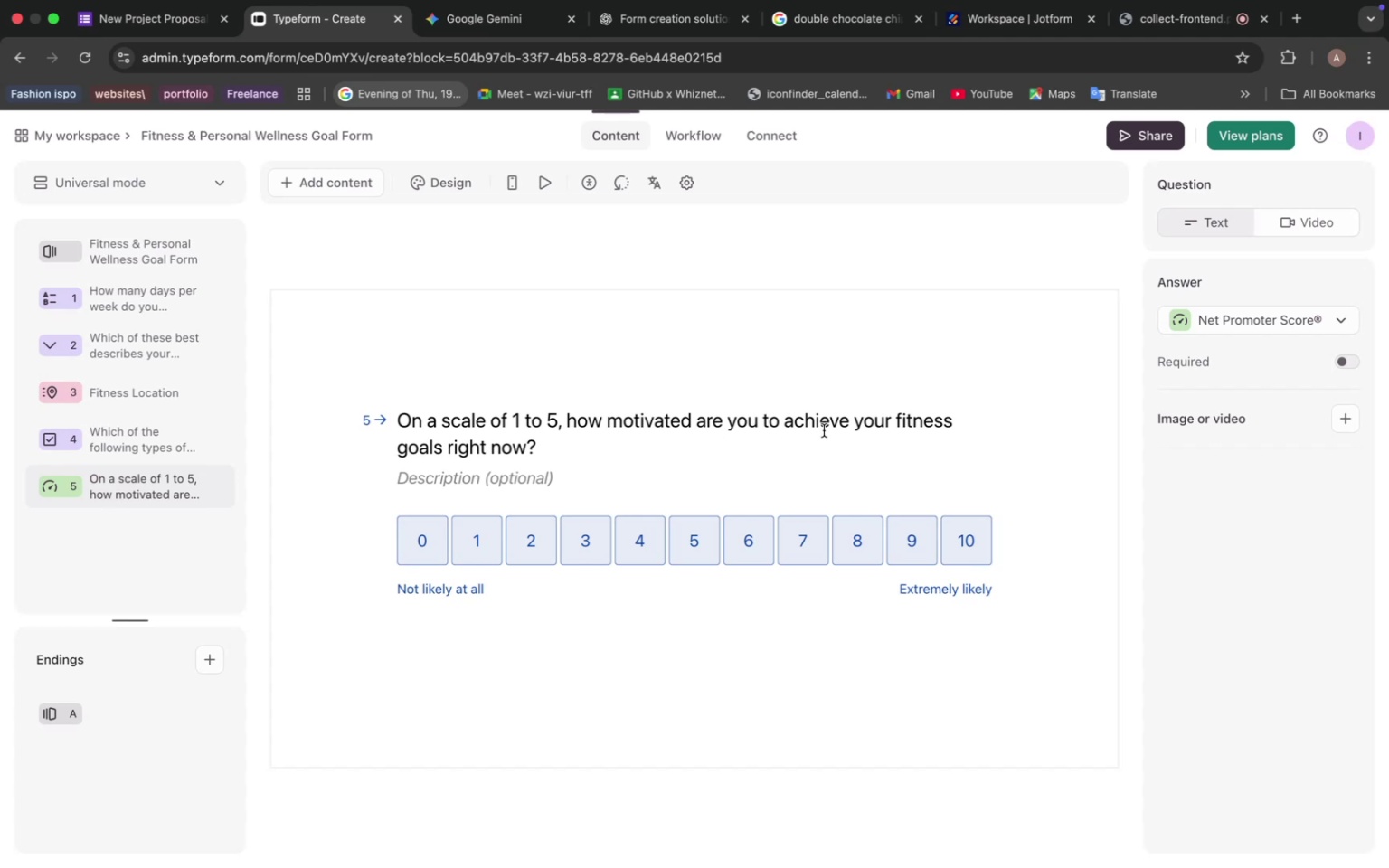 
wait(8.85)
 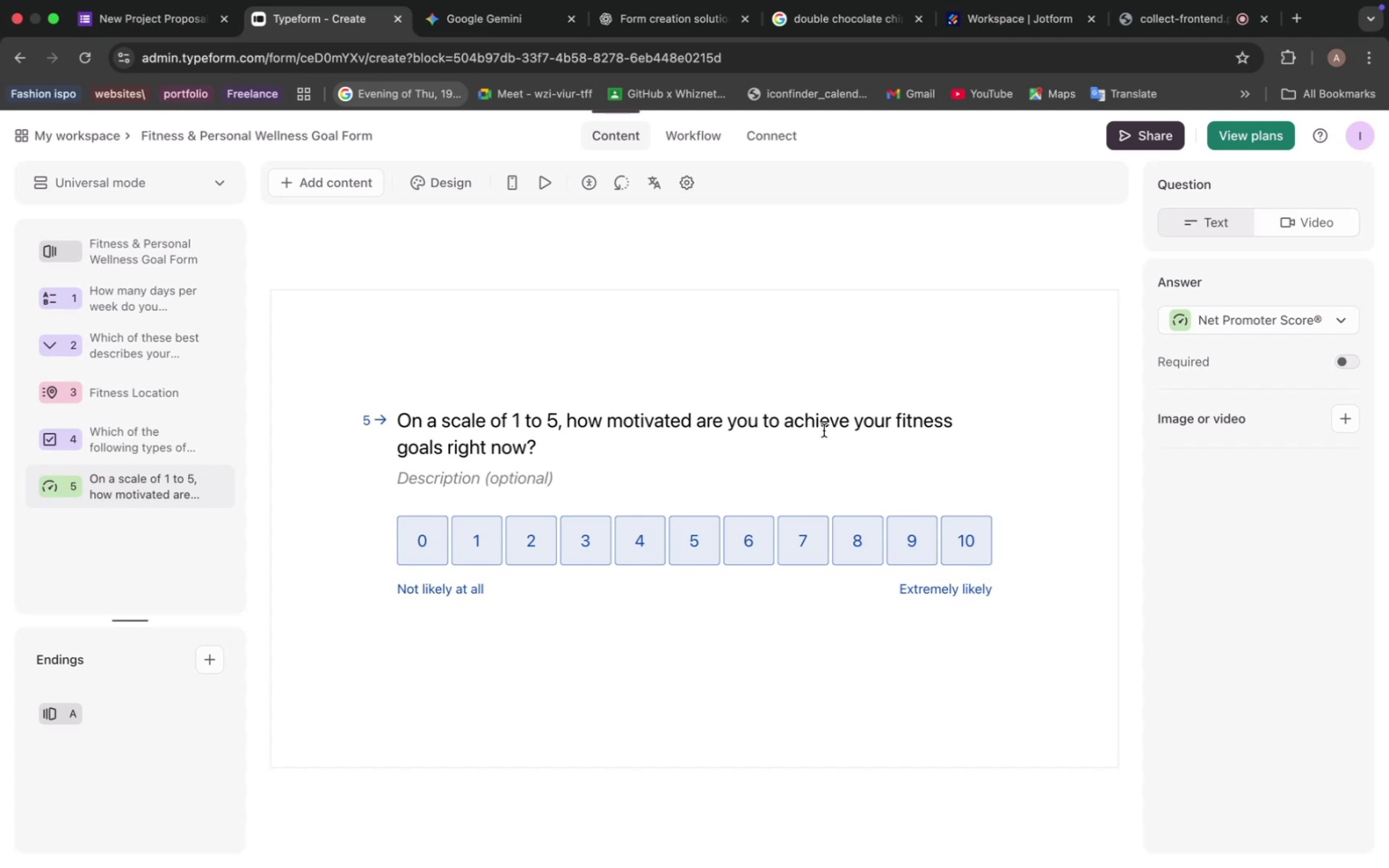 
left_click([557, 420])
 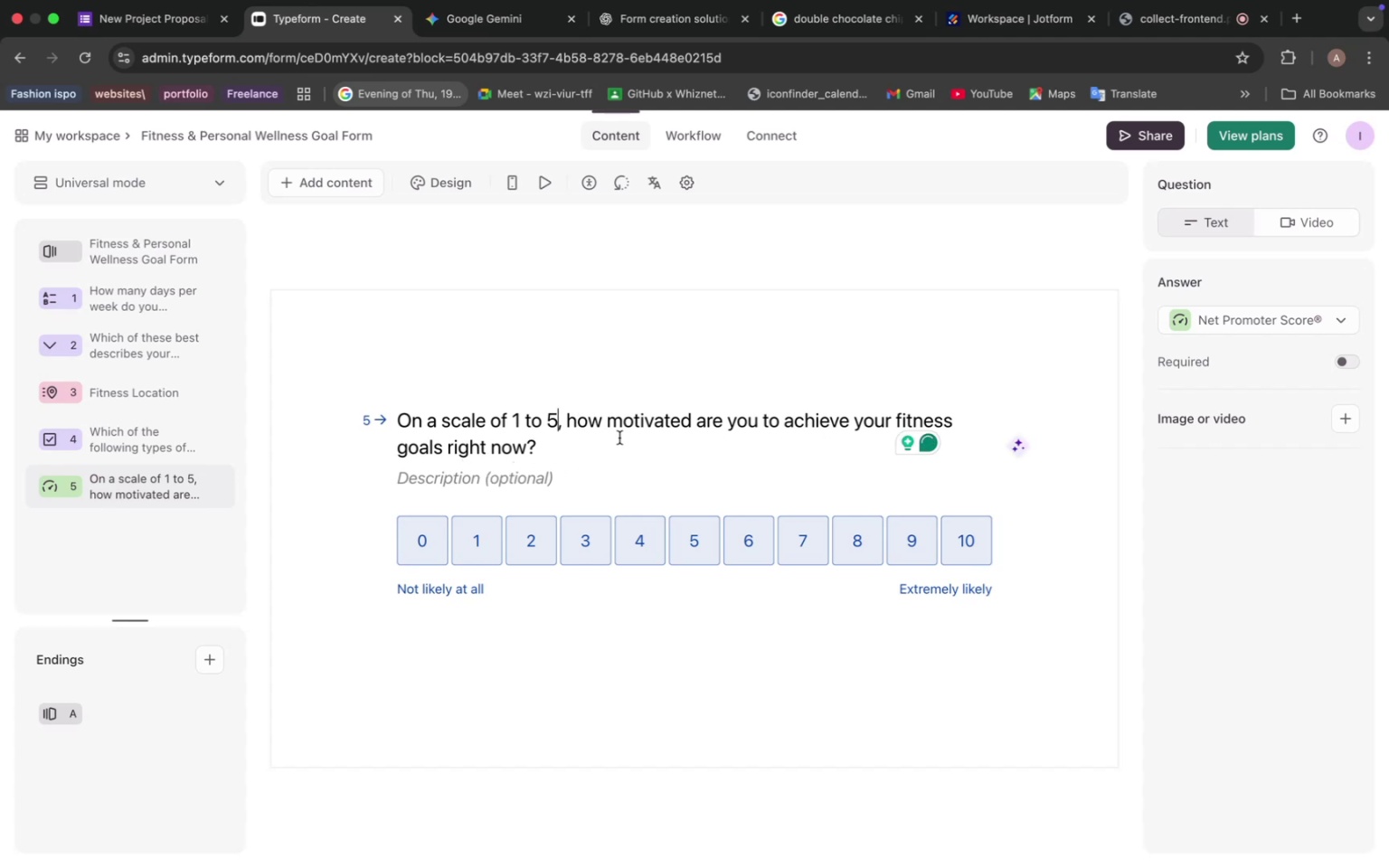 
key(Backspace)
type(10)
 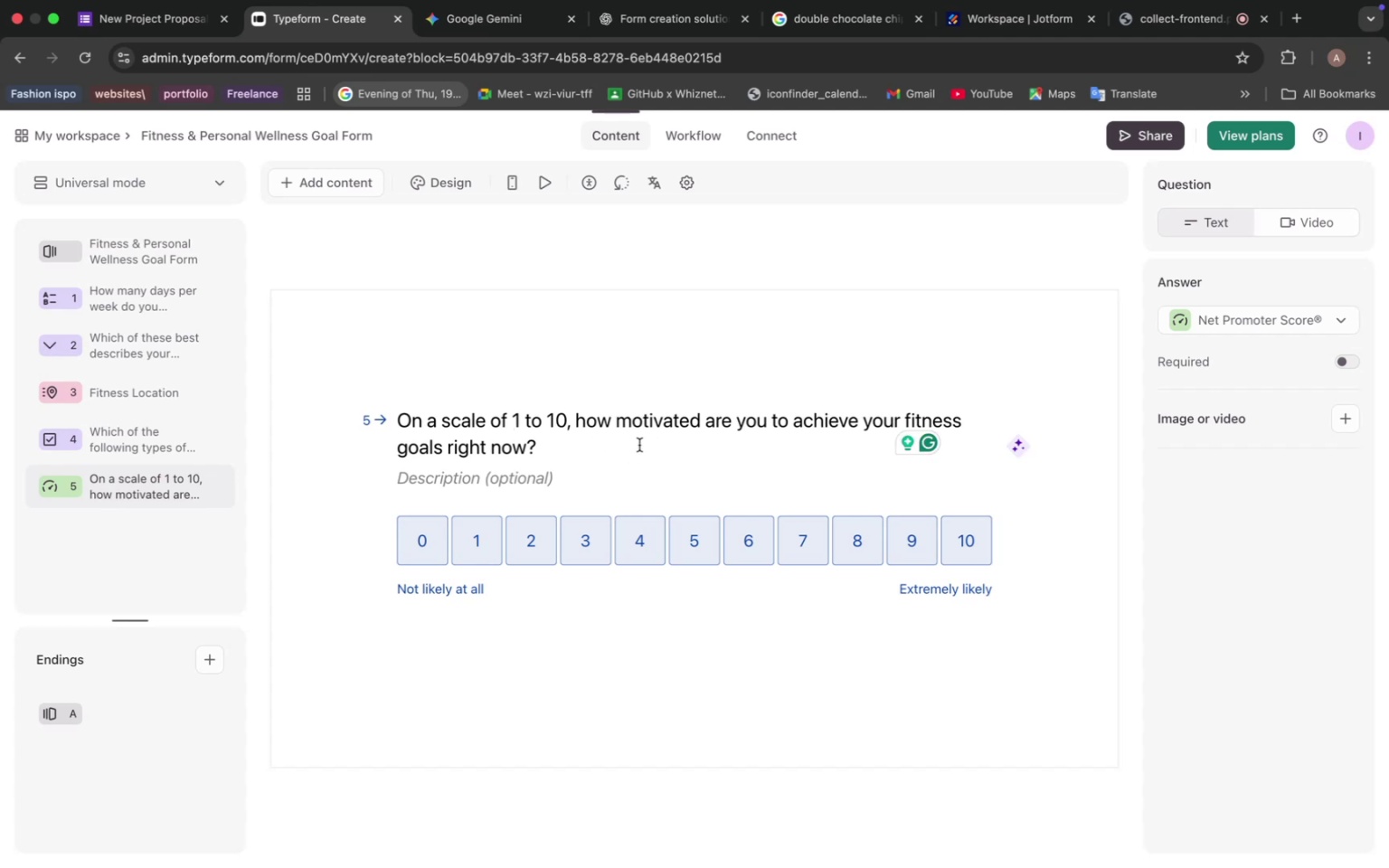 
left_click([625, 446])
 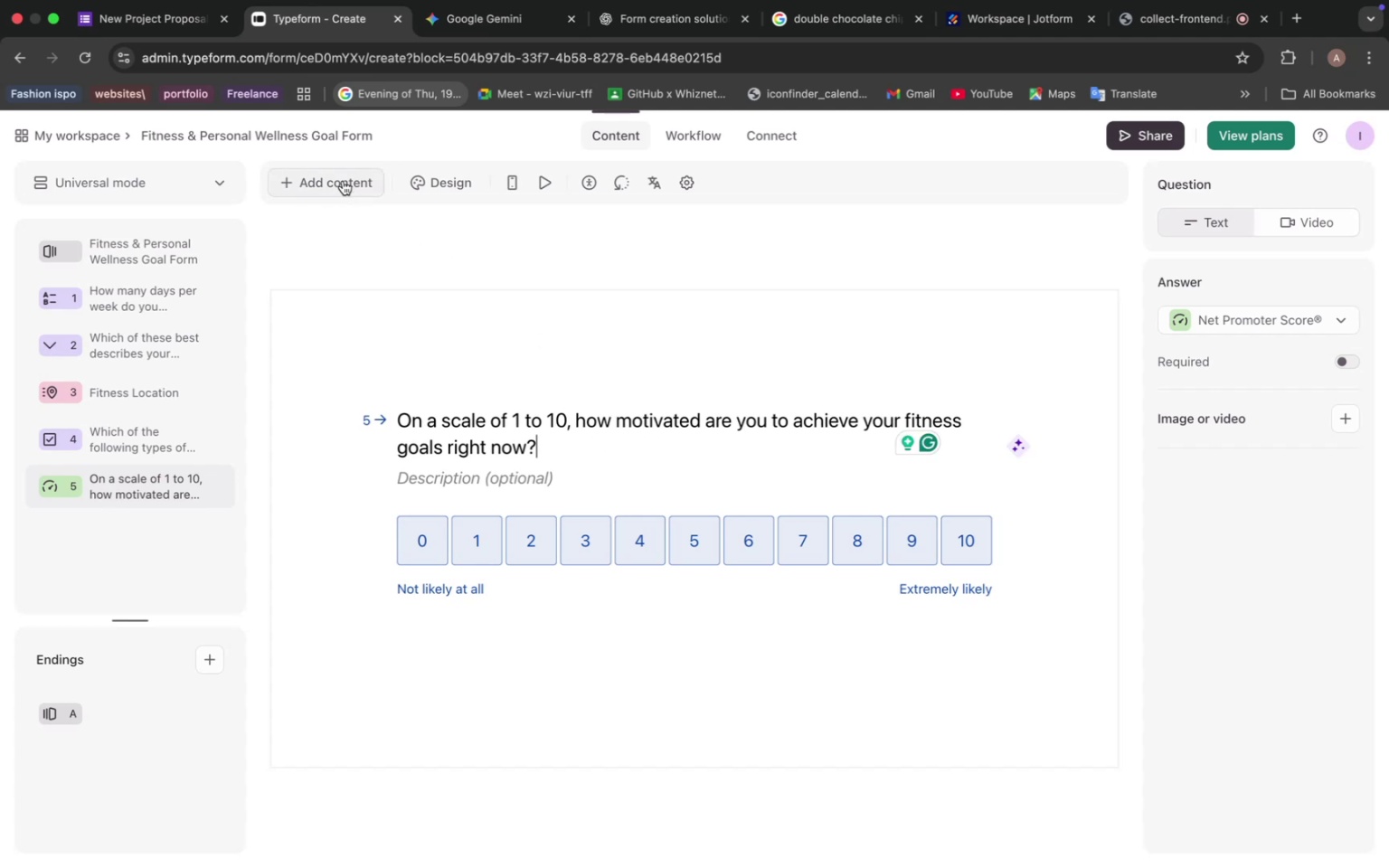 
left_click([343, 181])
 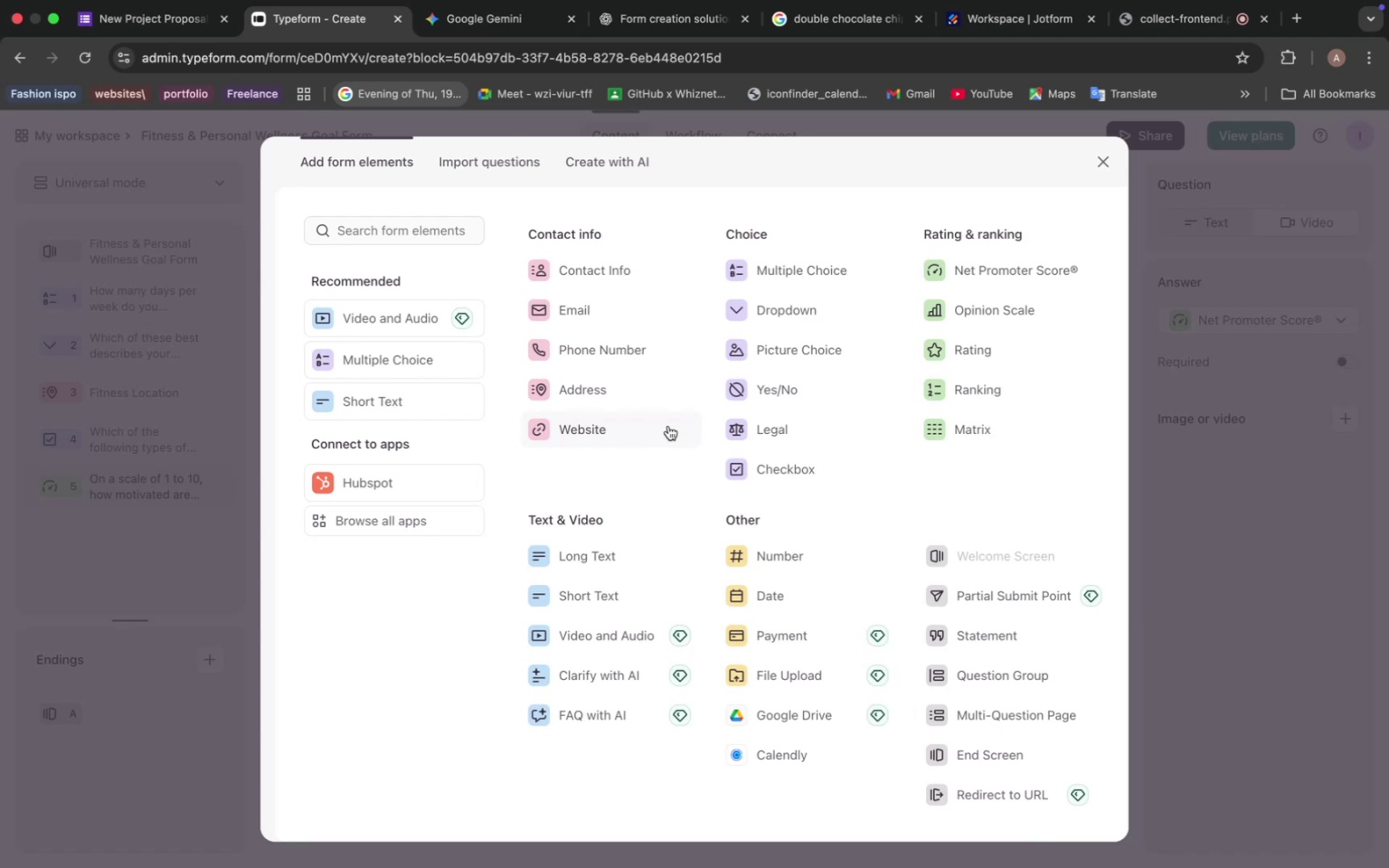 
wait(6.12)
 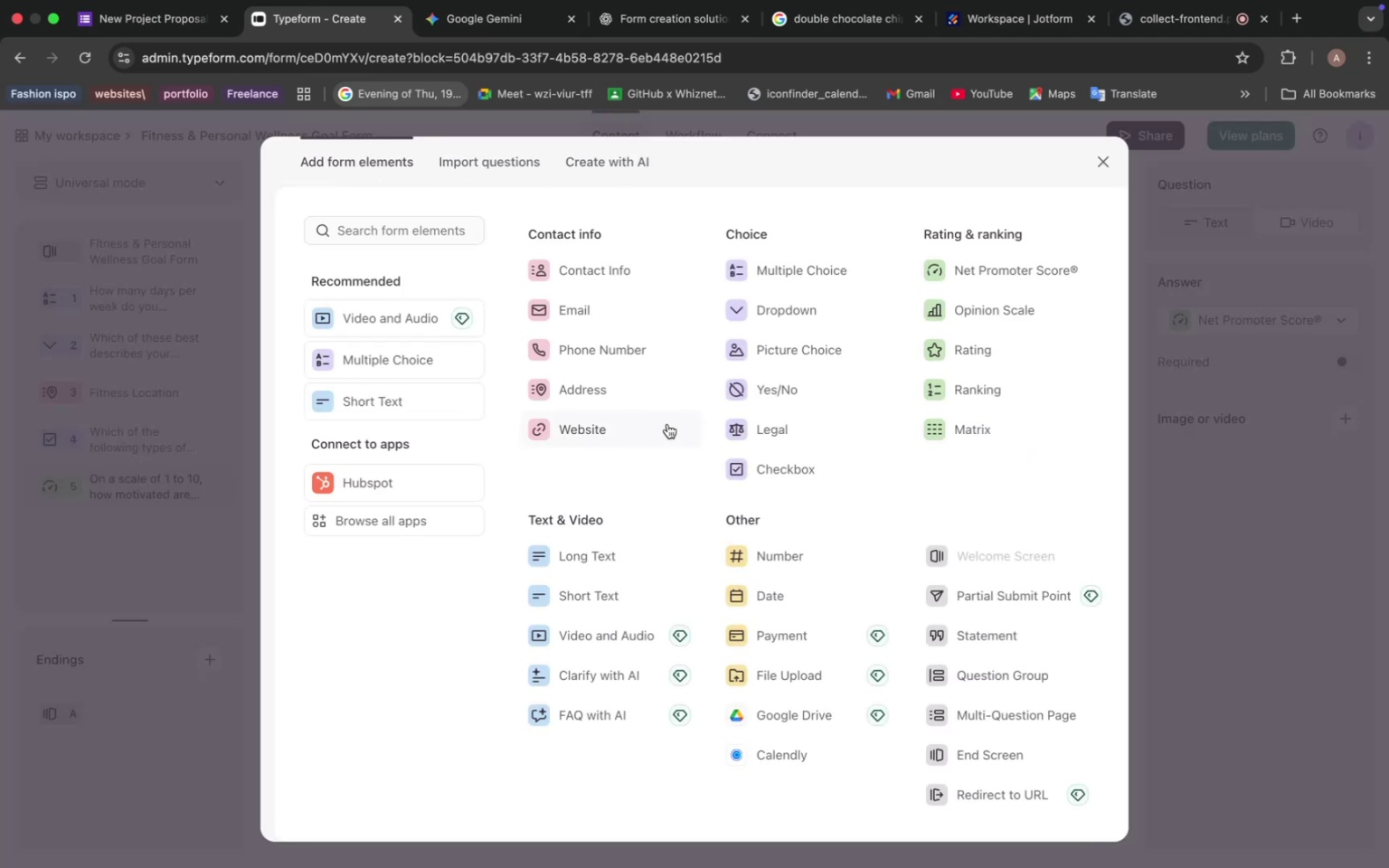 
left_click([985, 351])
 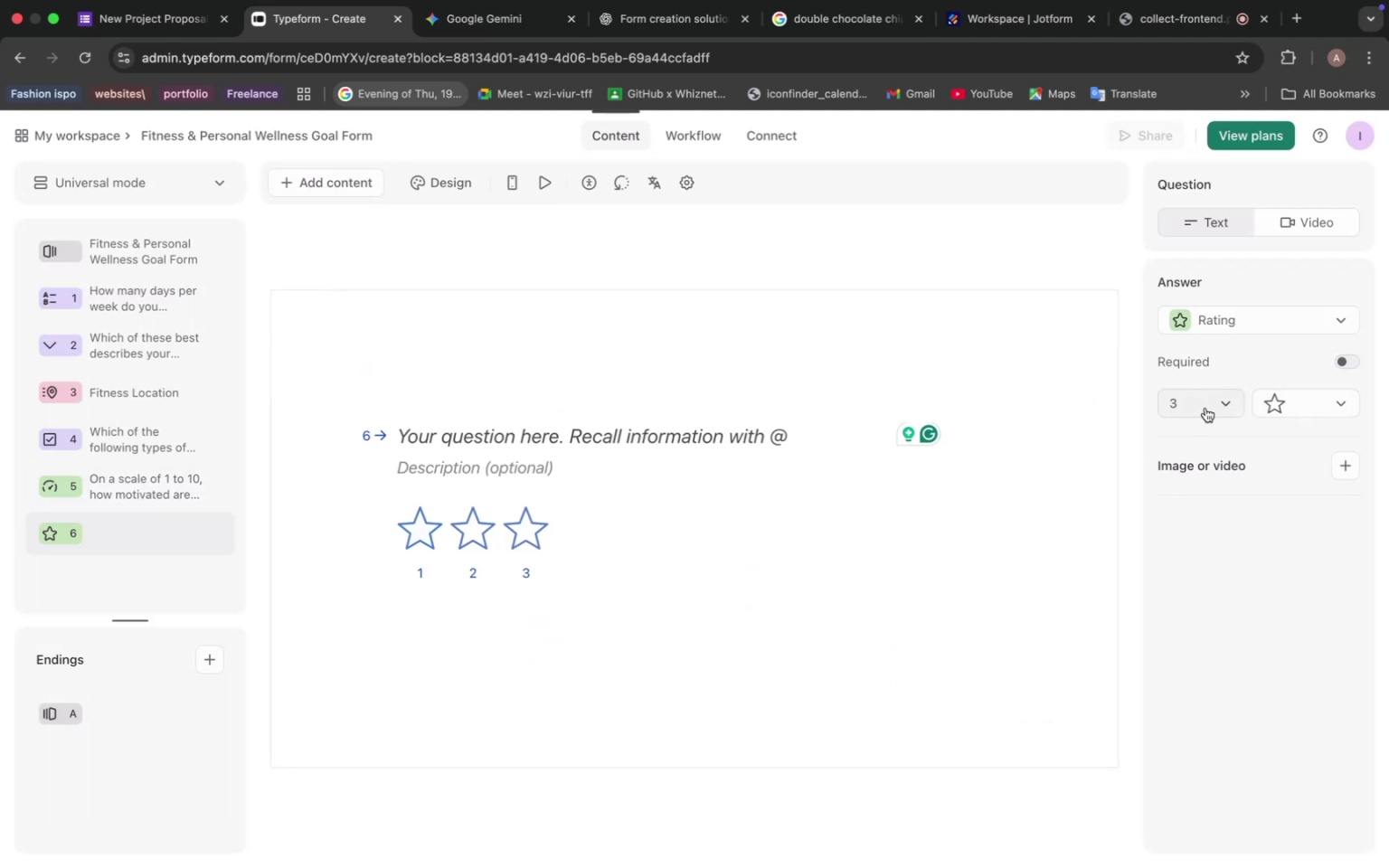 
left_click([1227, 405])
 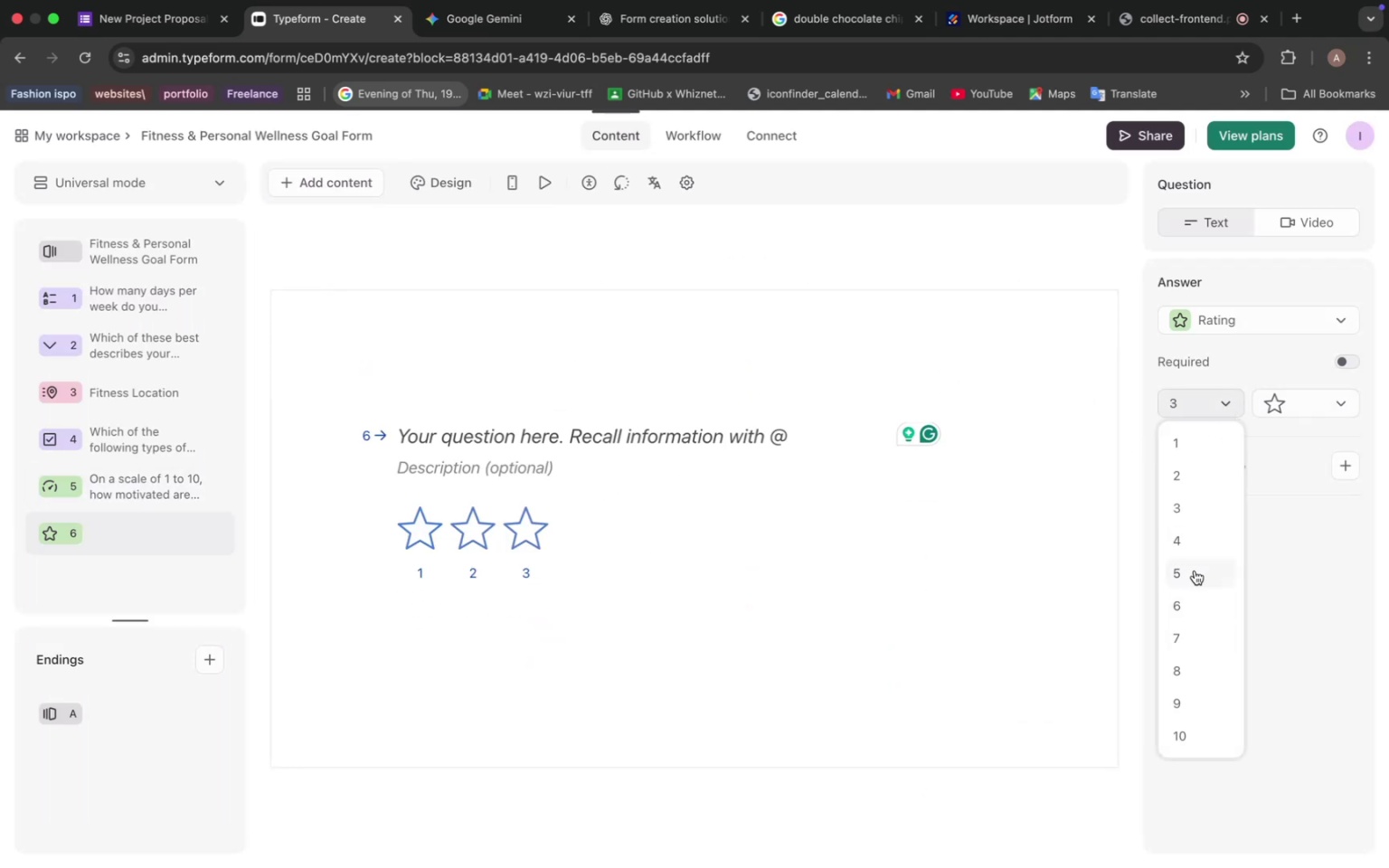 
left_click([1195, 571])
 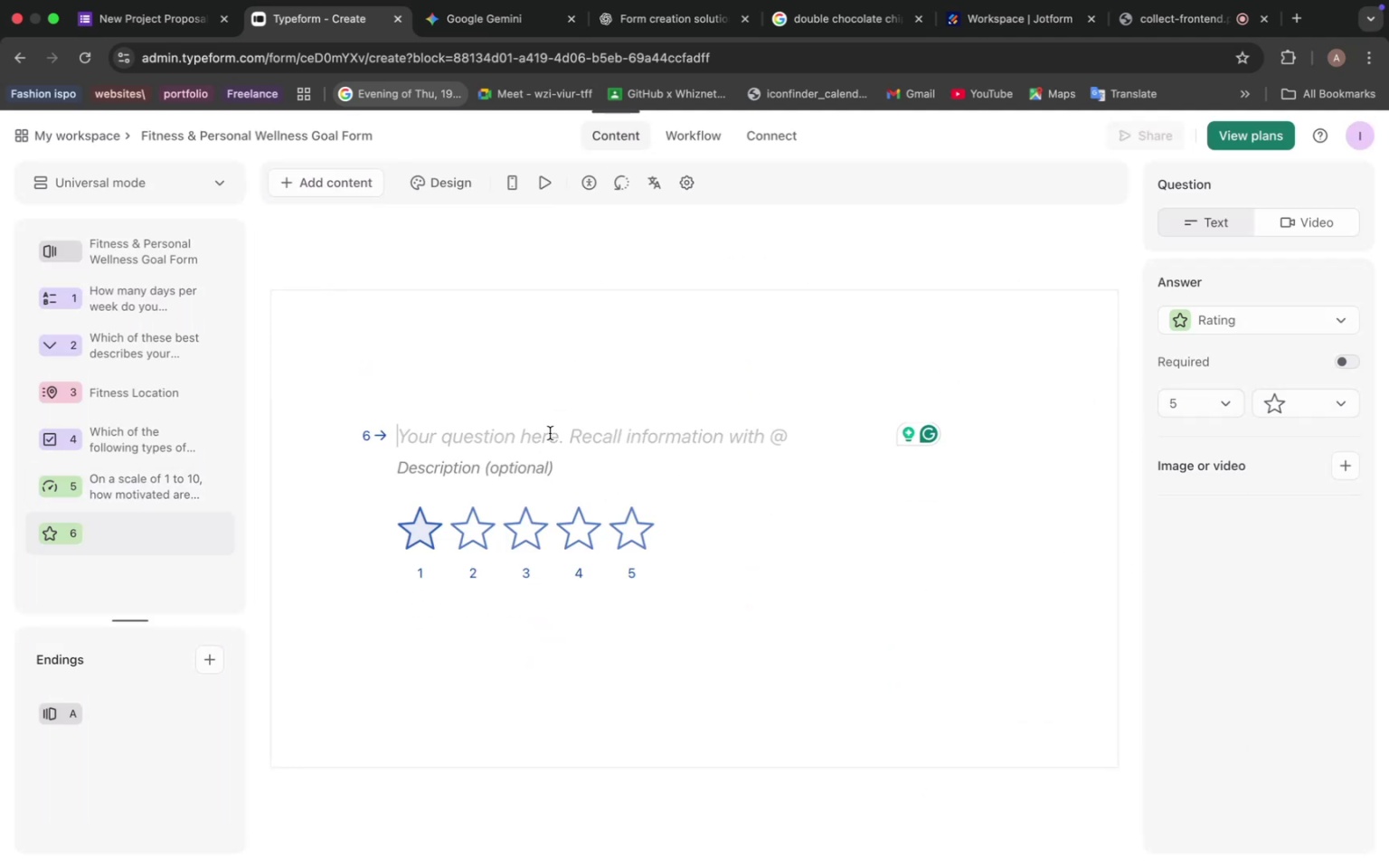 
double_click([550, 433])
 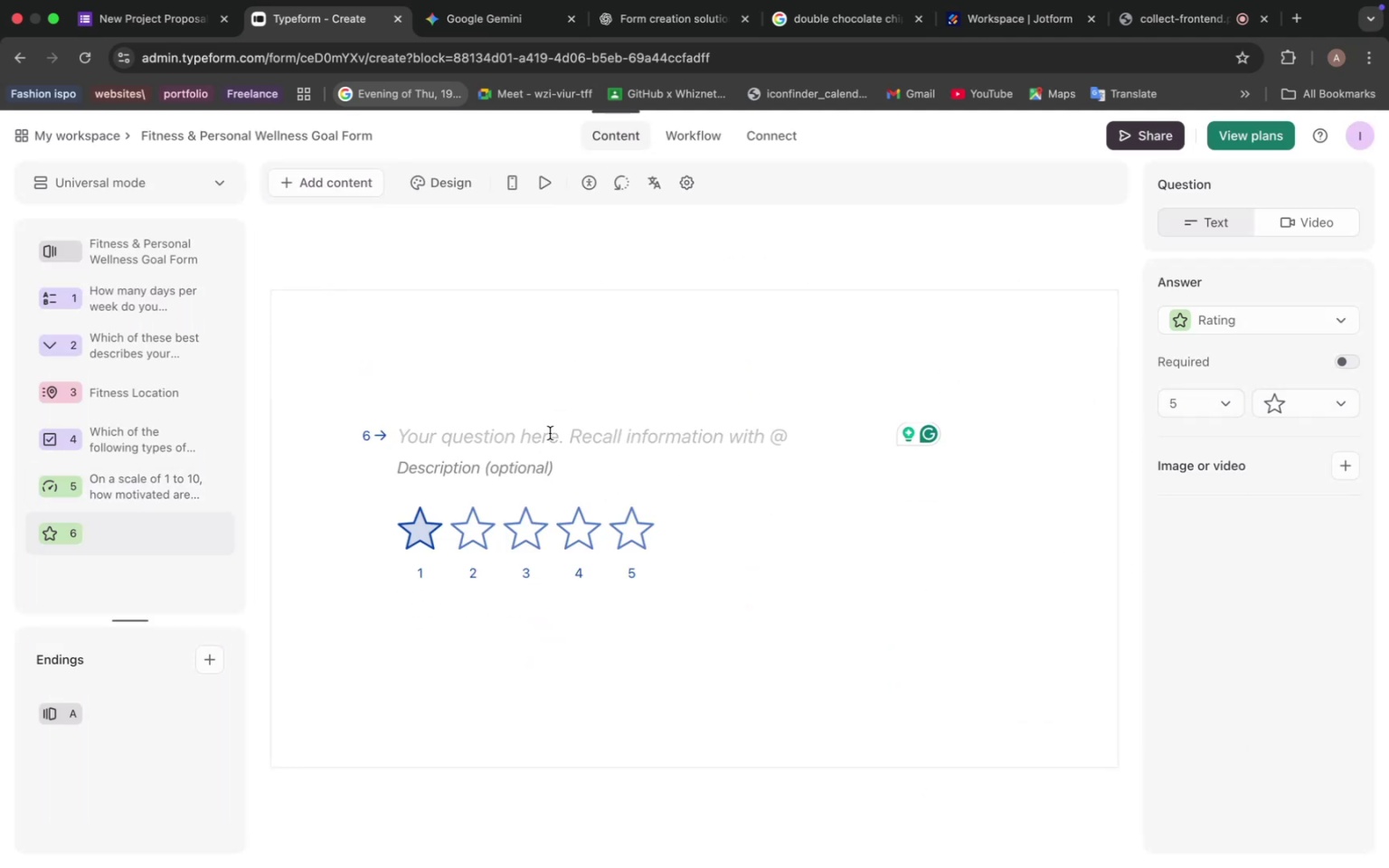 
type(Rate )
 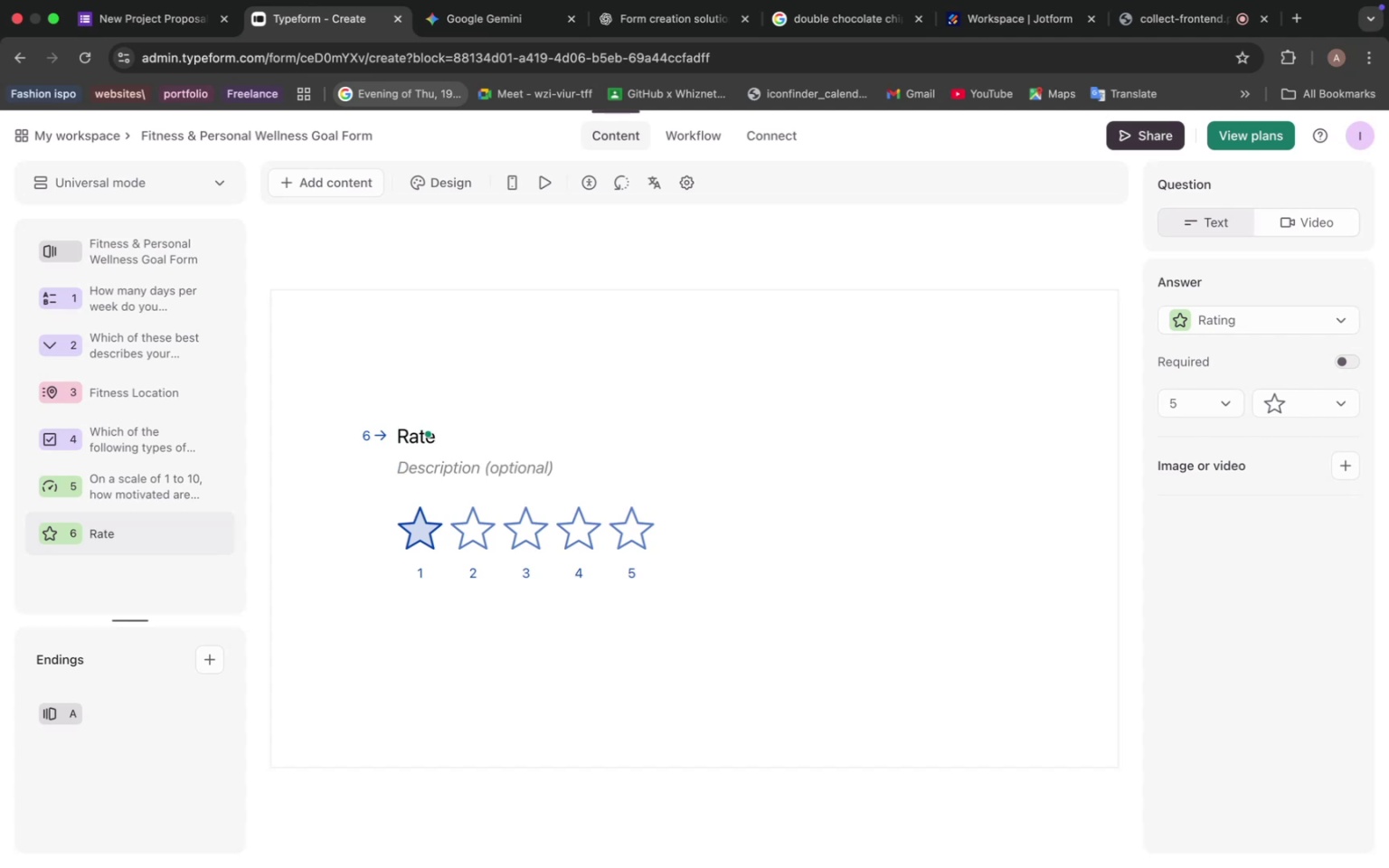 
wait(5.64)
 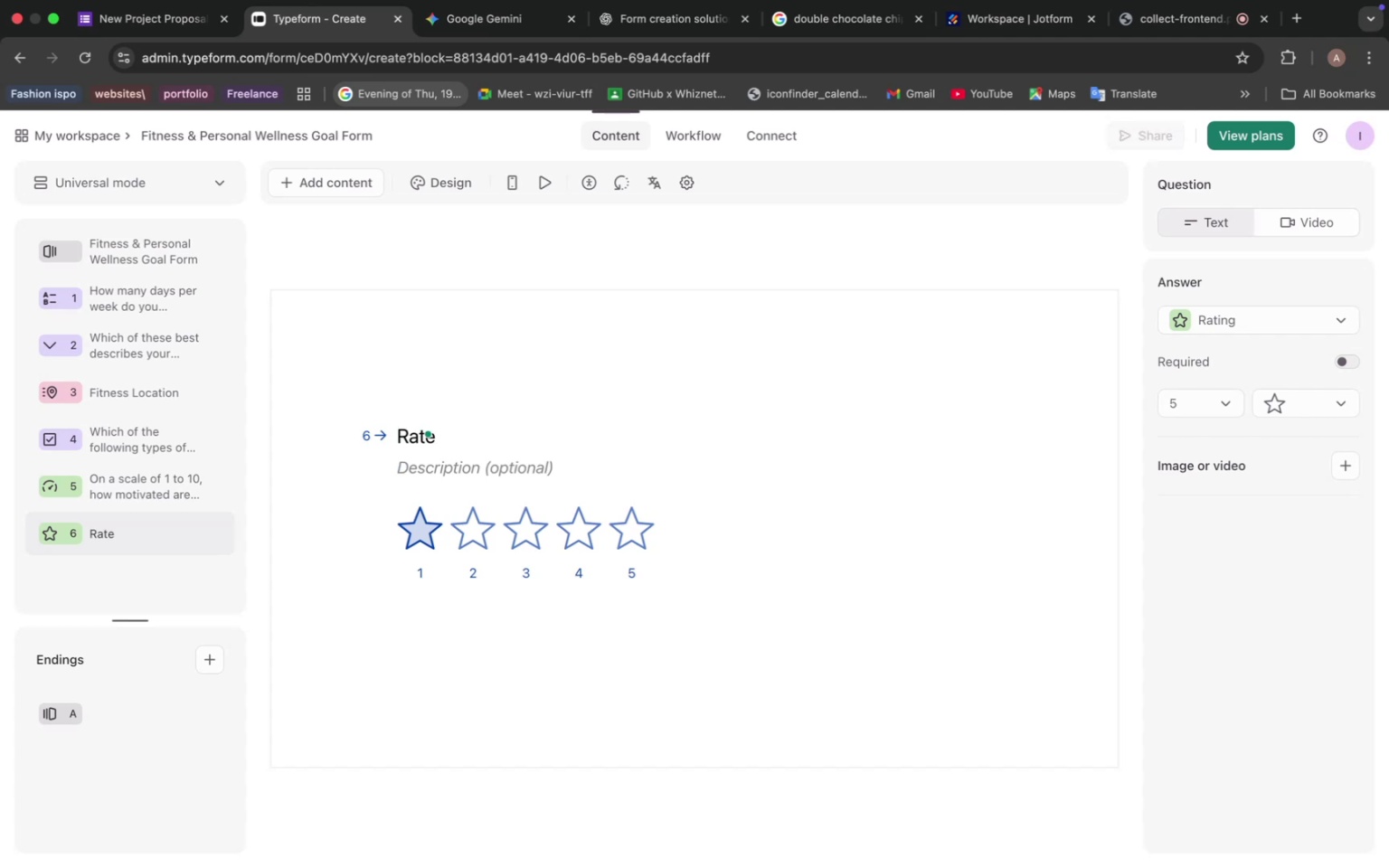 
type(your experience)
 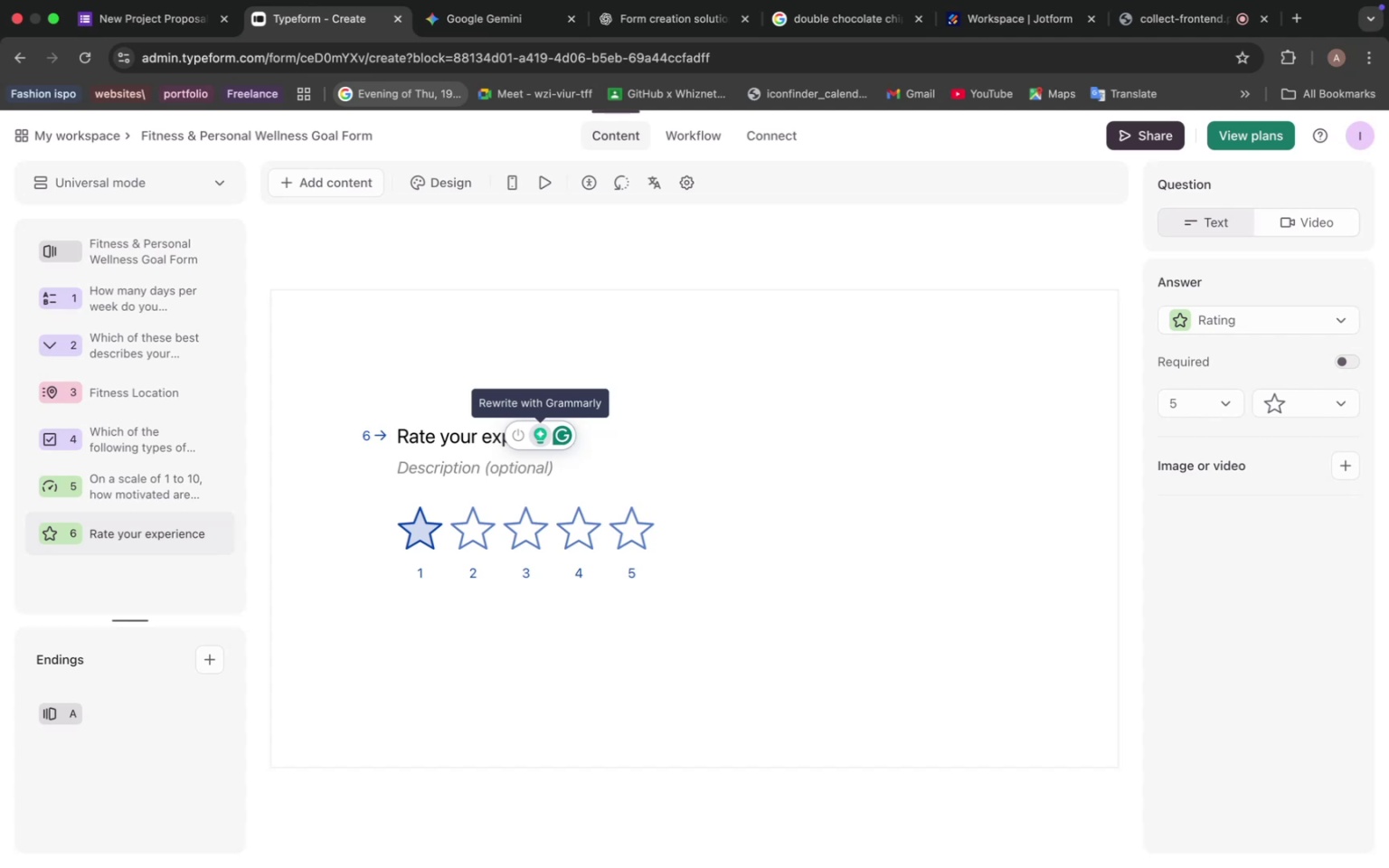 
wait(26.66)
 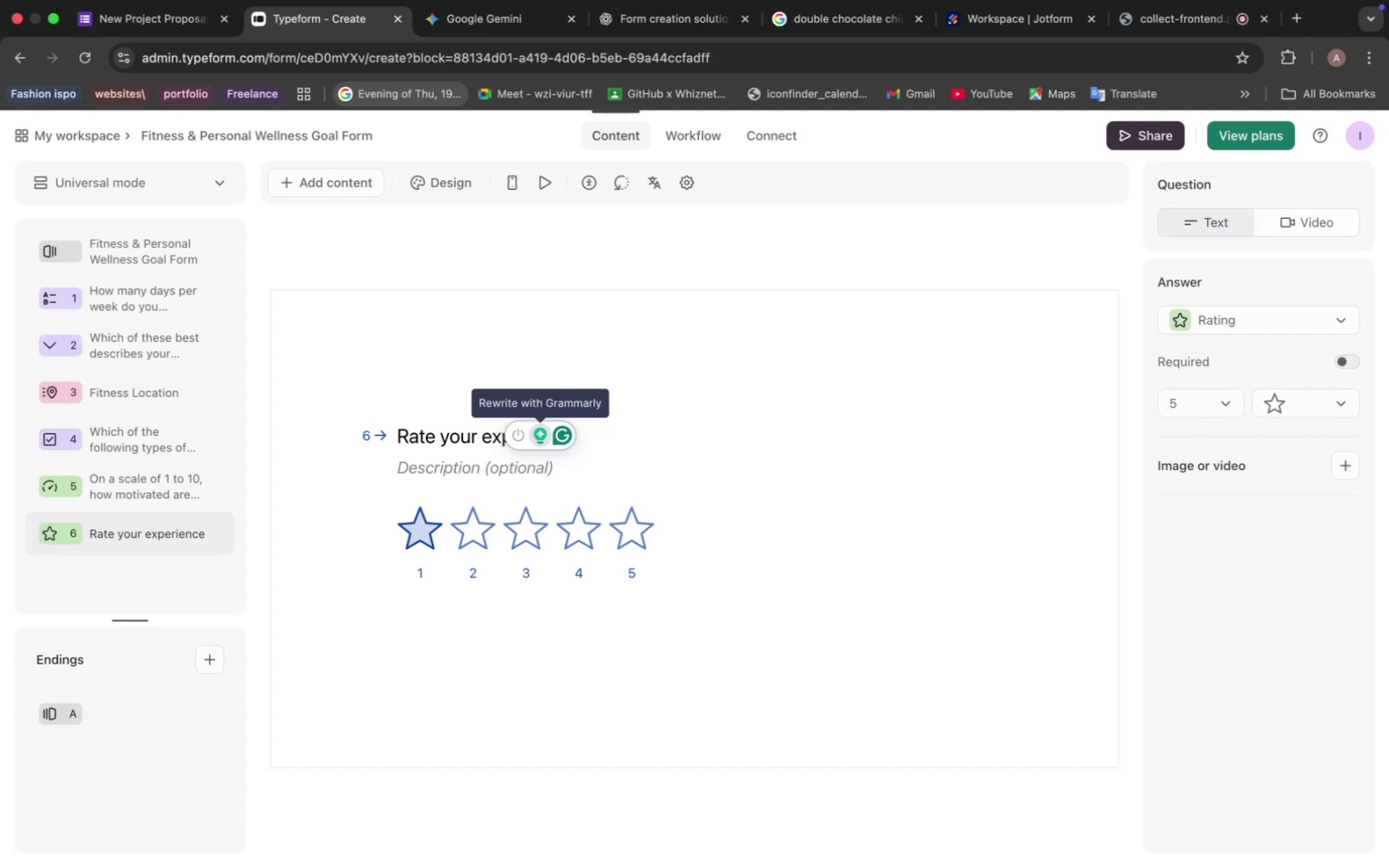 
left_click([460, 27])
 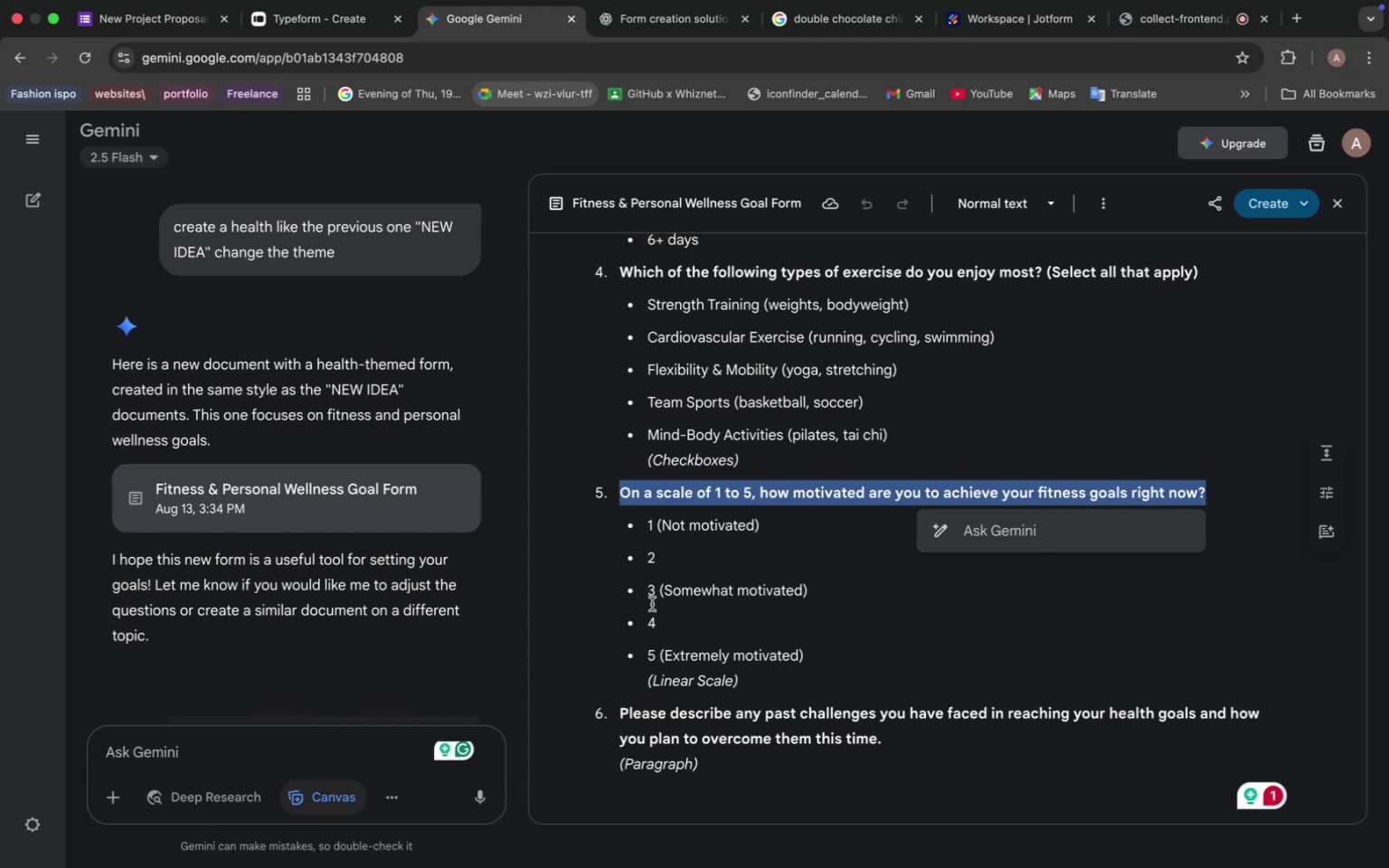 
scroll: coordinate [652, 604], scroll_direction: down, amount: 11.0
 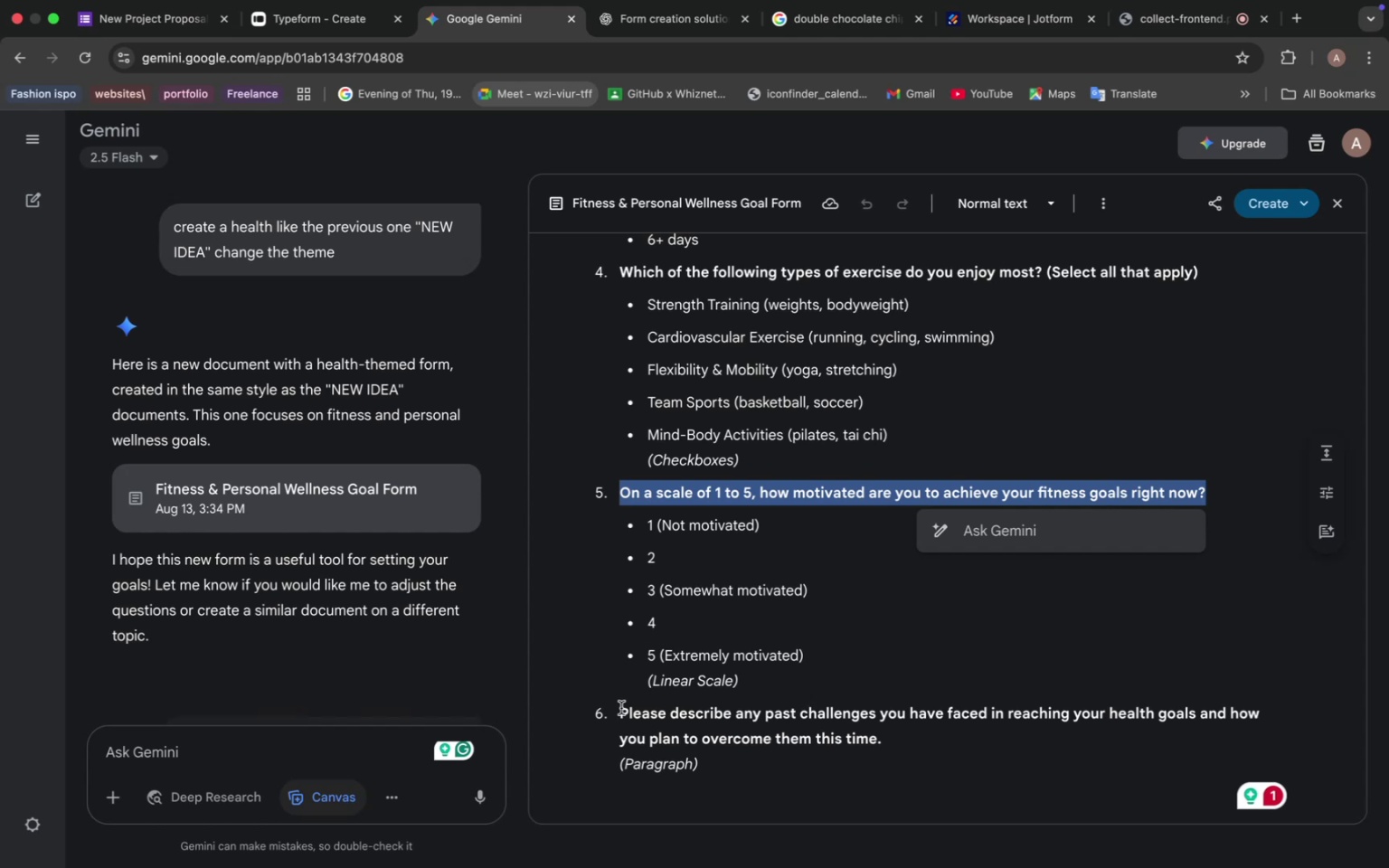 
left_click_drag(start_coordinate=[621, 708], to_coordinate=[896, 746])
 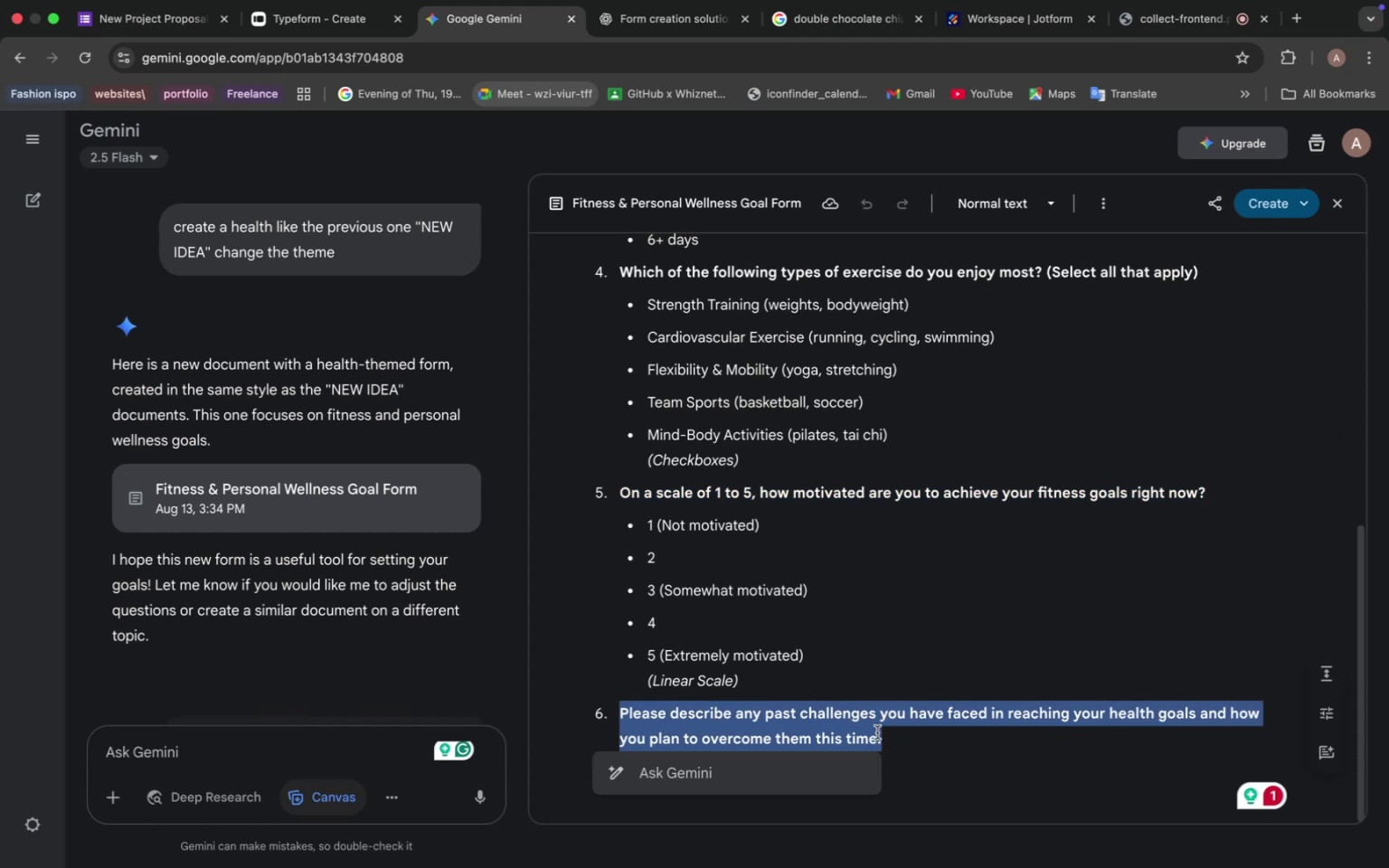 
key(Meta+C)
 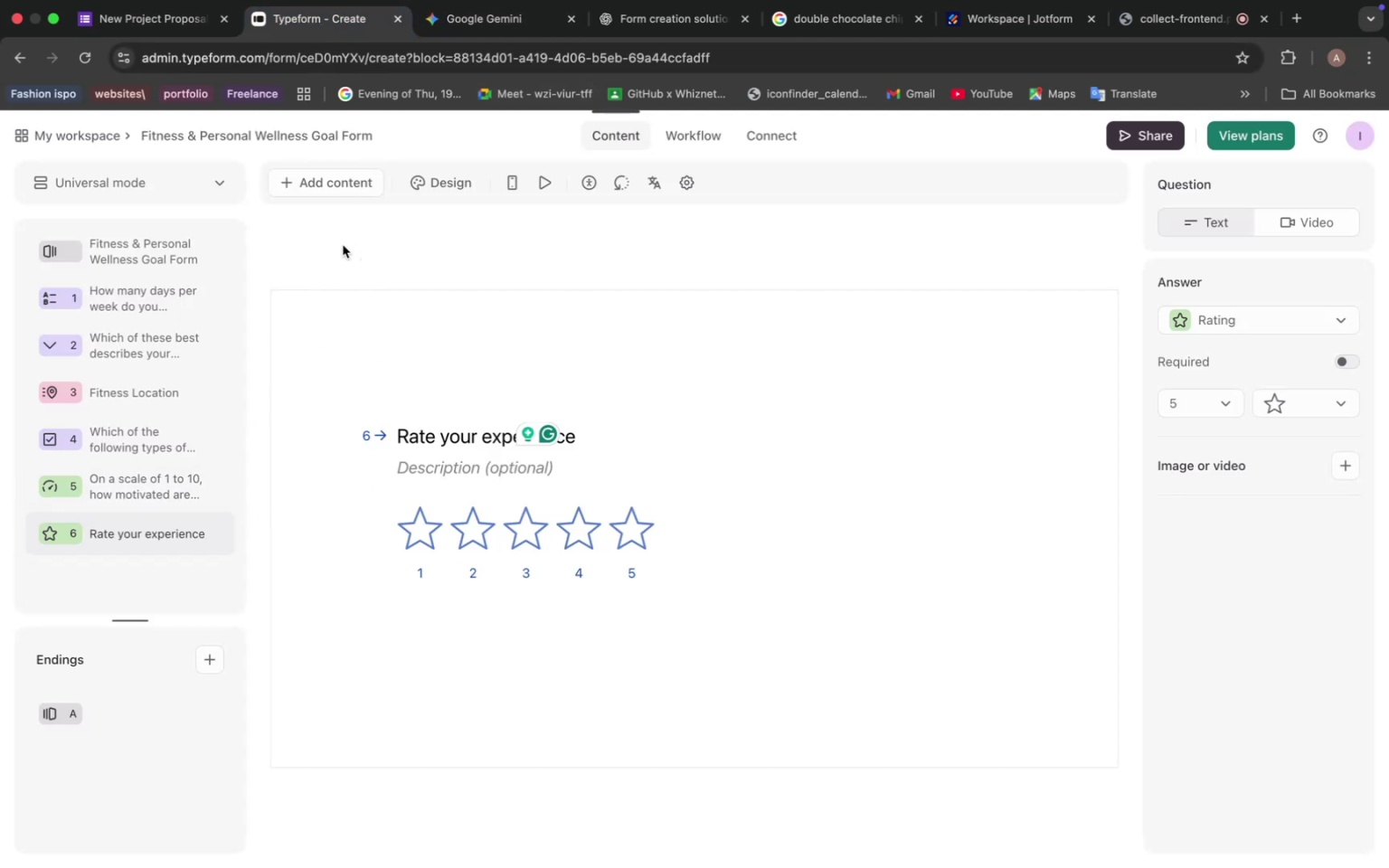 
wait(8.34)
 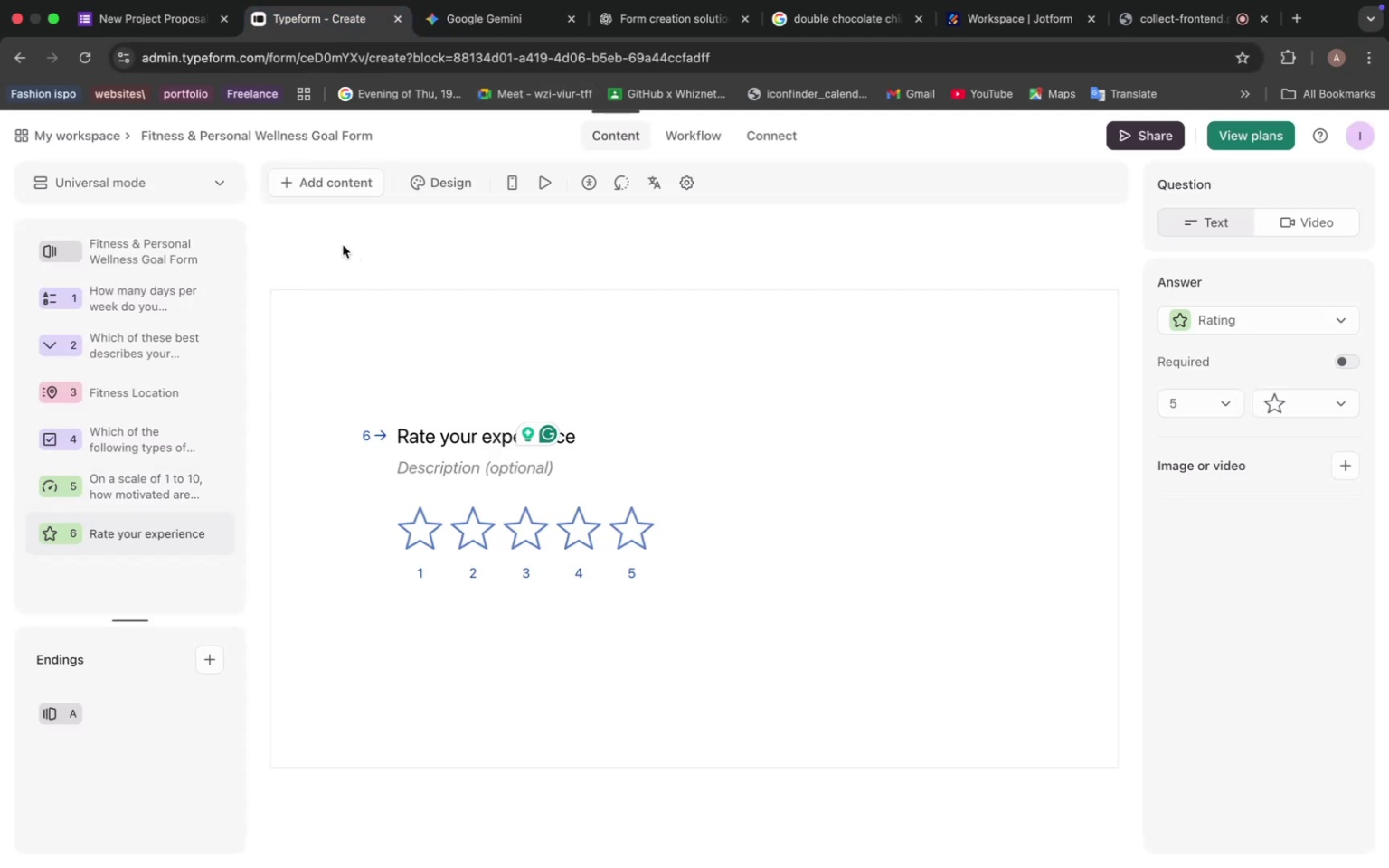 
left_click([588, 561])
 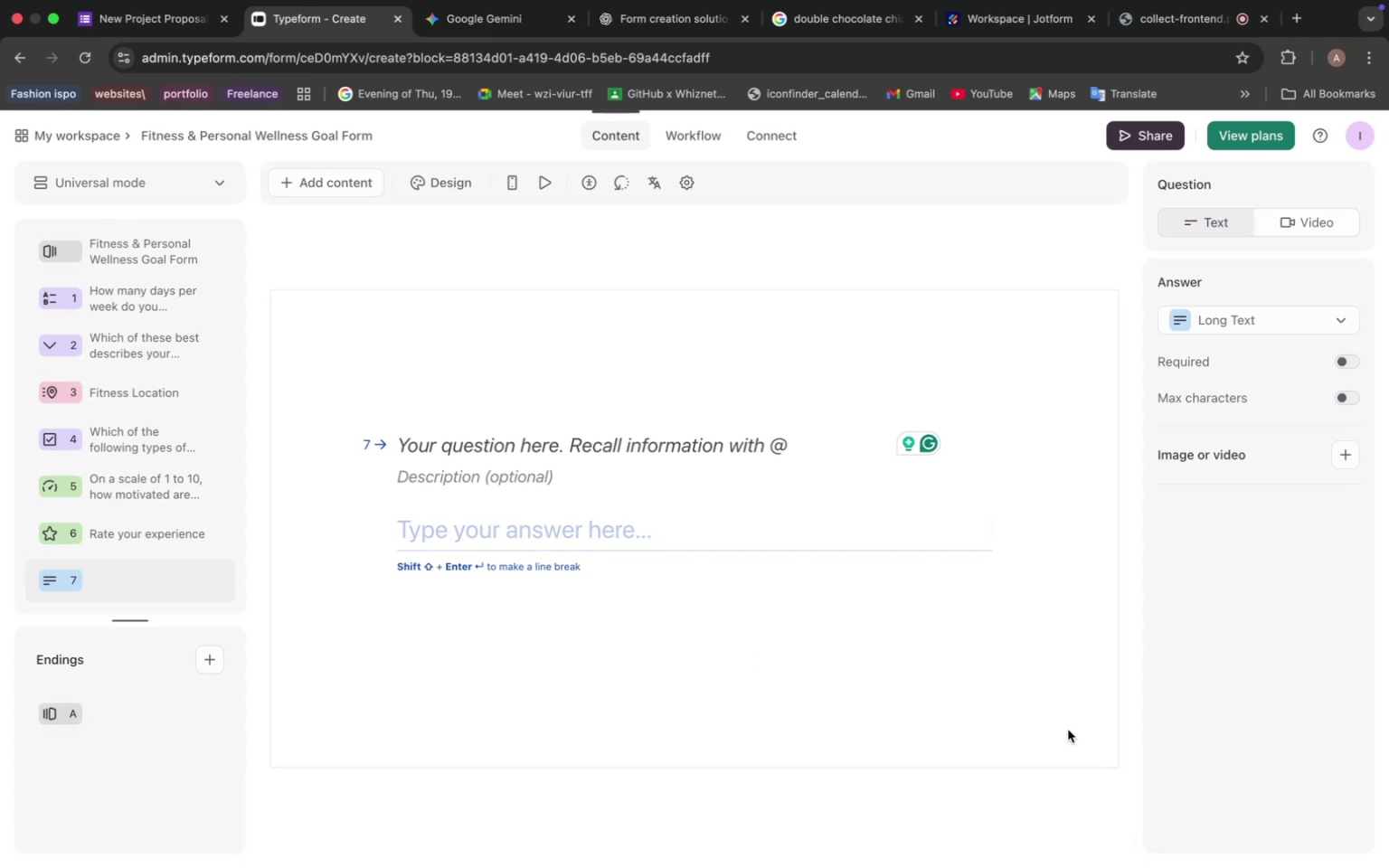 
wait(19.65)
 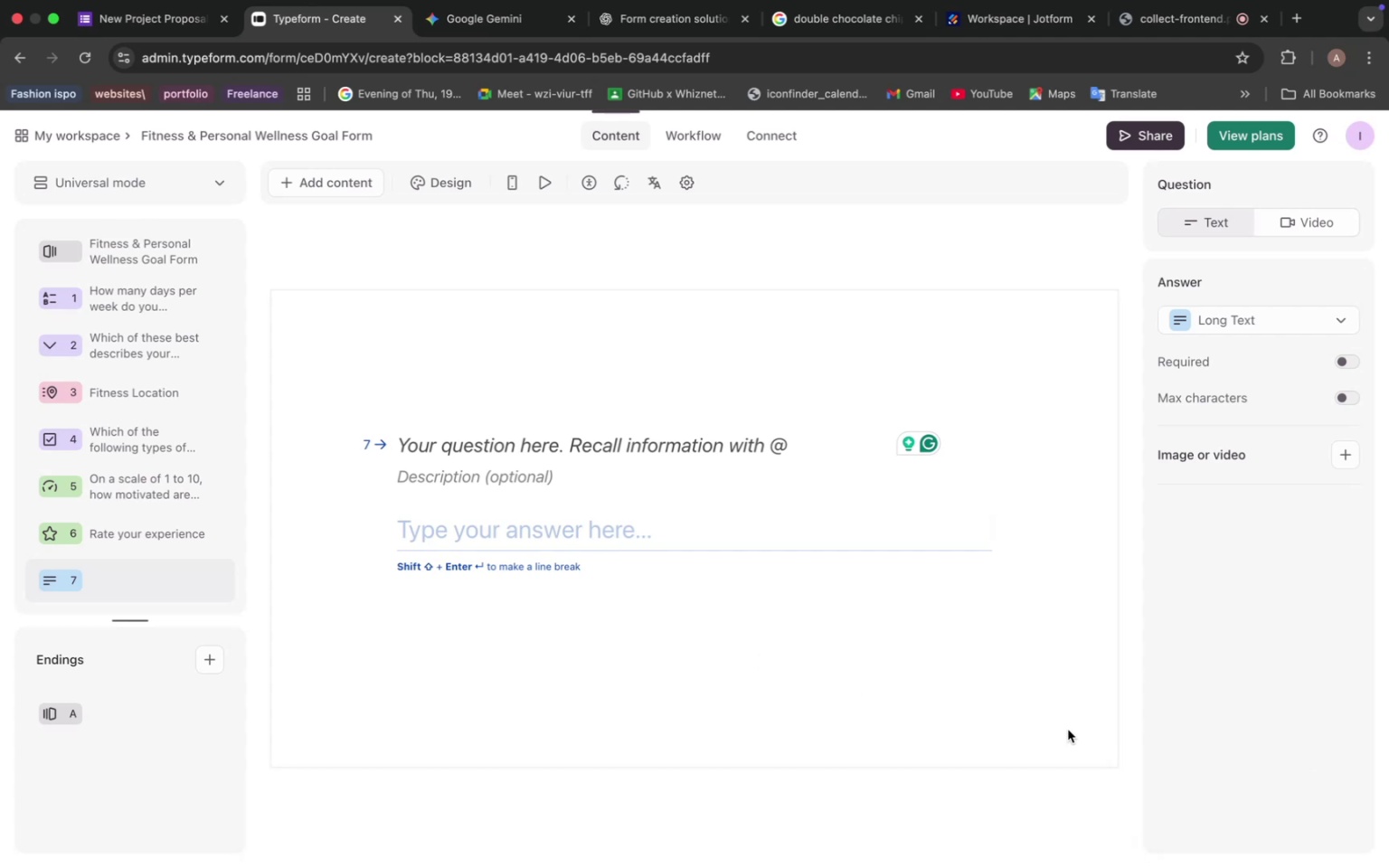 
left_click([602, 451])
 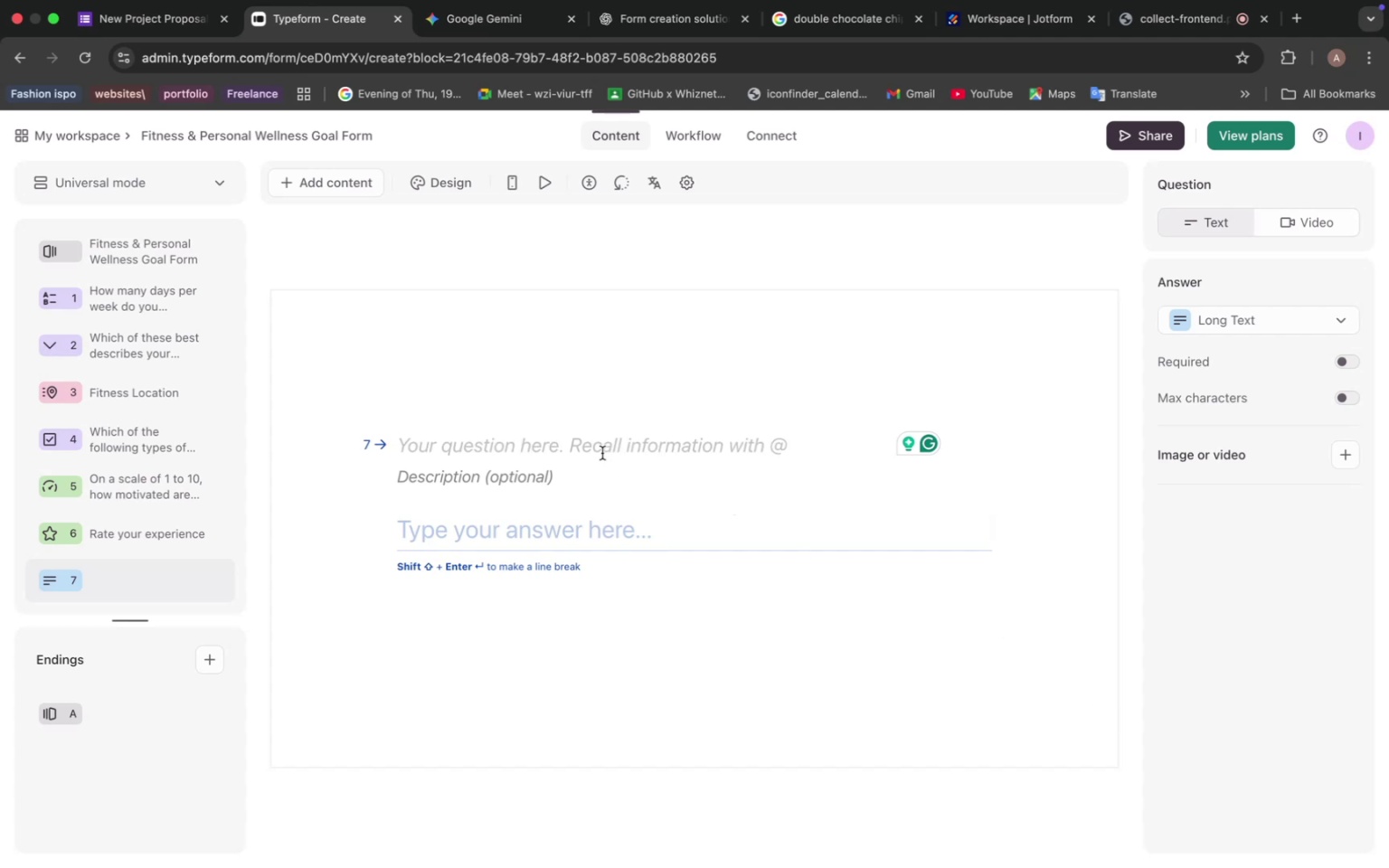 
key(Meta+V)
 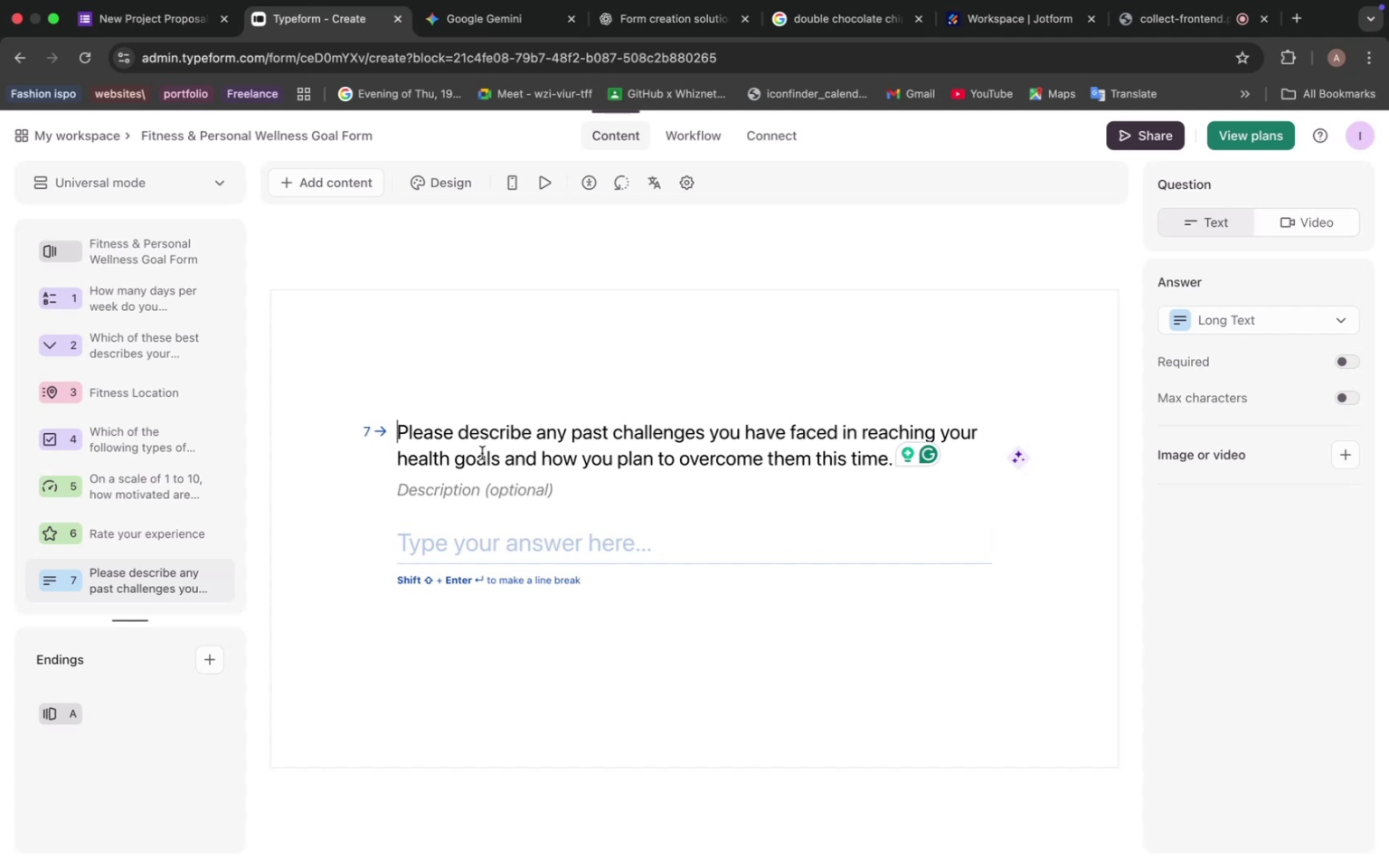 
wait(55.14)
 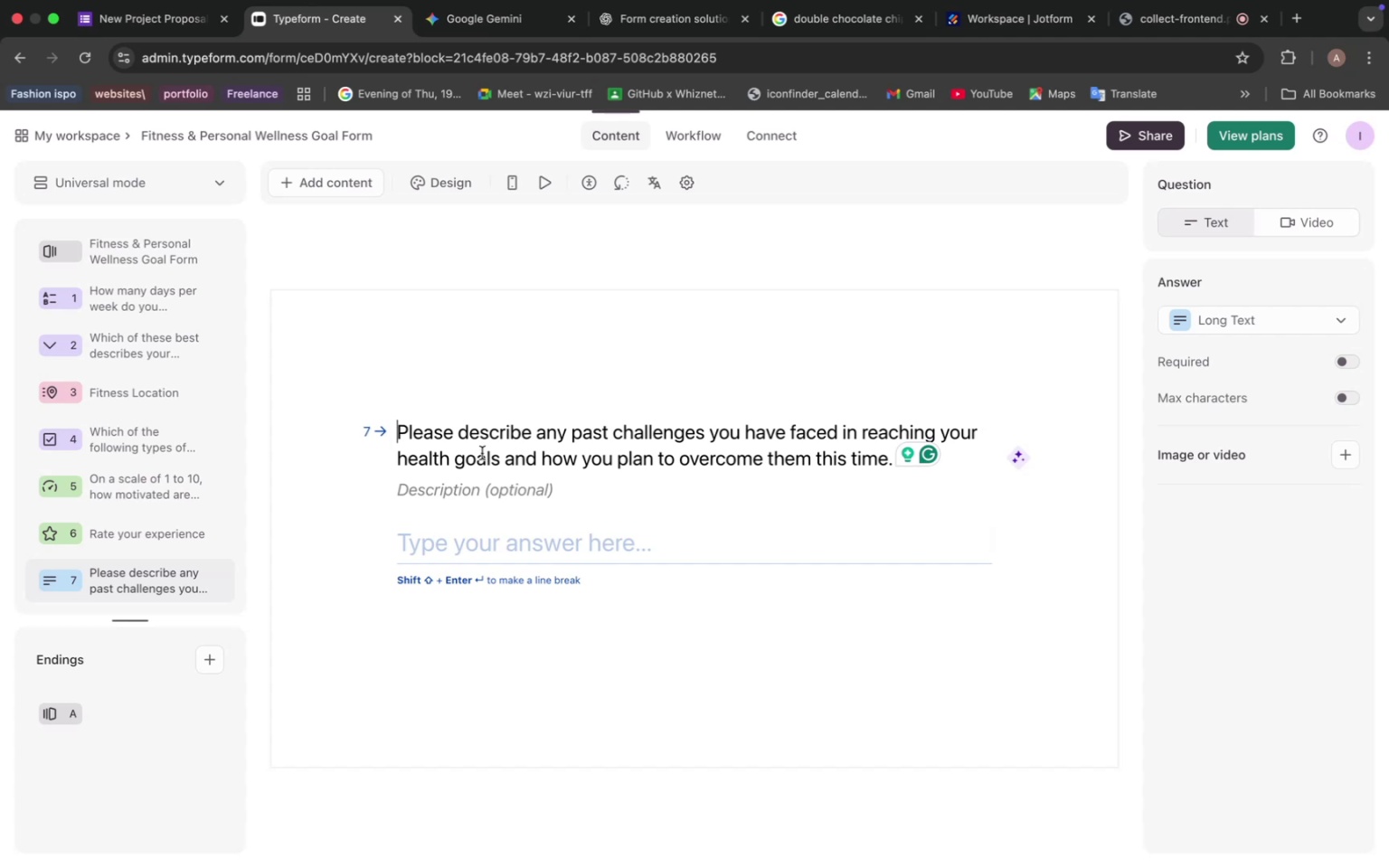 
left_click([426, 183])
 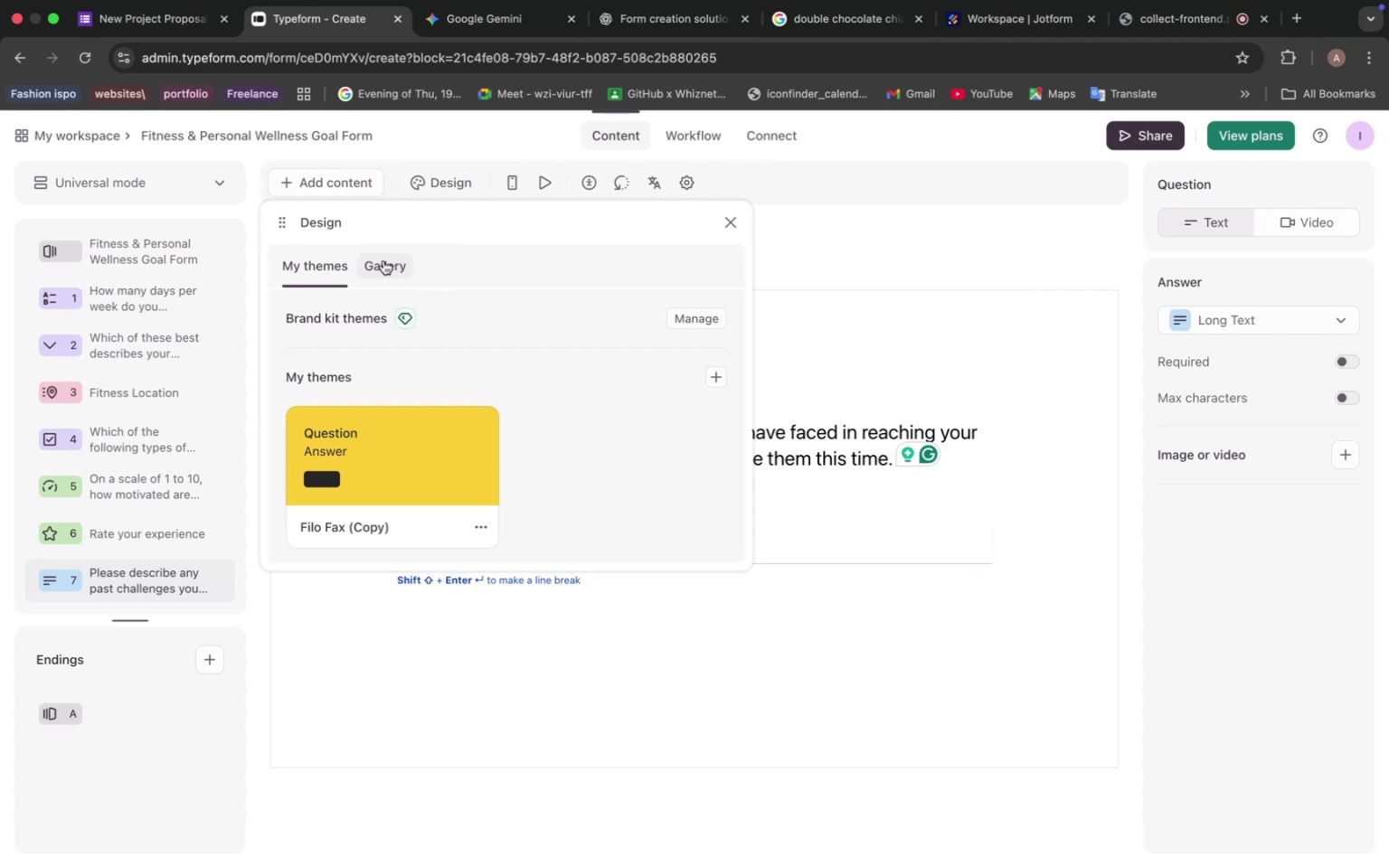 
left_click([383, 260])
 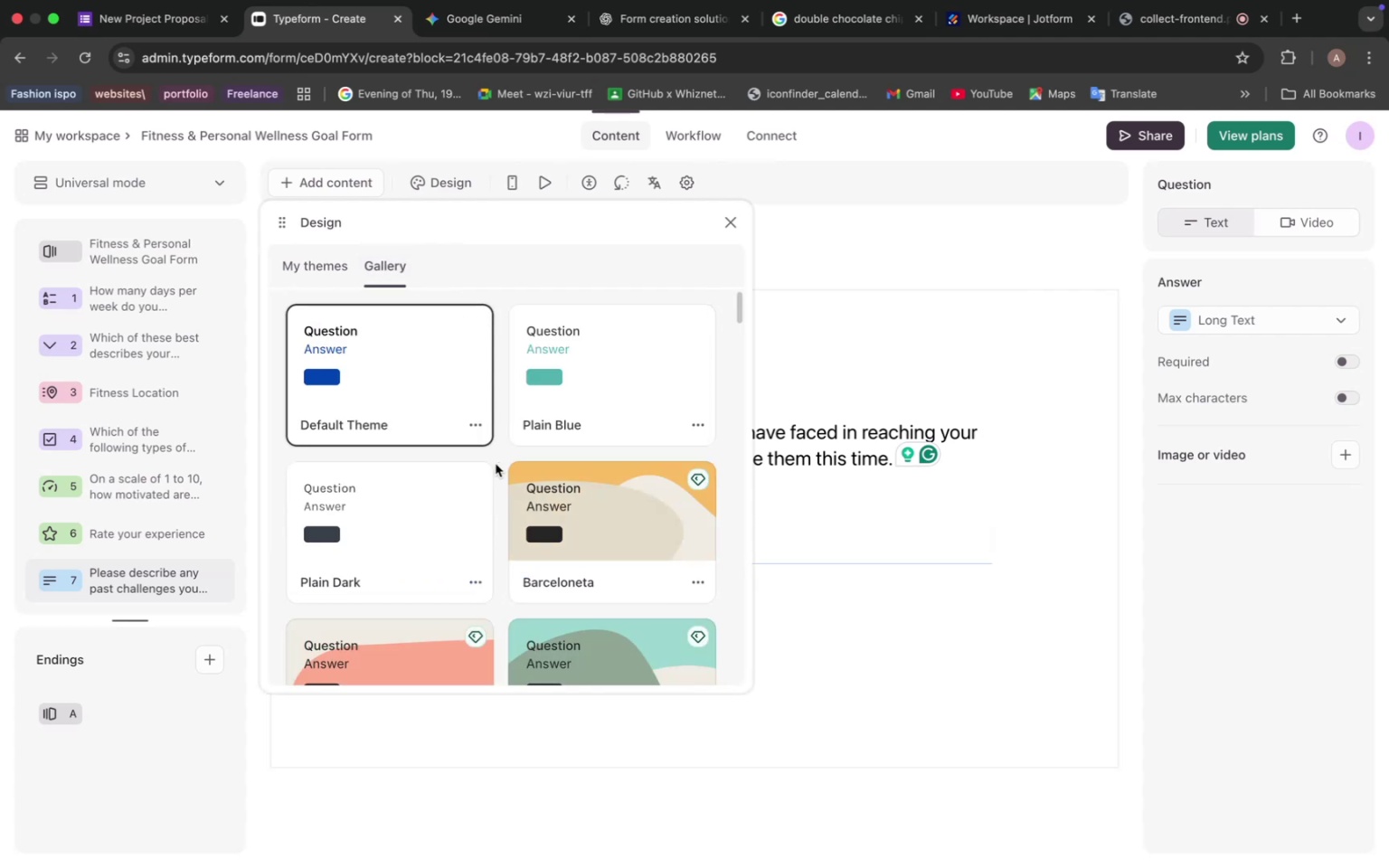 
scroll: coordinate [591, 428], scroll_direction: down, amount: 32.0
 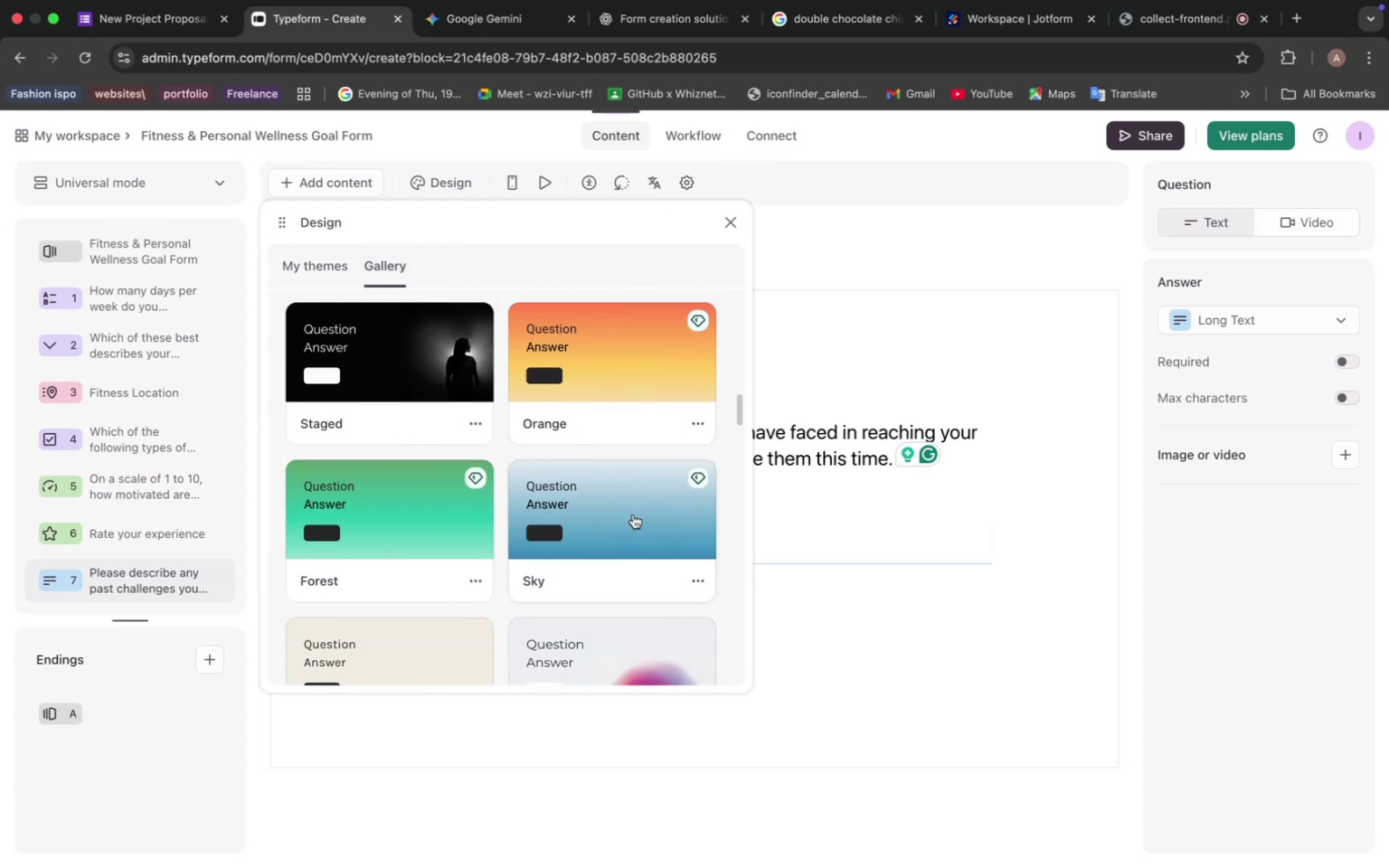 
left_click([633, 514])
 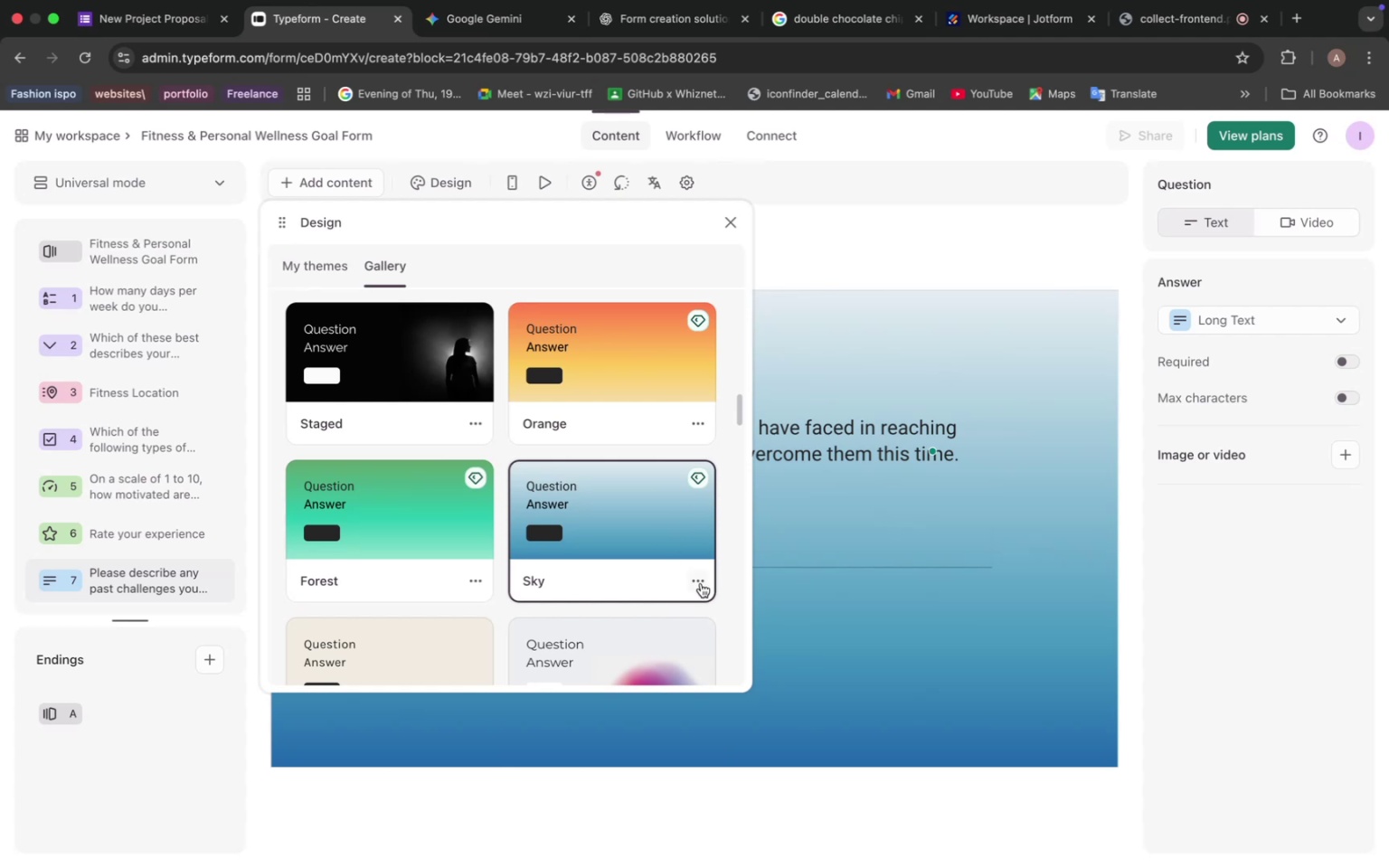 
left_click([701, 583])
 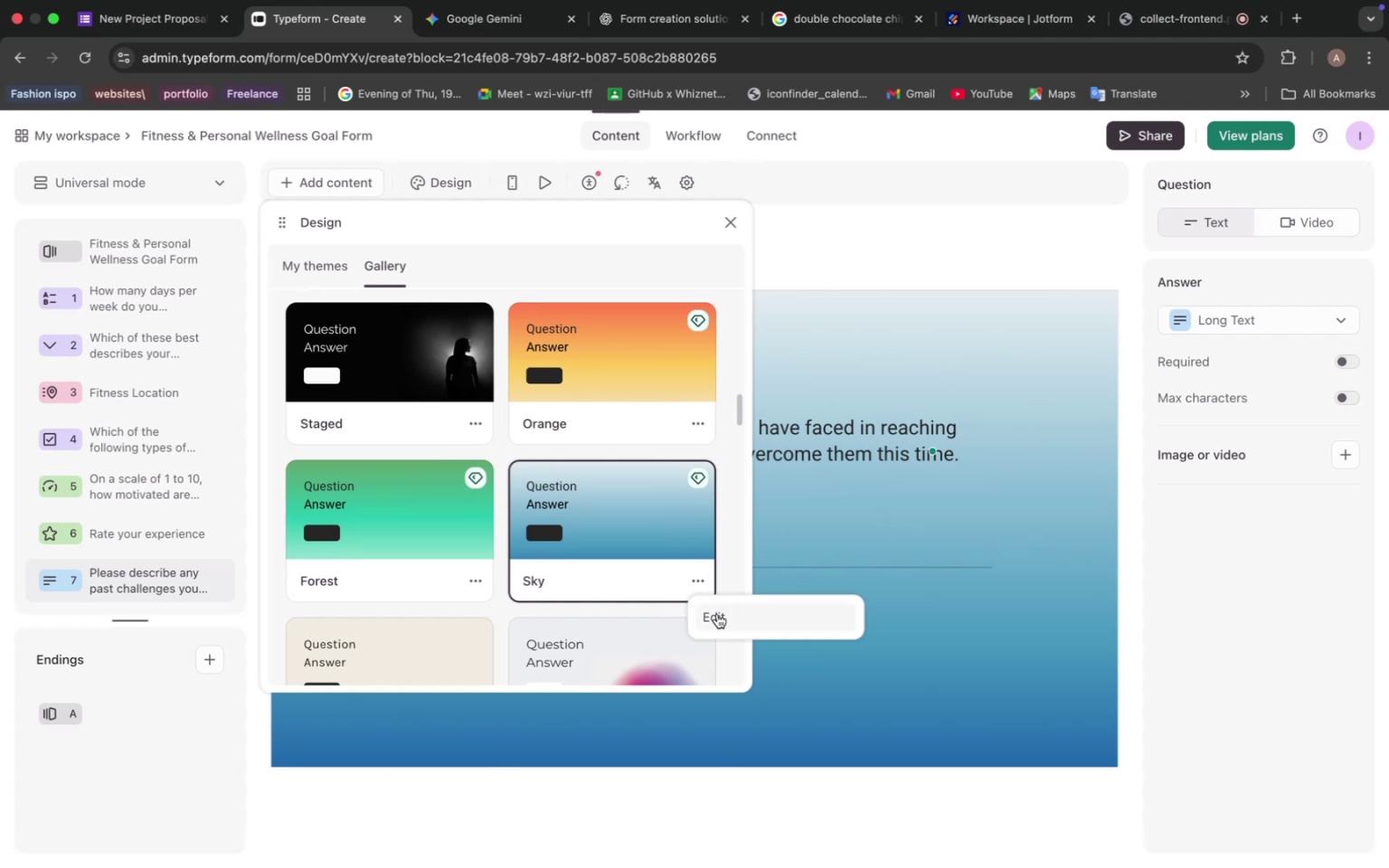 
left_click([718, 614])
 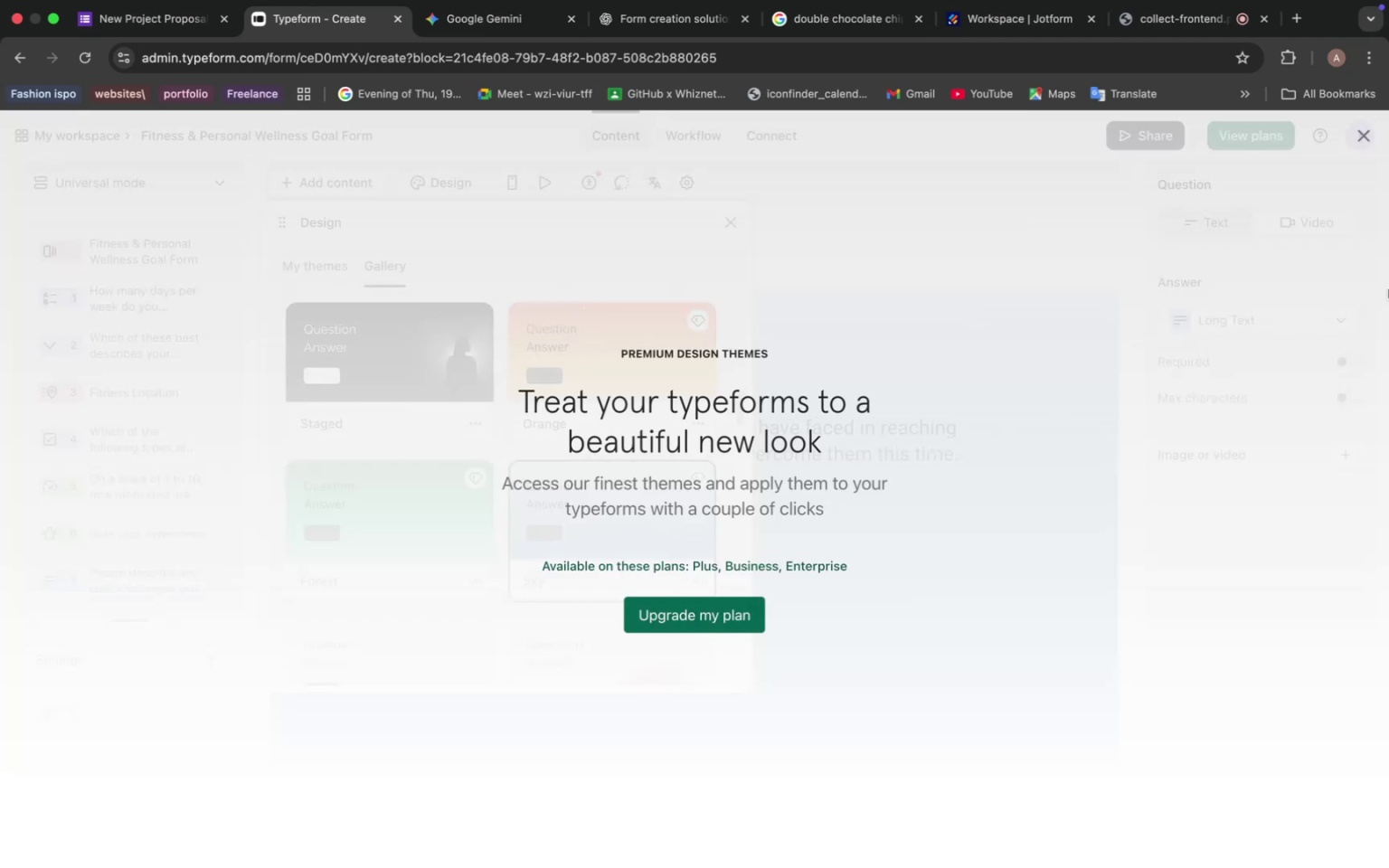 
wait(5.1)
 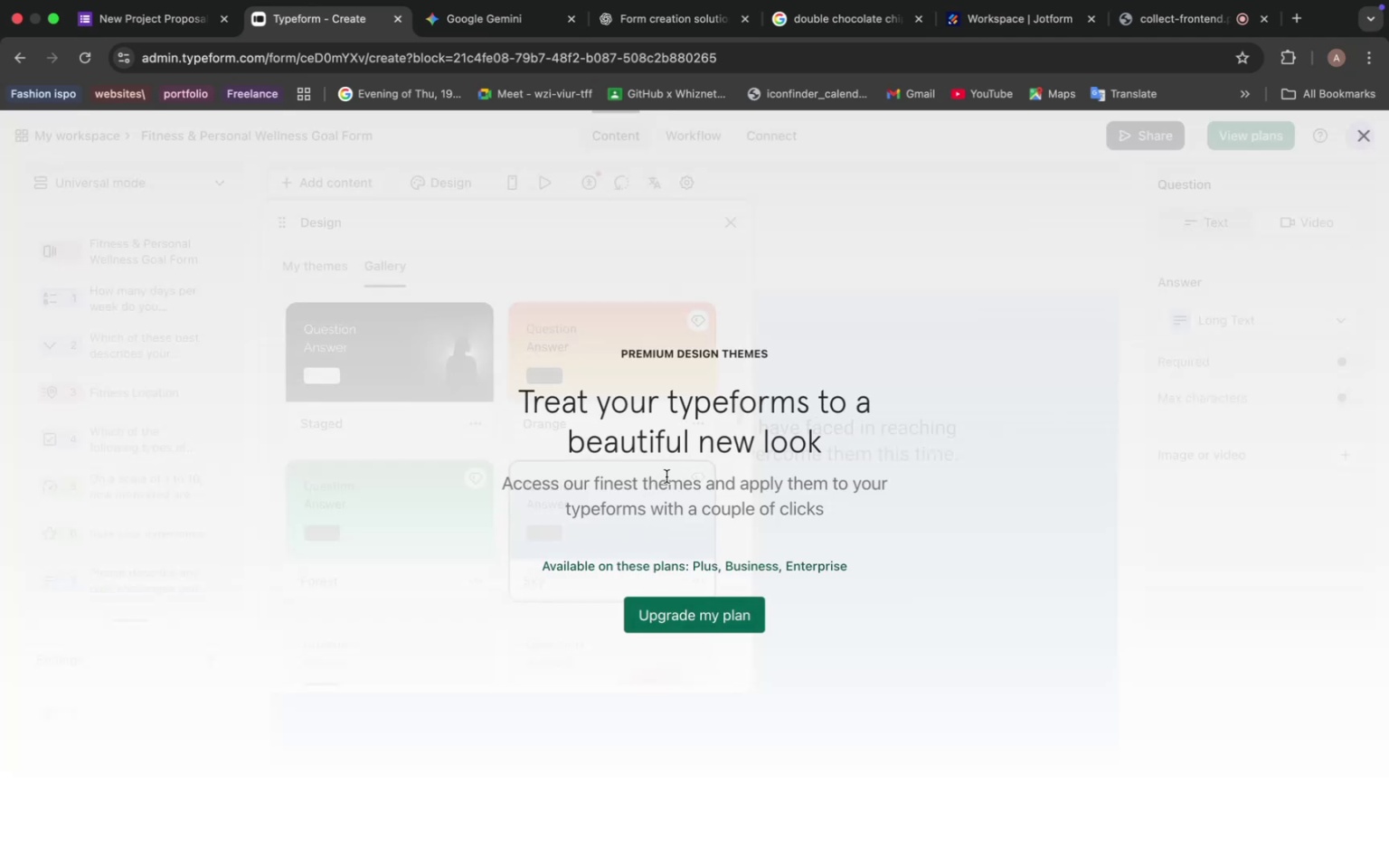 
left_click([1361, 133])
 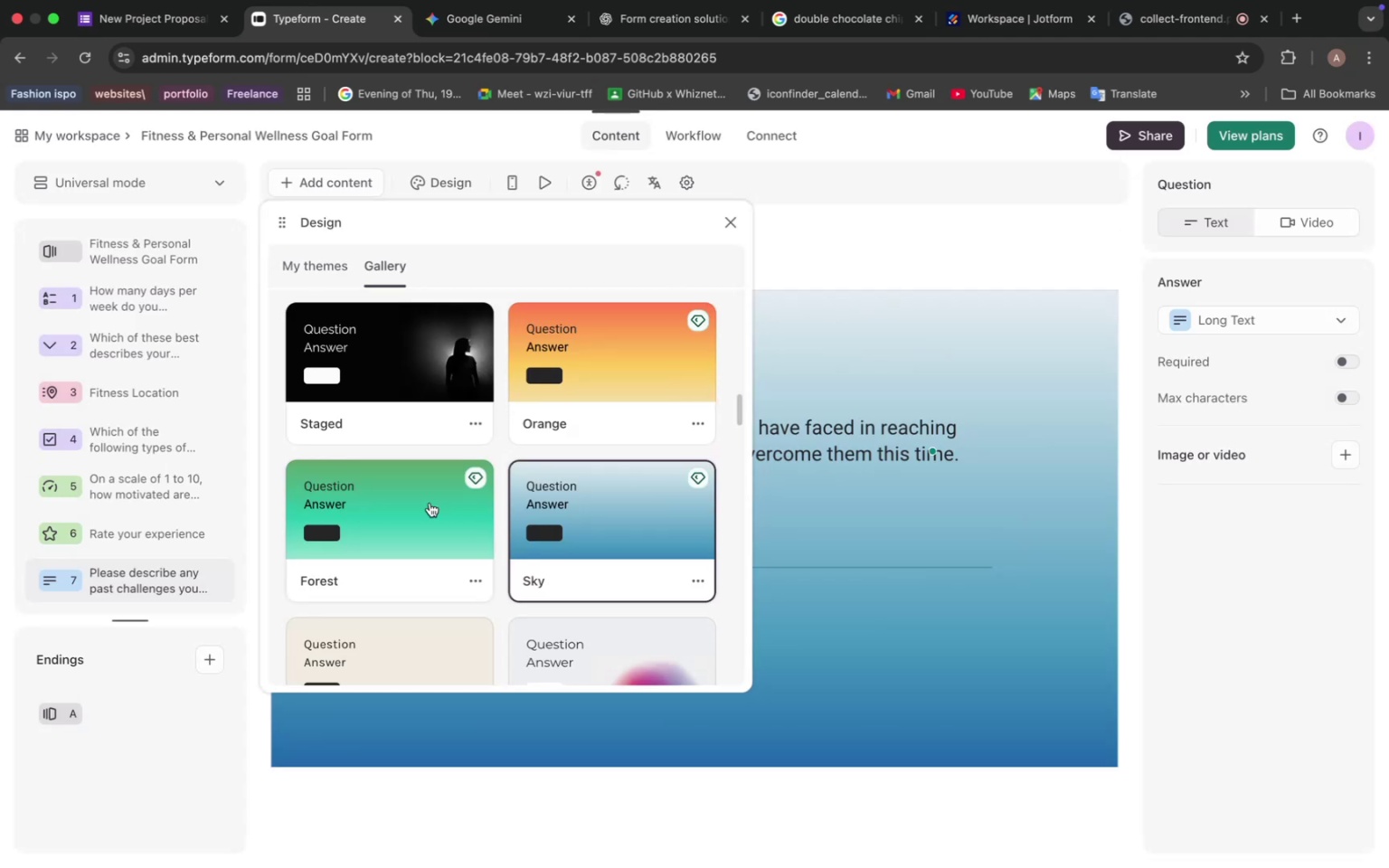 
scroll: coordinate [506, 506], scroll_direction: down, amount: 28.0
 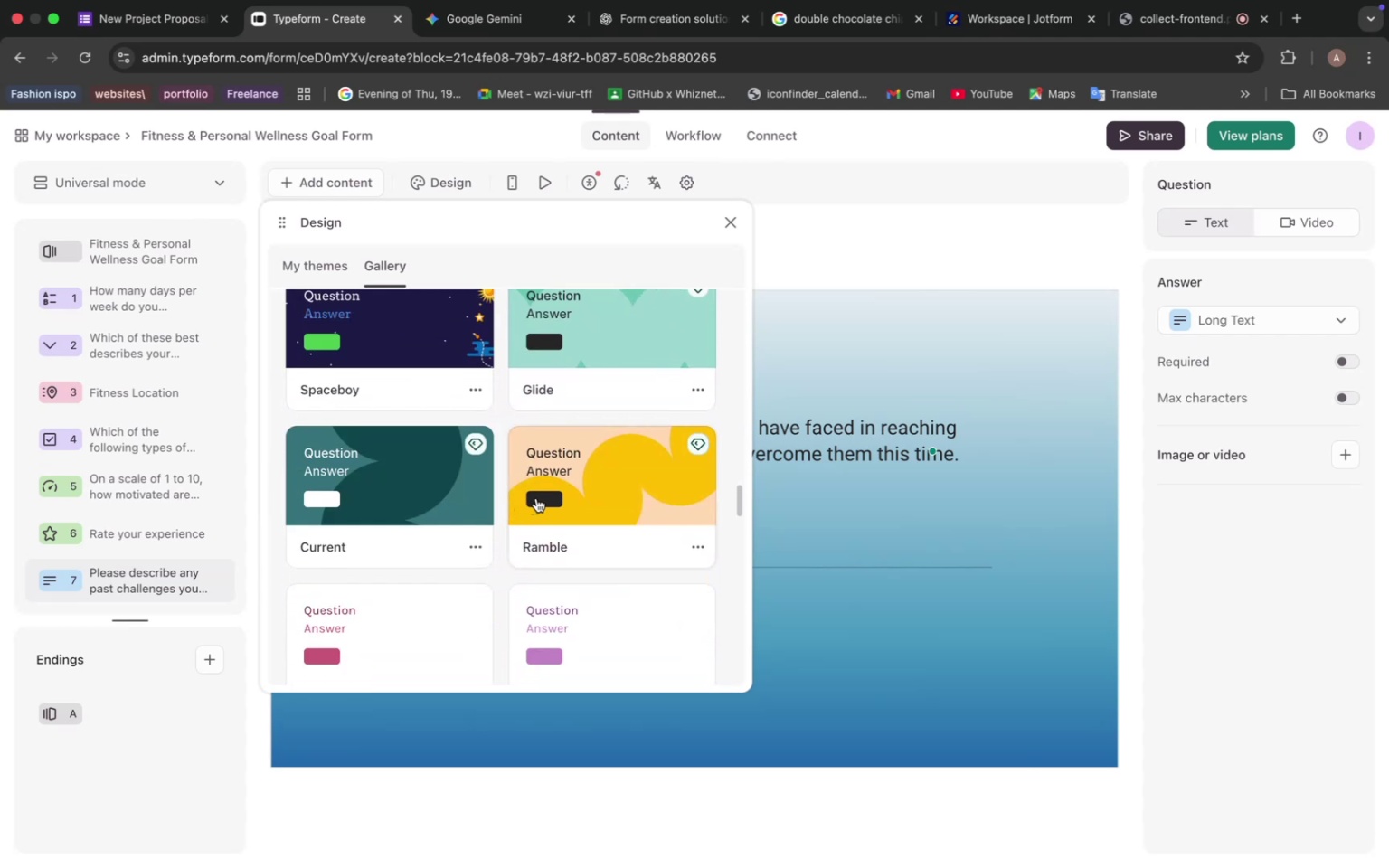 
scroll: coordinate [512, 505], scroll_direction: down, amount: 33.0
 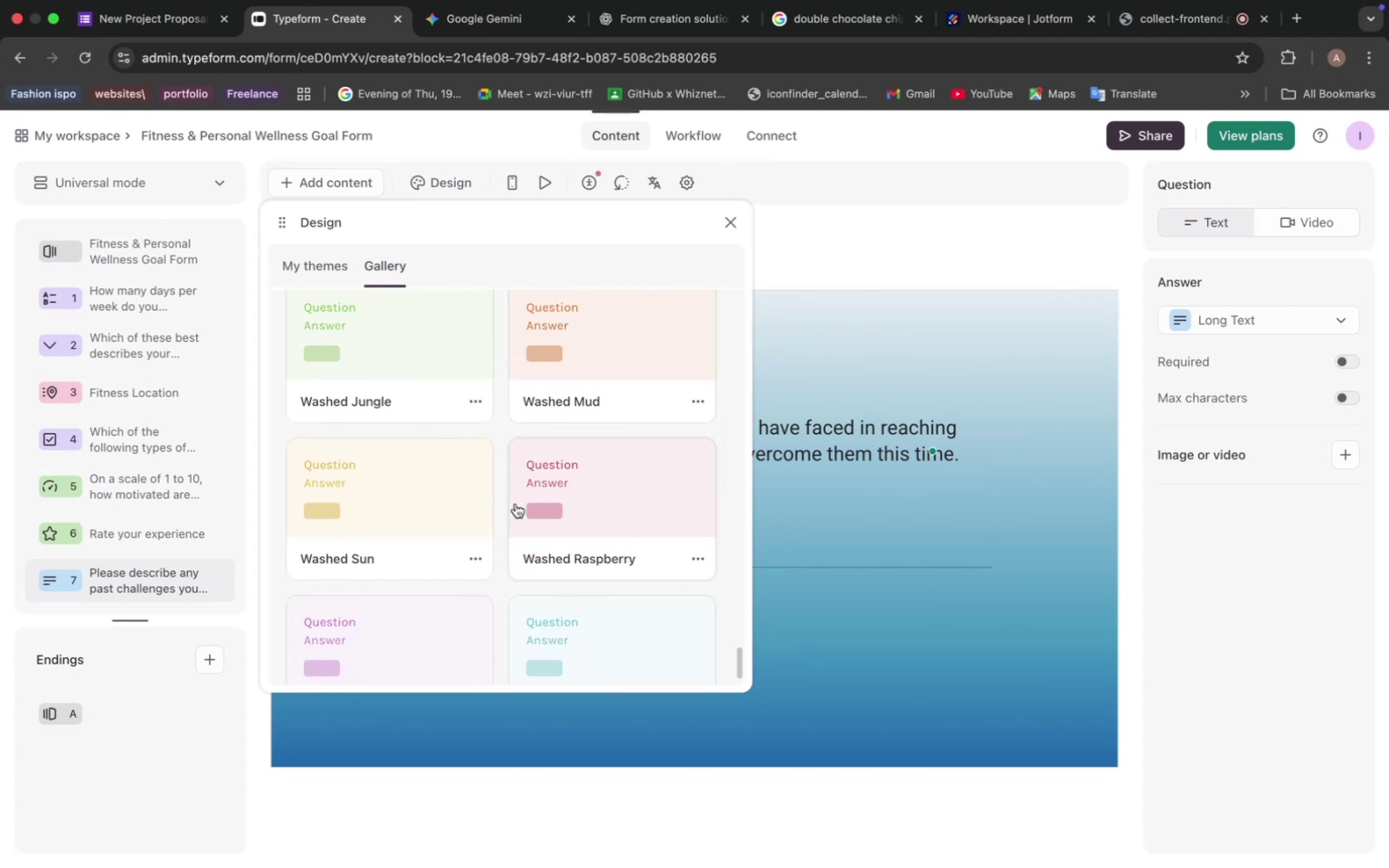 
scroll: coordinate [513, 506], scroll_direction: up, amount: 52.0
 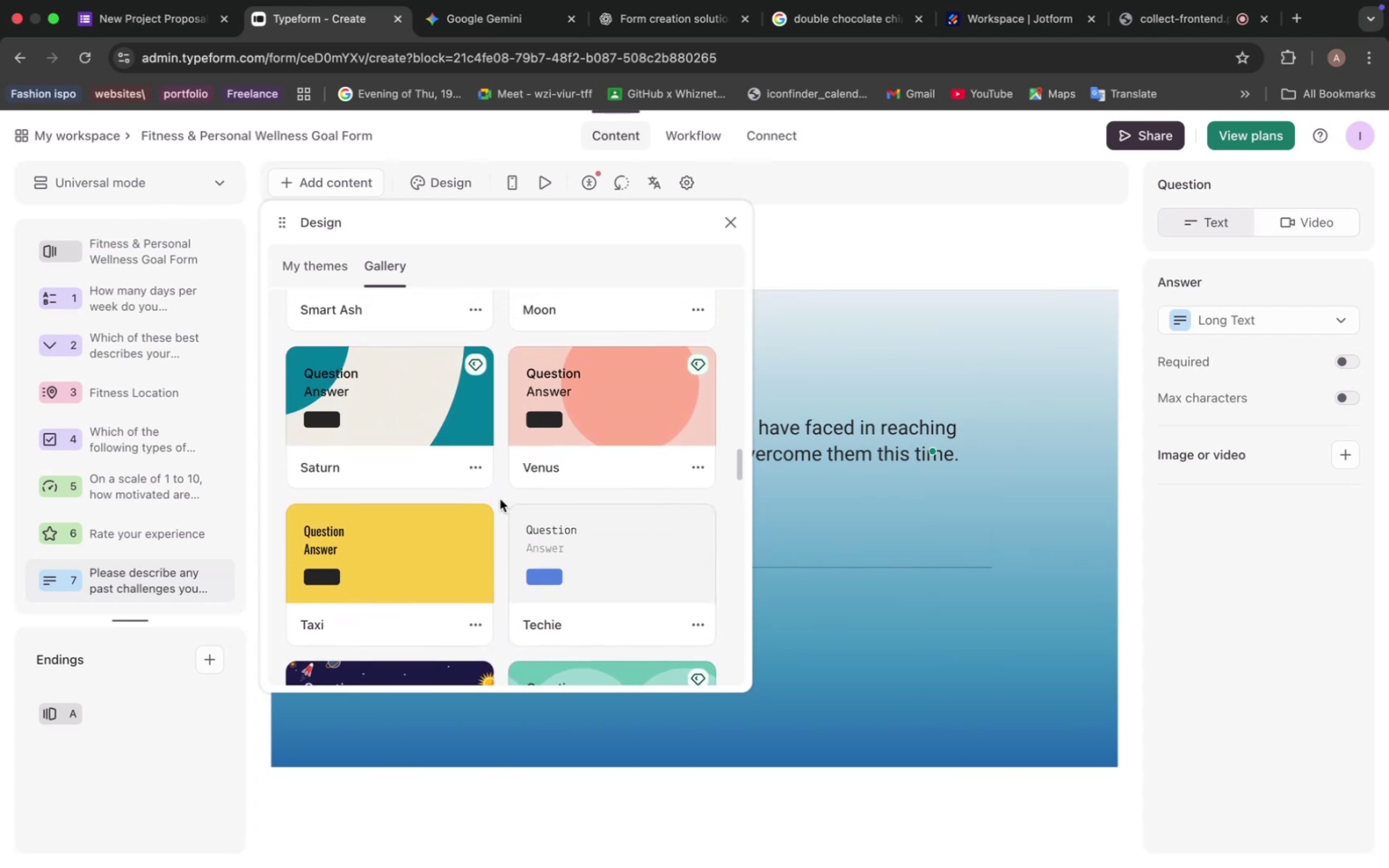 
scroll: coordinate [504, 502], scroll_direction: up, amount: 27.0
 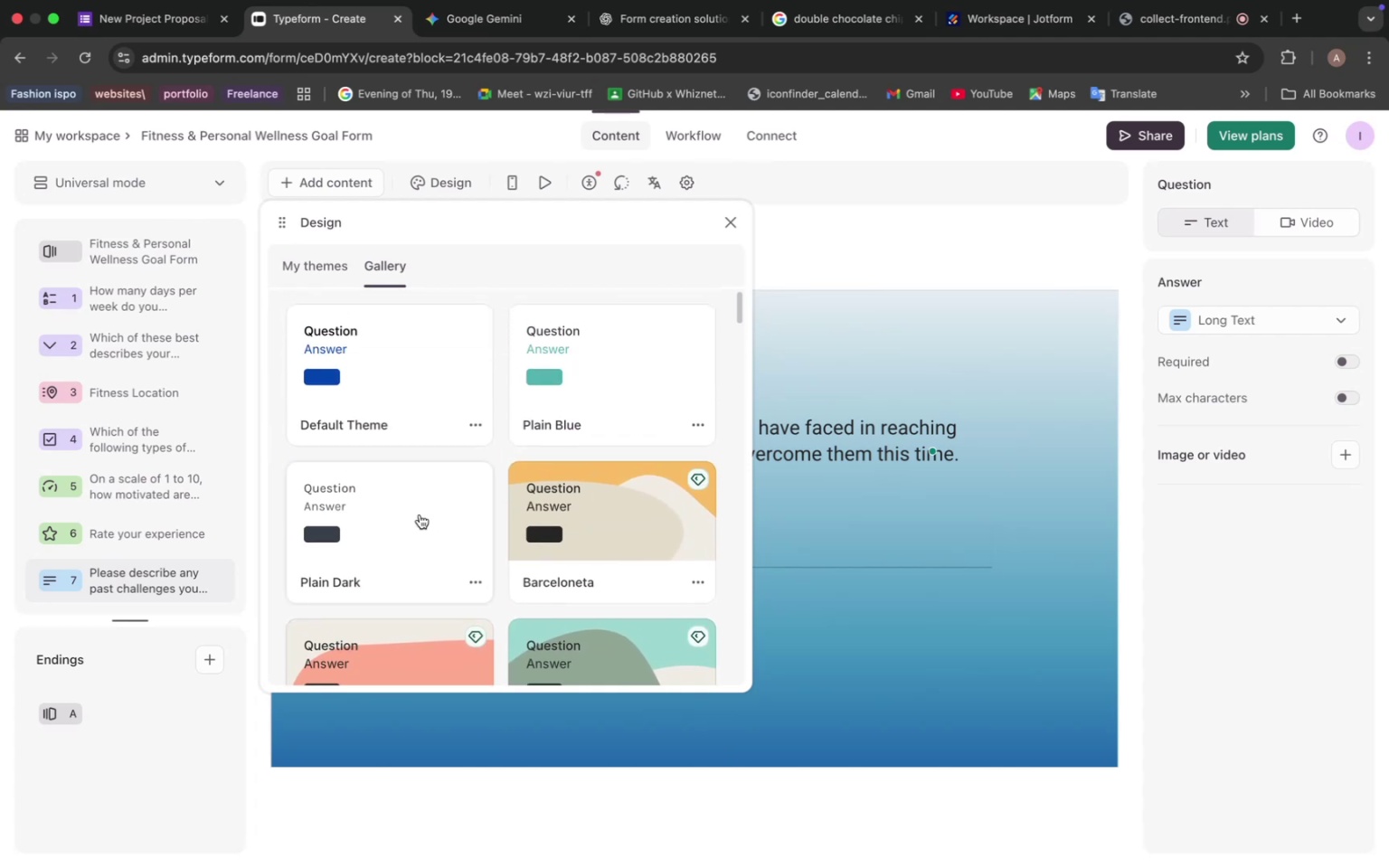 
left_click([420, 514])
 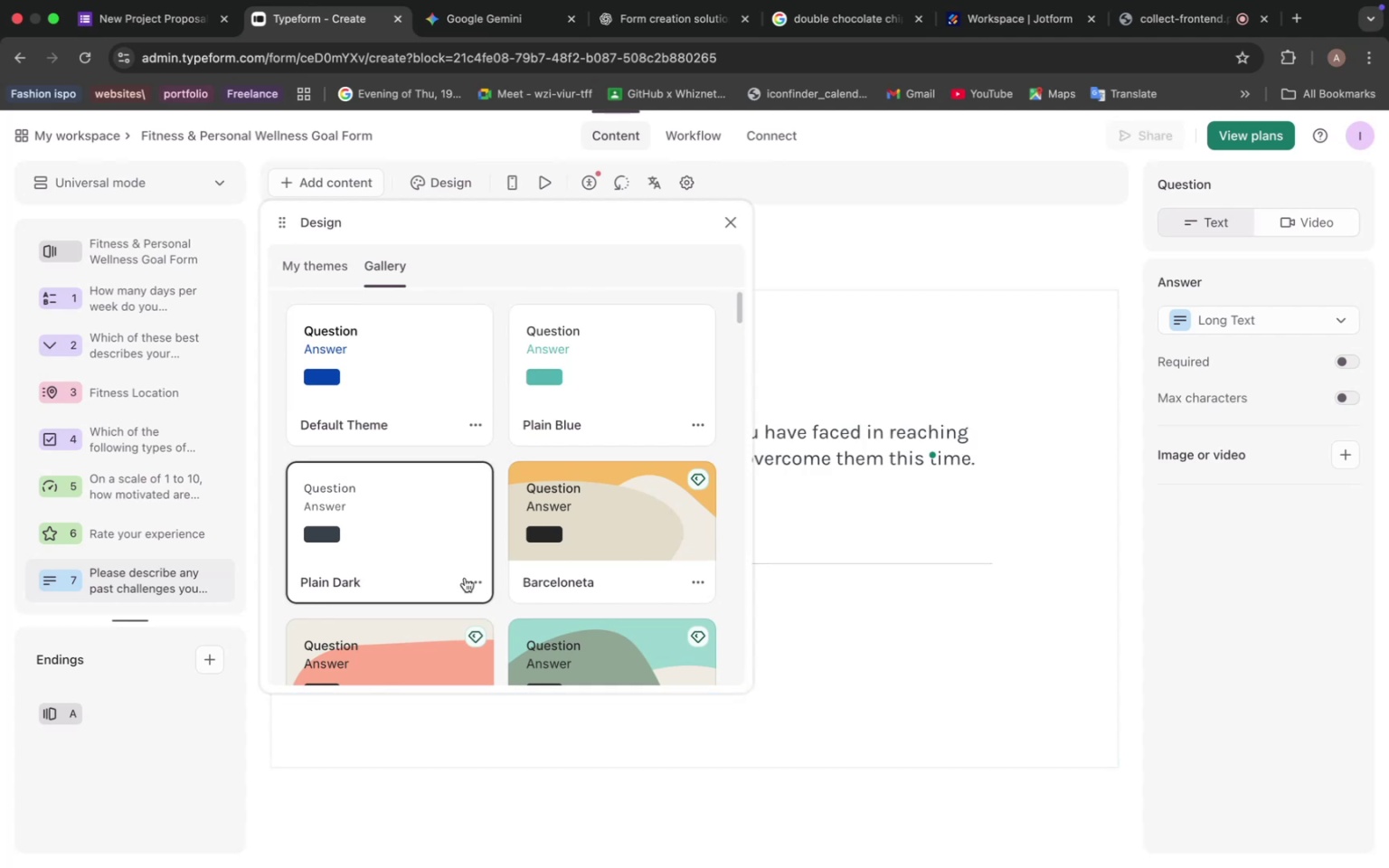 
left_click([472, 580])
 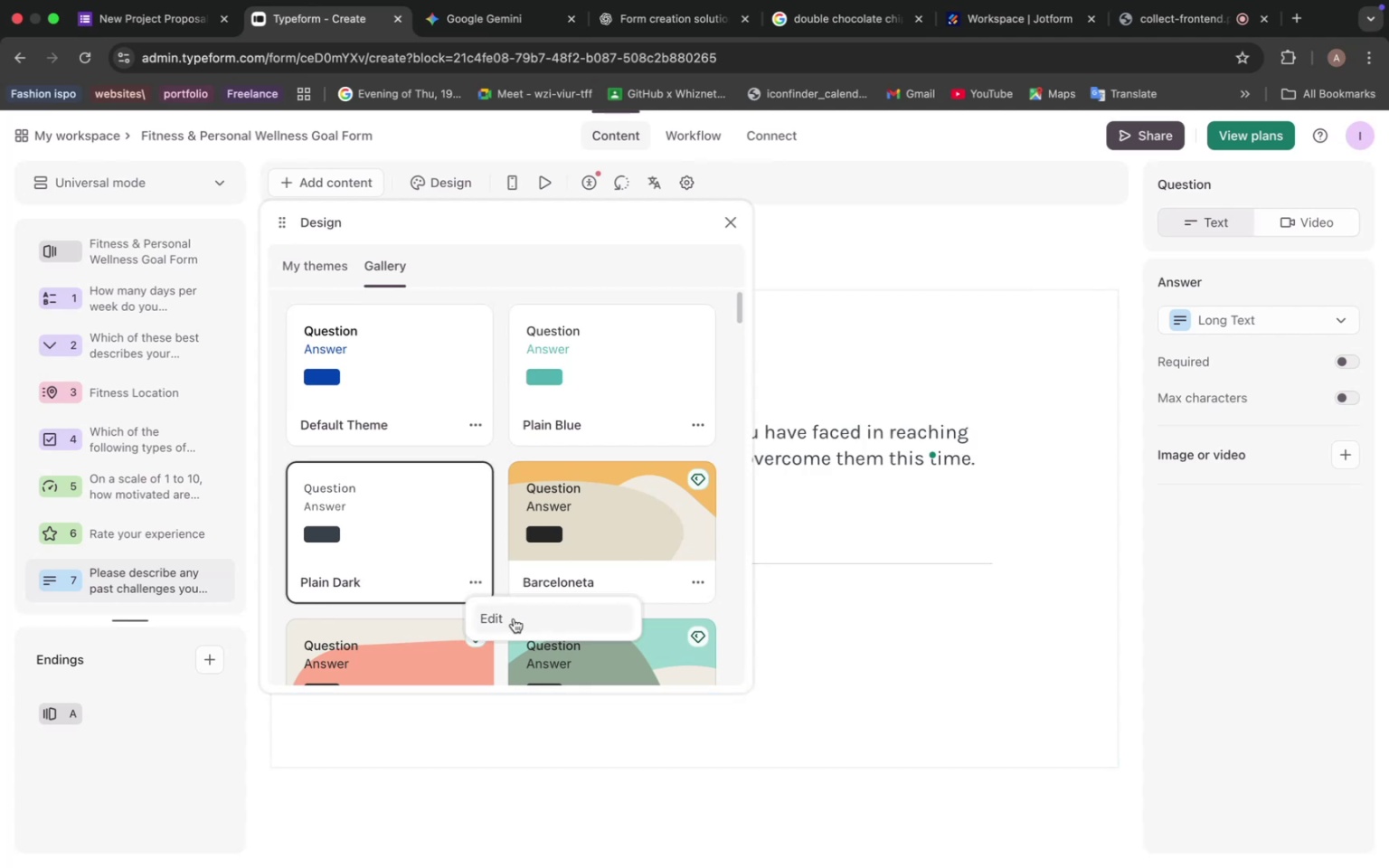 
left_click([514, 619])
 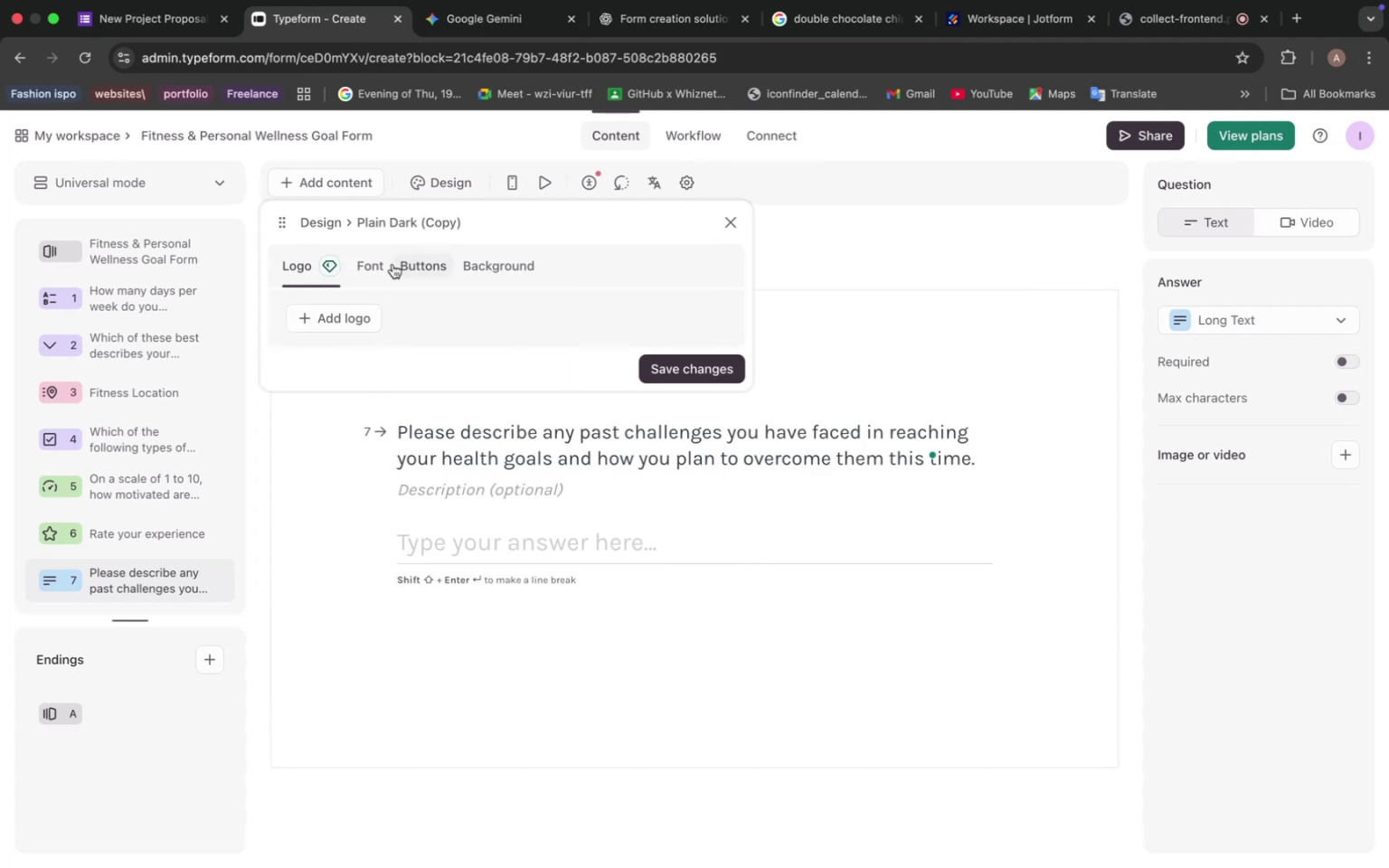 
left_click([380, 261])
 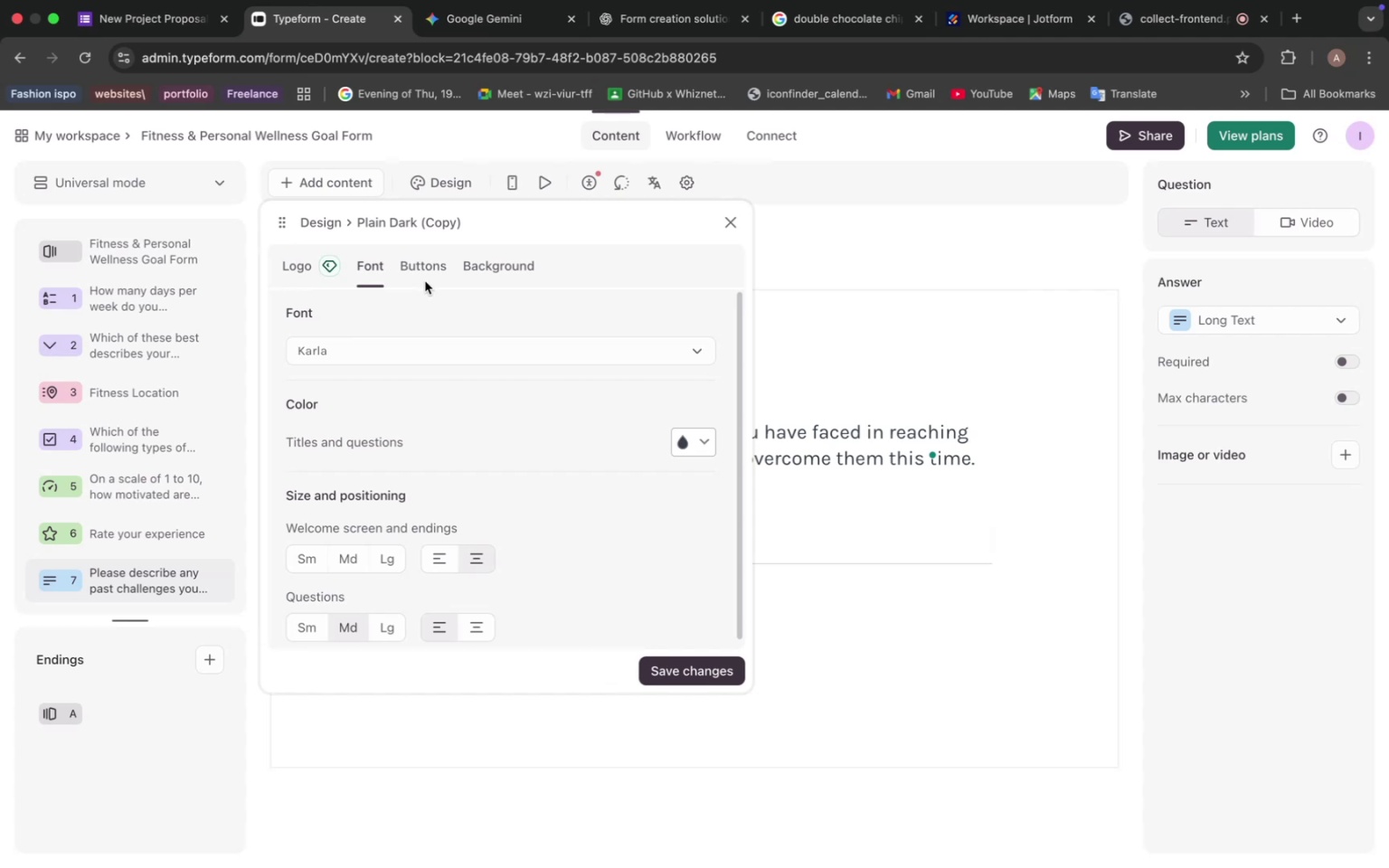 
left_click([430, 262])
 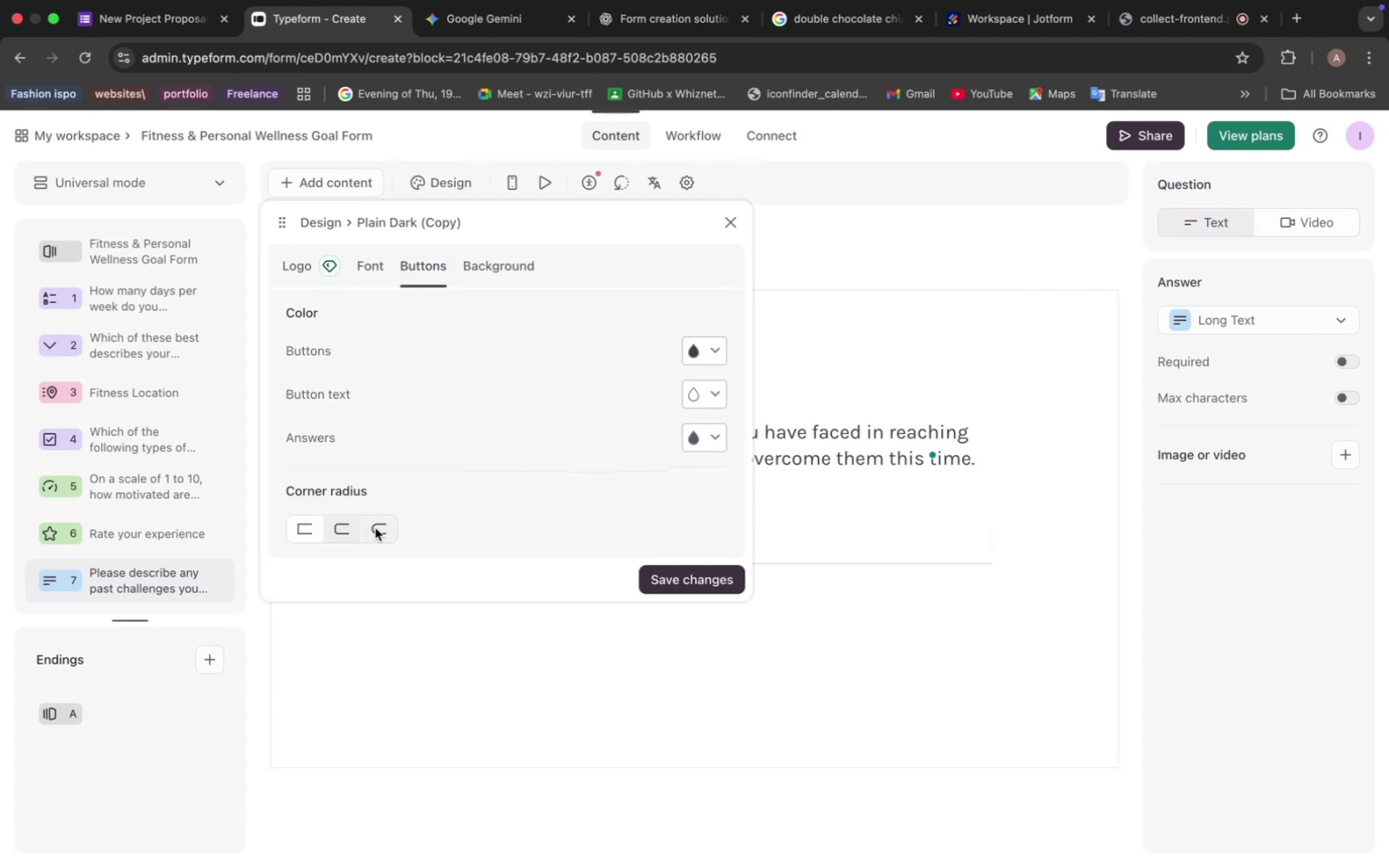 
left_click([375, 528])
 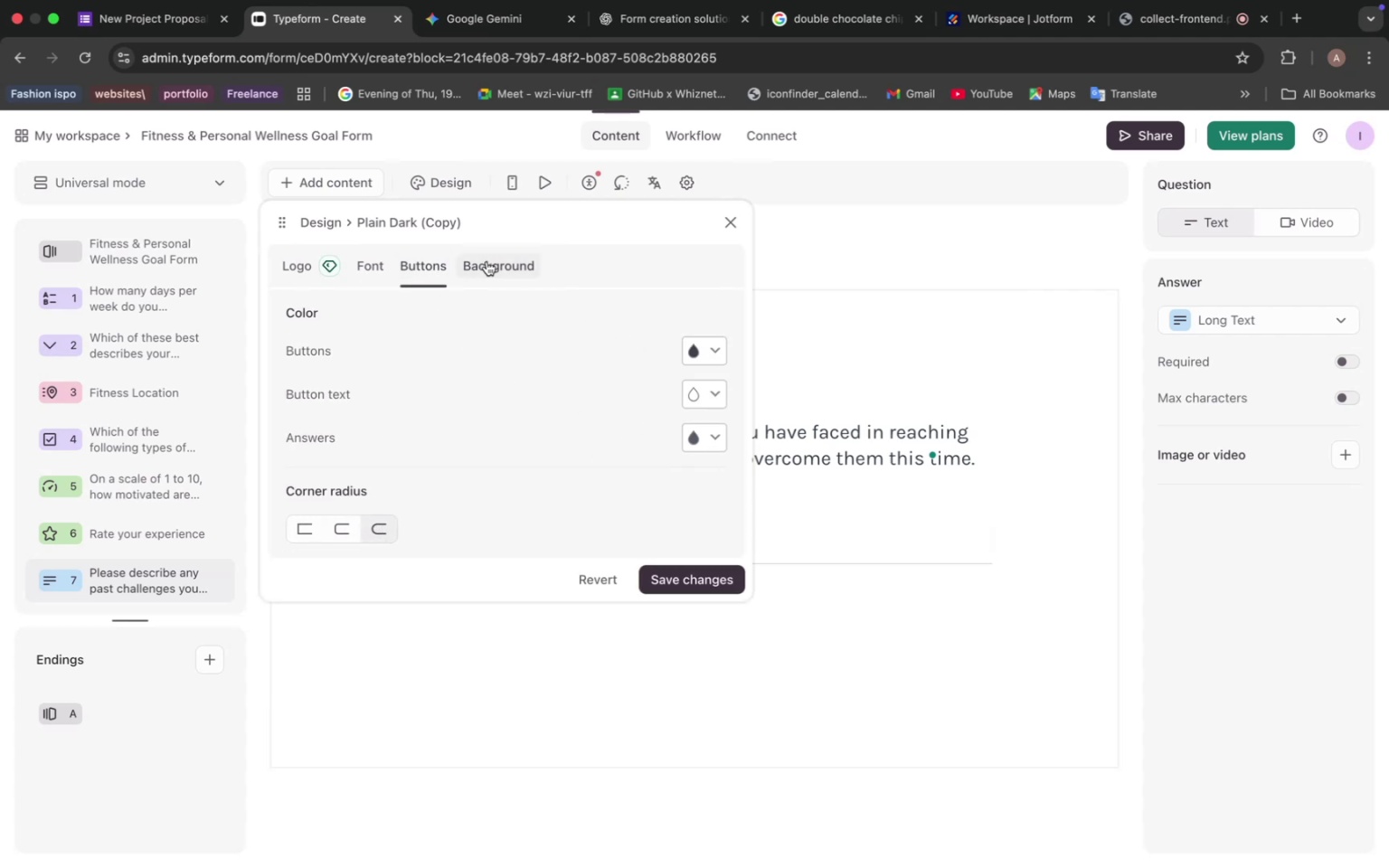 
left_click([487, 261])
 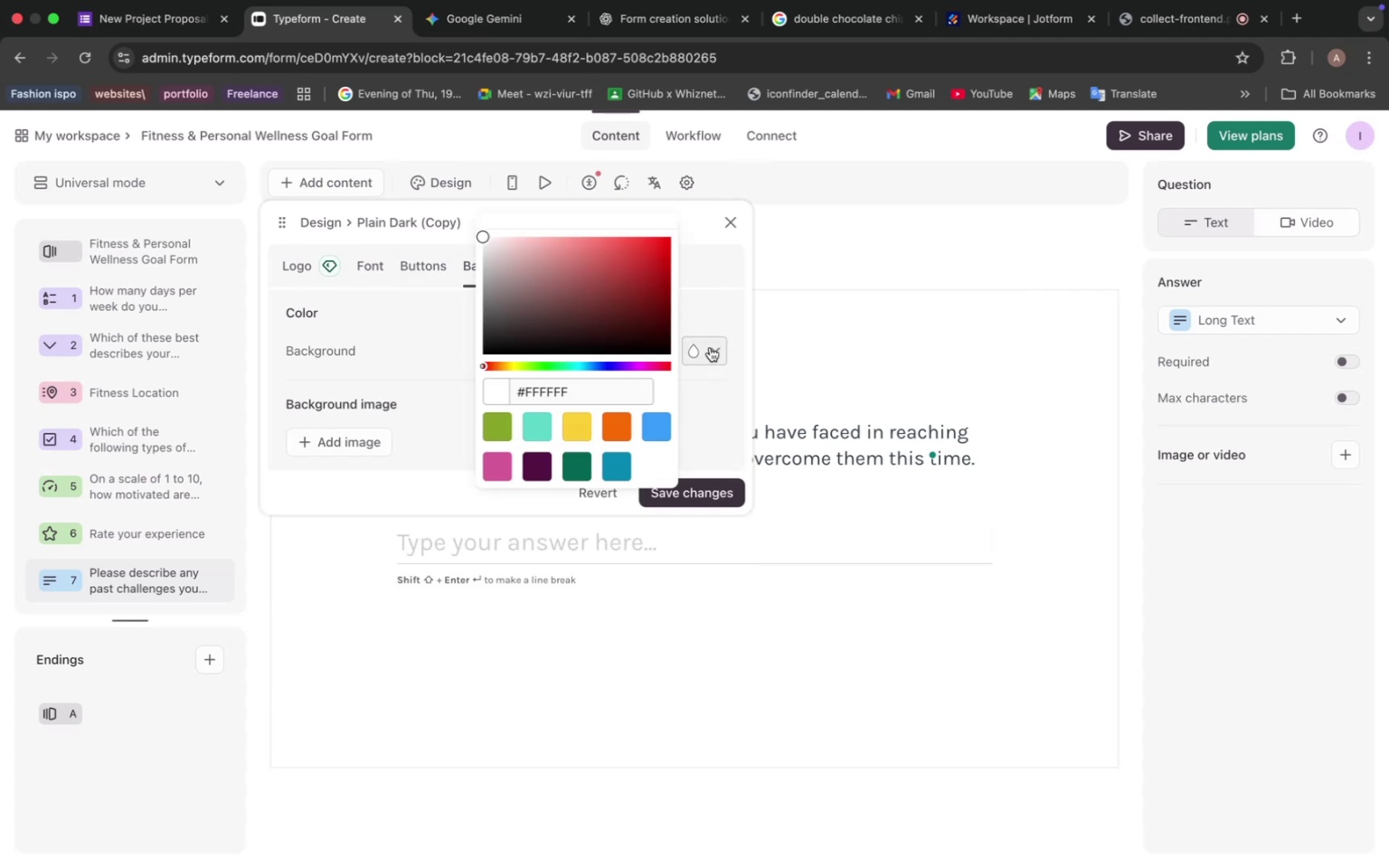 
left_click([710, 347])
 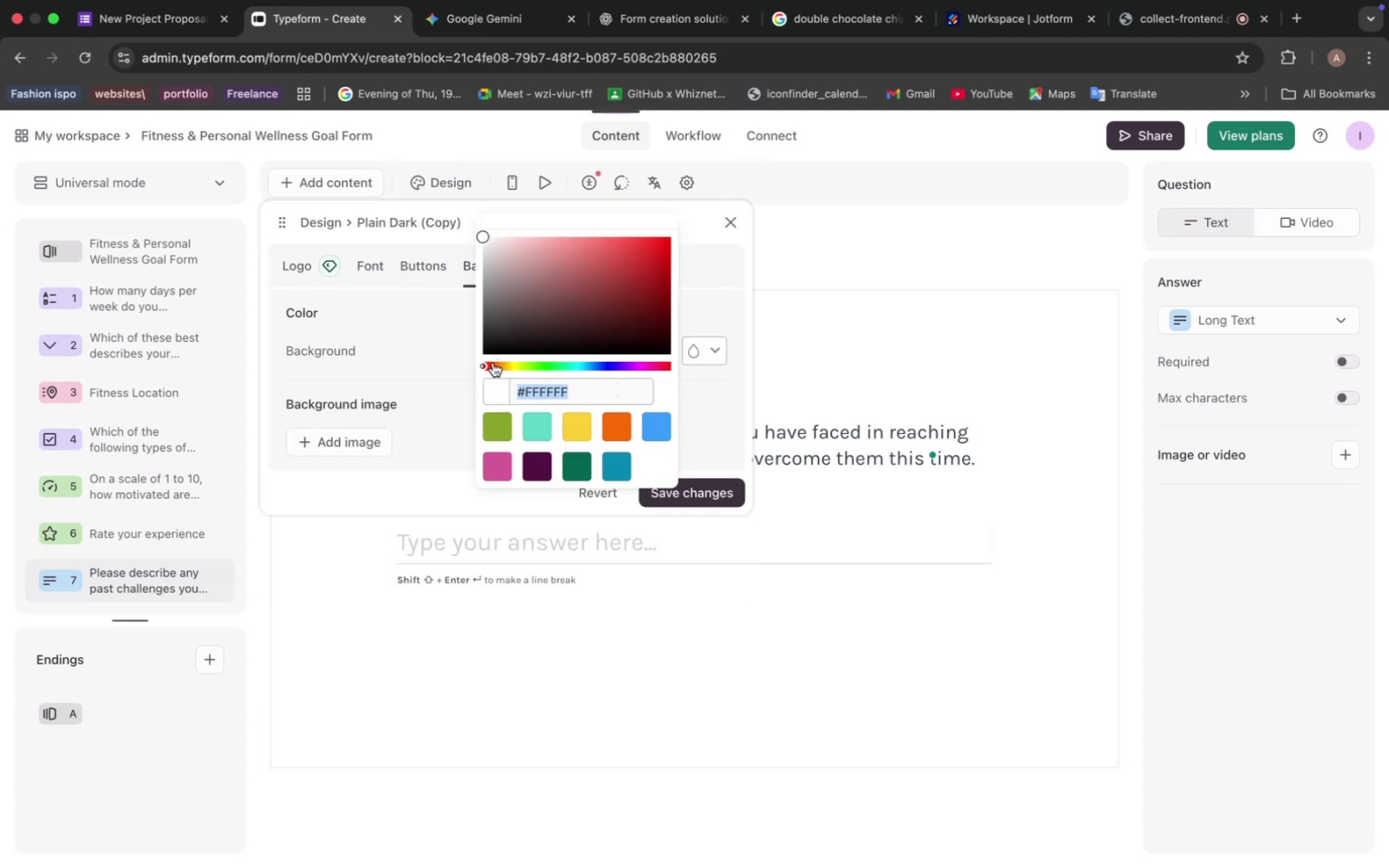 
left_click_drag(start_coordinate=[485, 361], to_coordinate=[497, 362])
 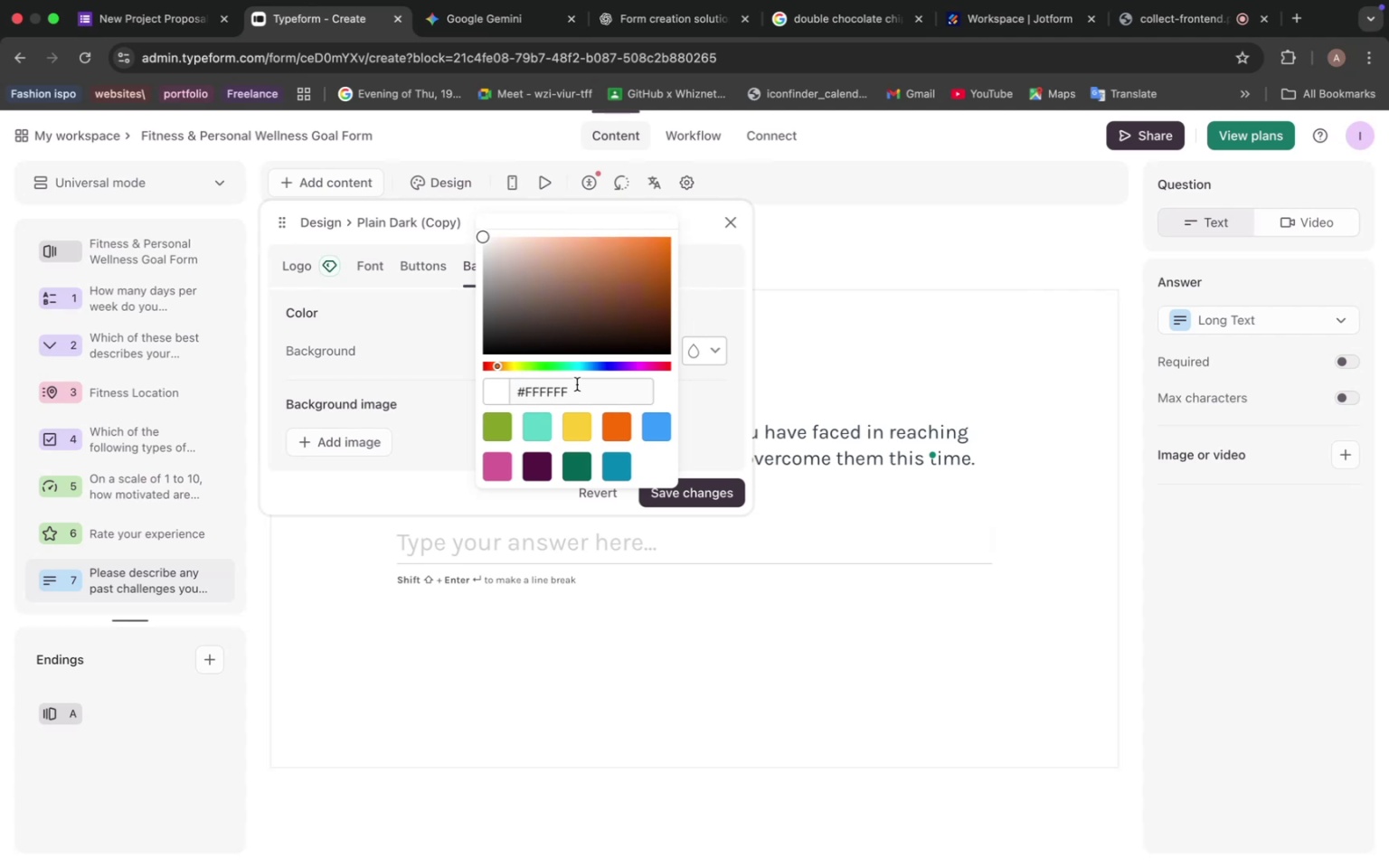 
wait(12.51)
 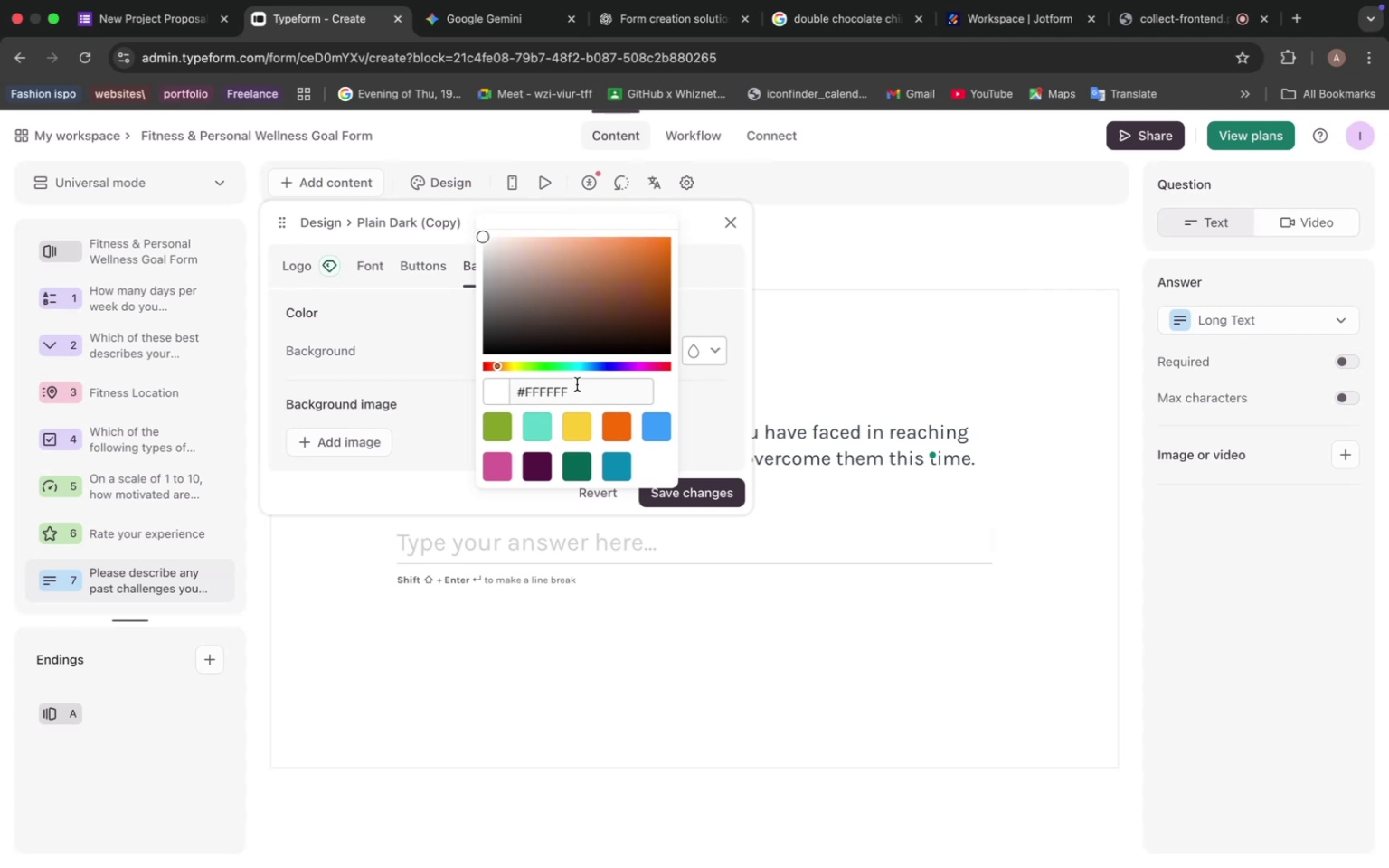 
left_click_drag(start_coordinate=[500, 367], to_coordinate=[521, 367])
 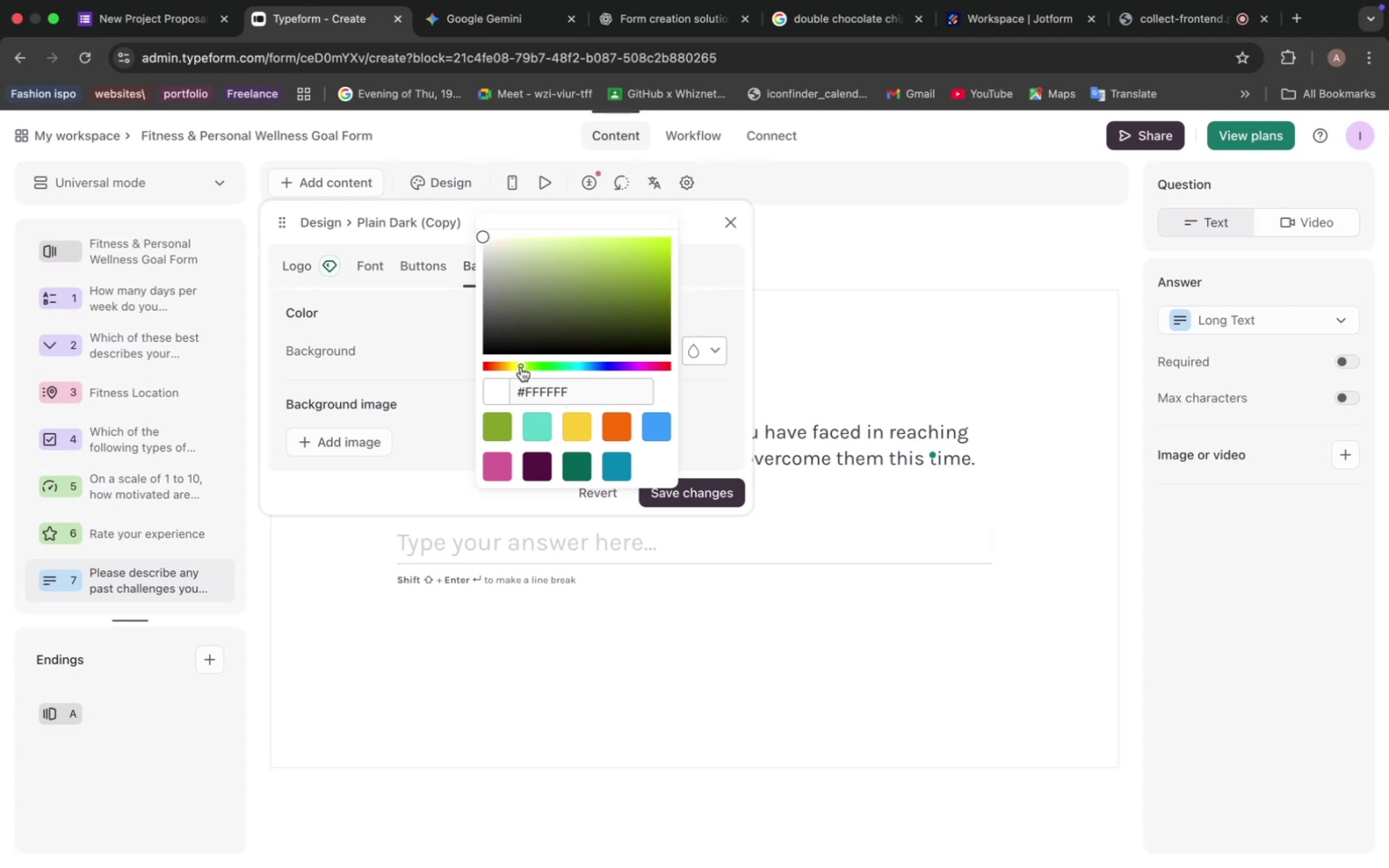 
left_click_drag(start_coordinate=[521, 367], to_coordinate=[532, 369])
 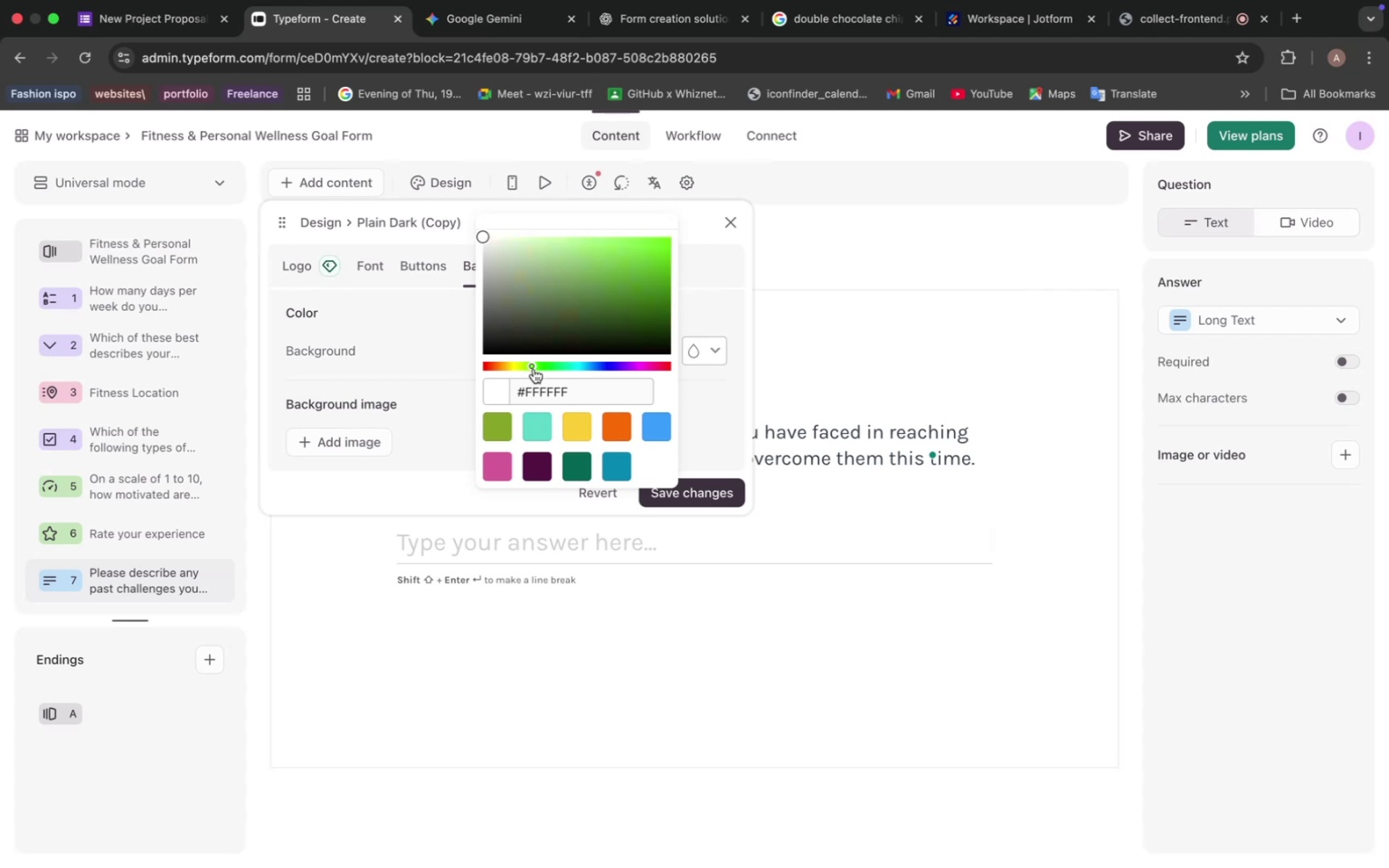 
left_click([530, 363])
 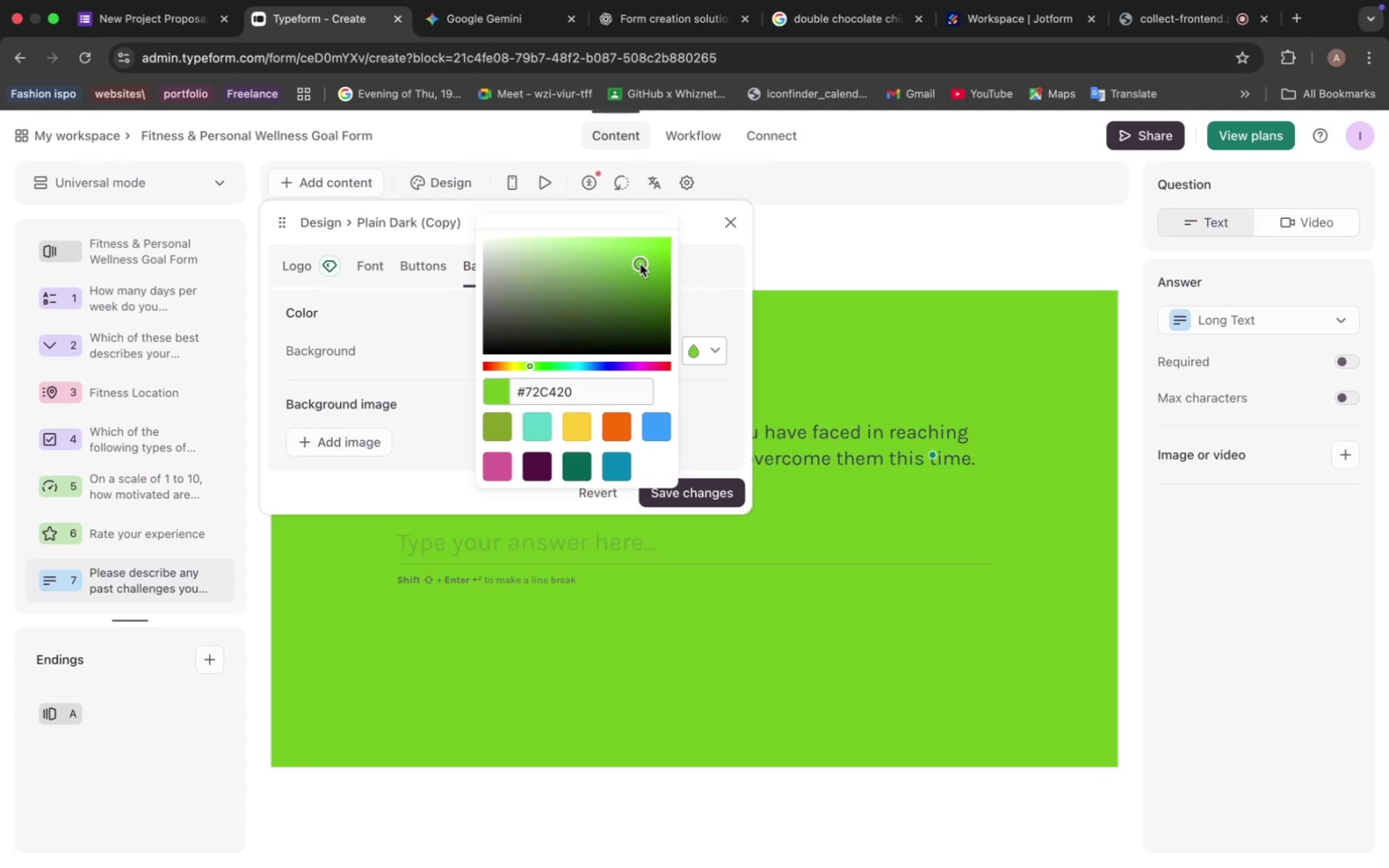 
left_click([640, 264])
 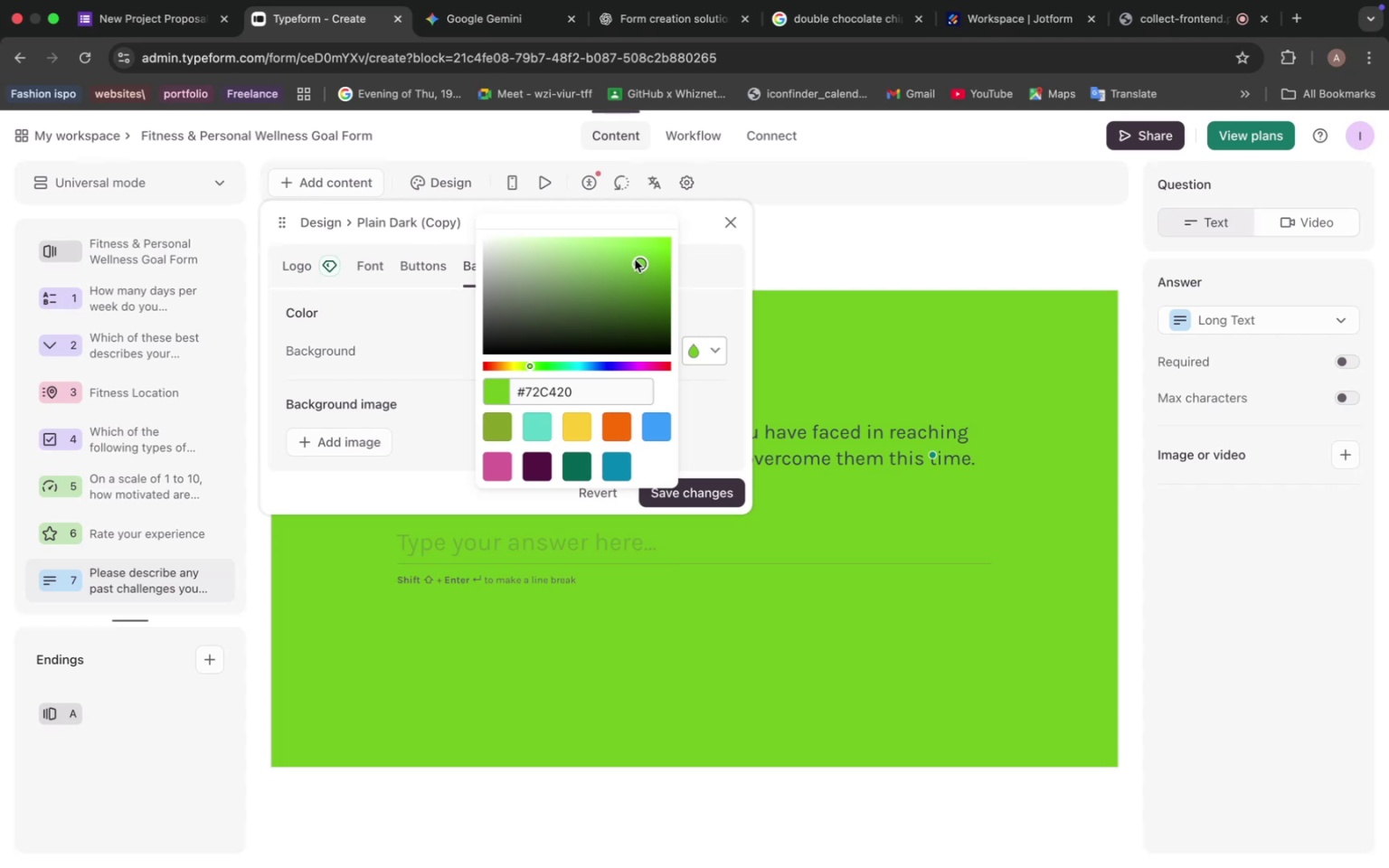 
left_click_drag(start_coordinate=[638, 263], to_coordinate=[608, 242])
 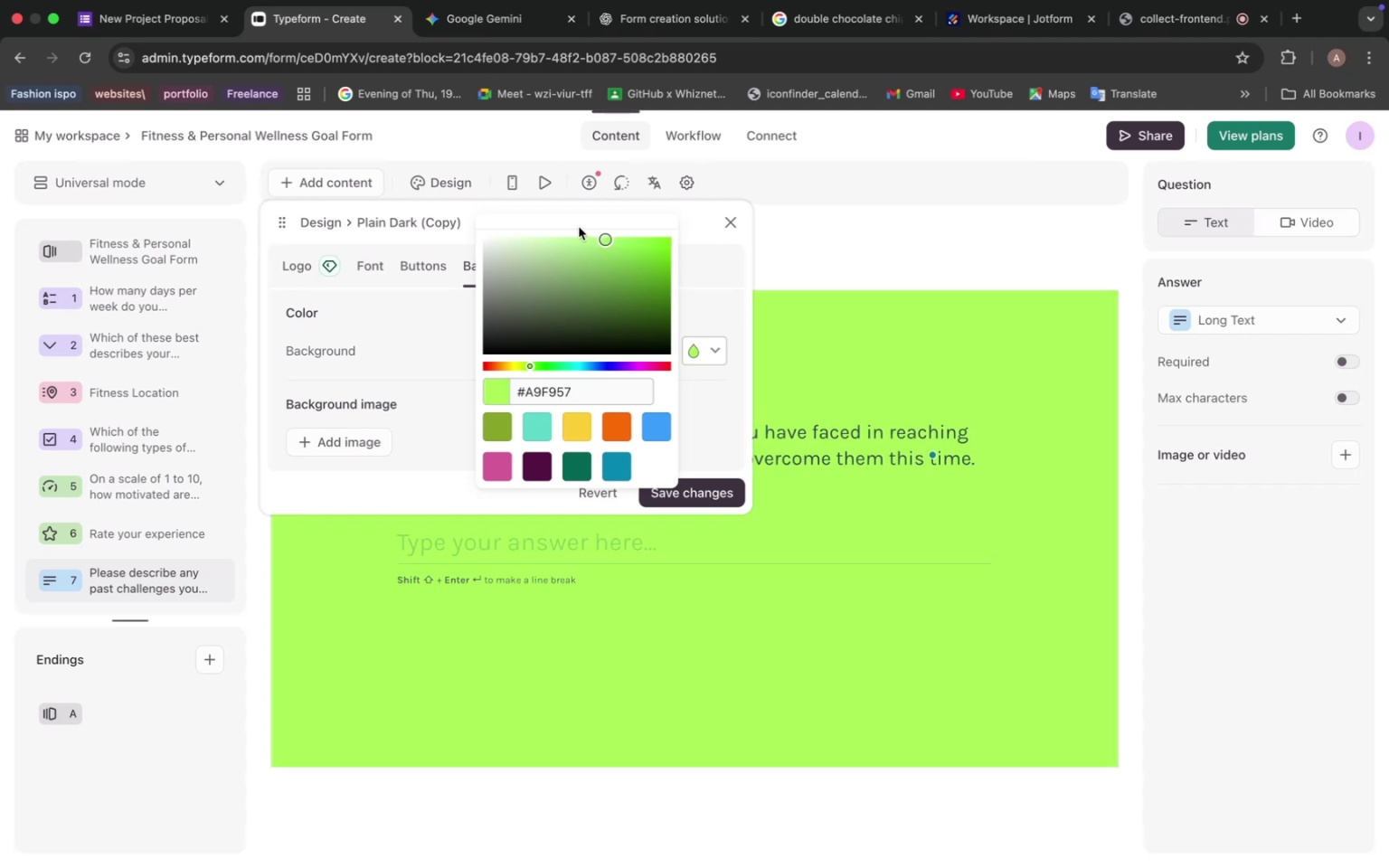 
left_click_drag(start_coordinate=[608, 242], to_coordinate=[572, 227])
 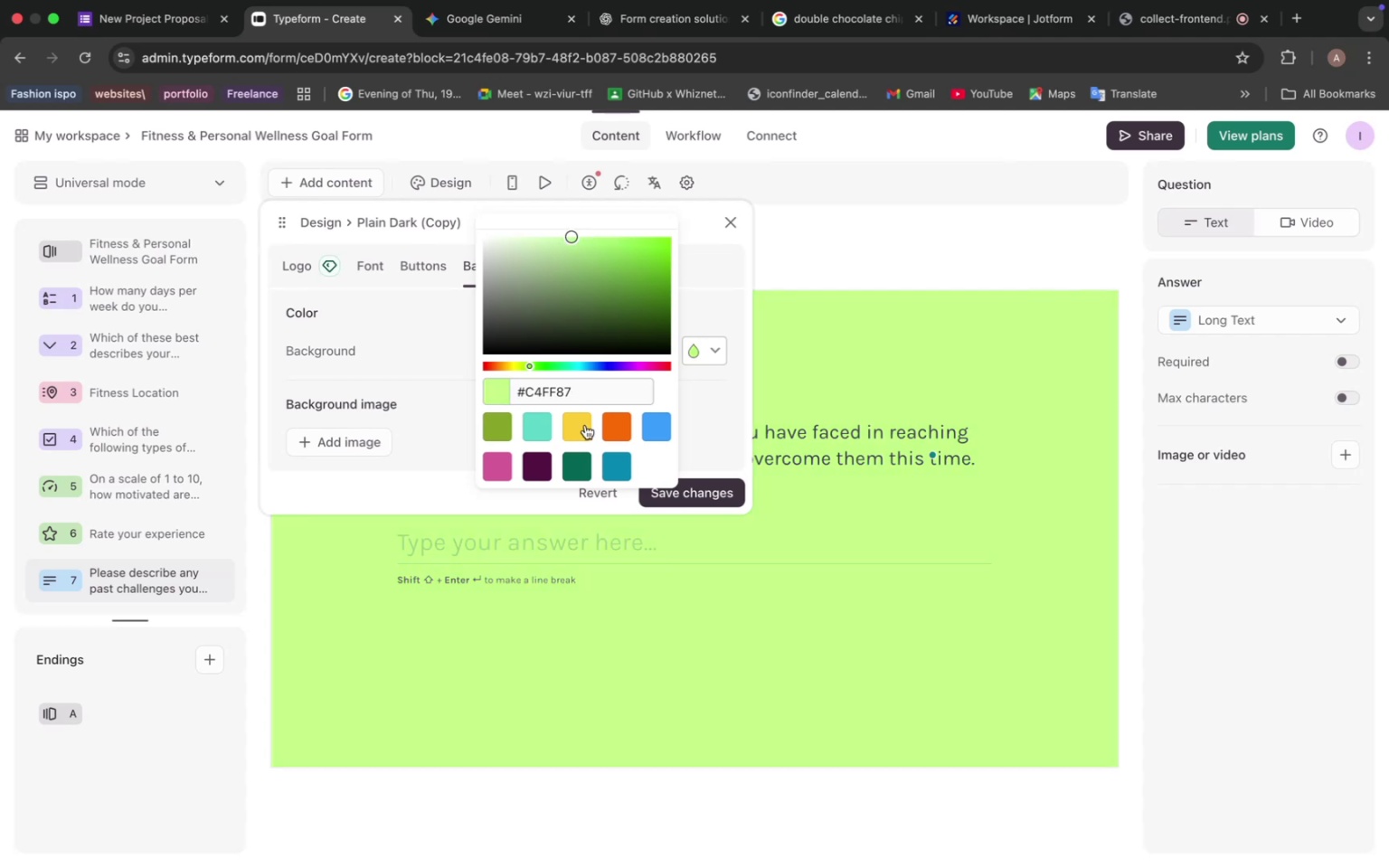 
left_click([586, 425])
 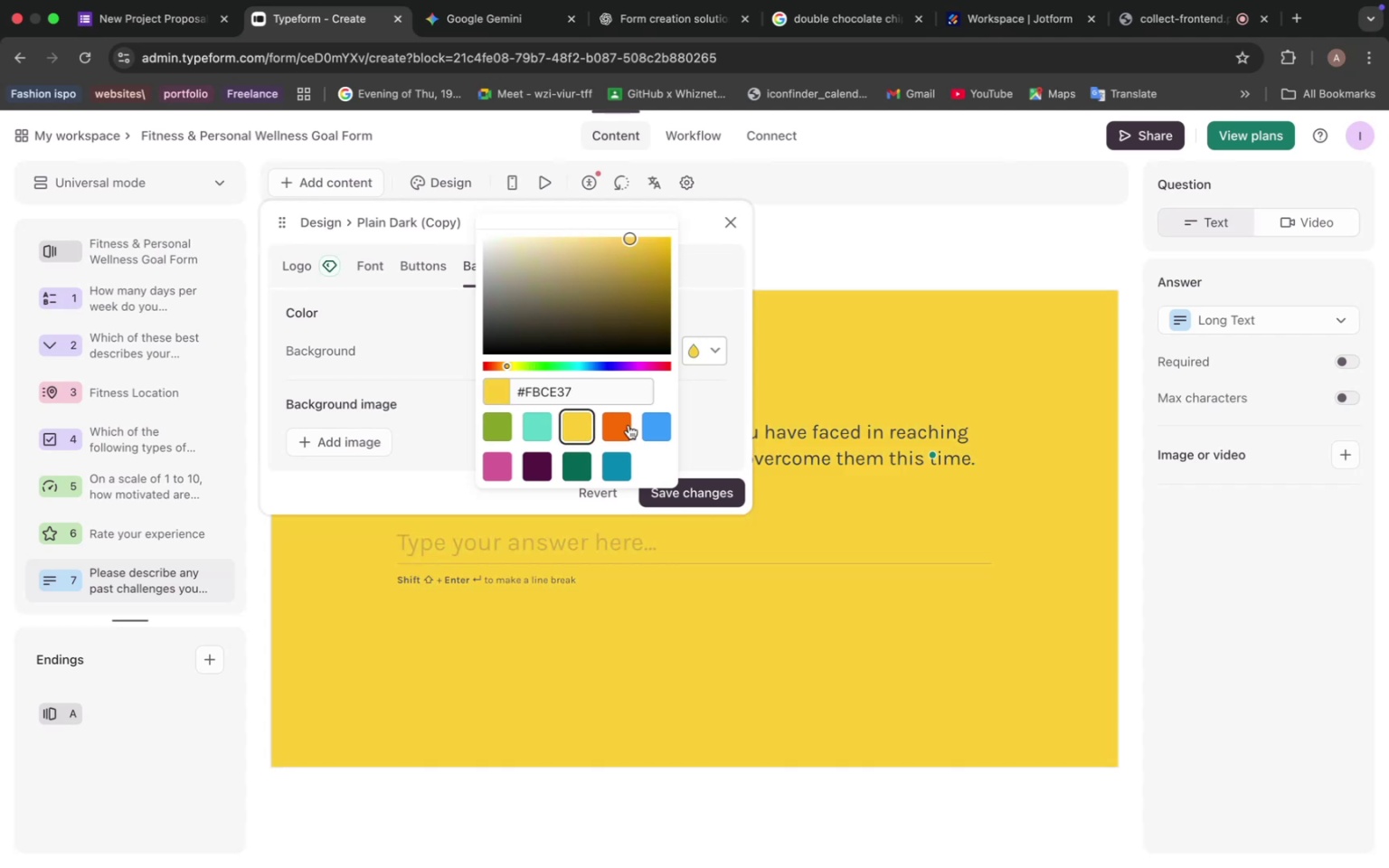 
left_click([628, 425])
 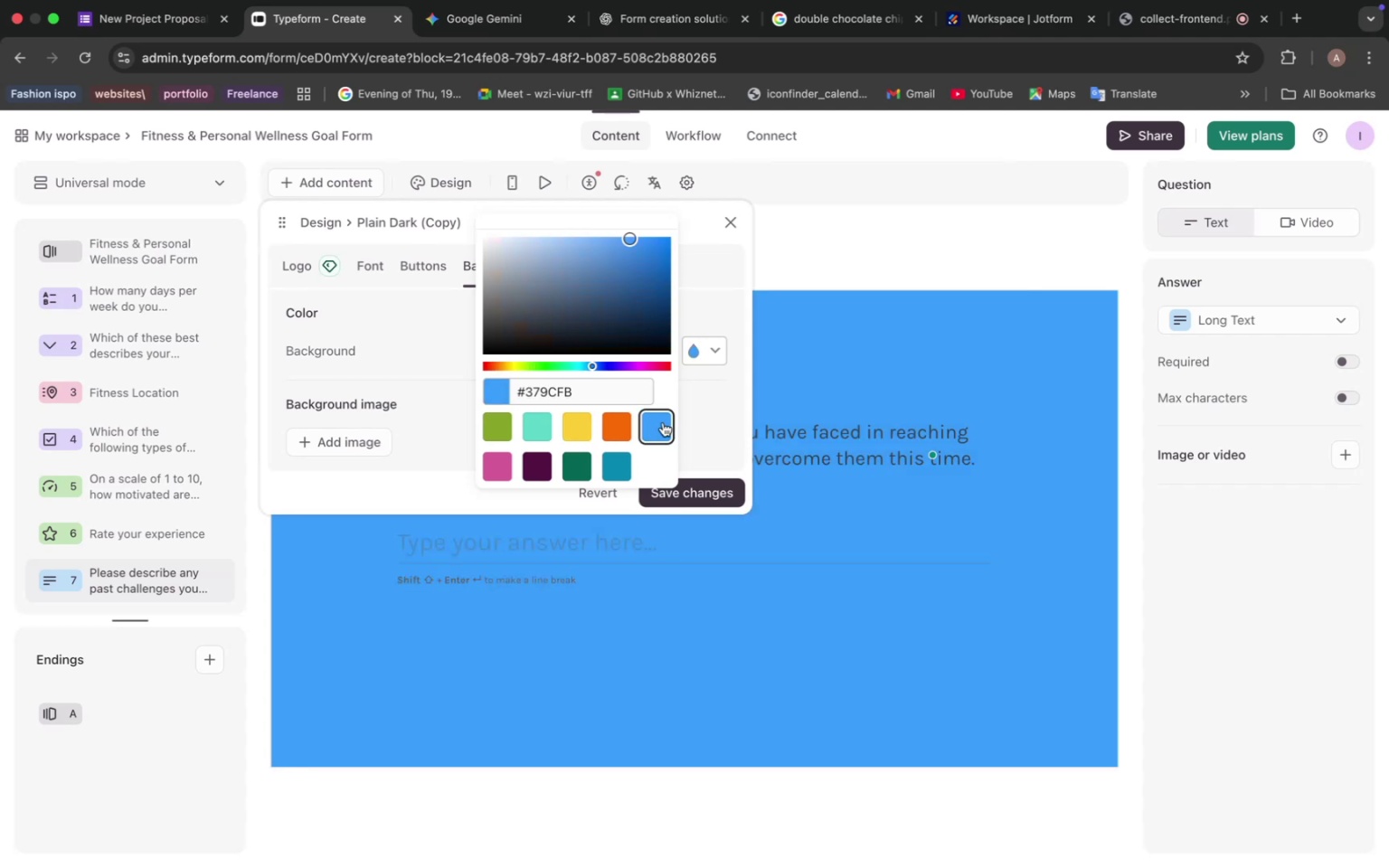 
left_click([664, 423])
 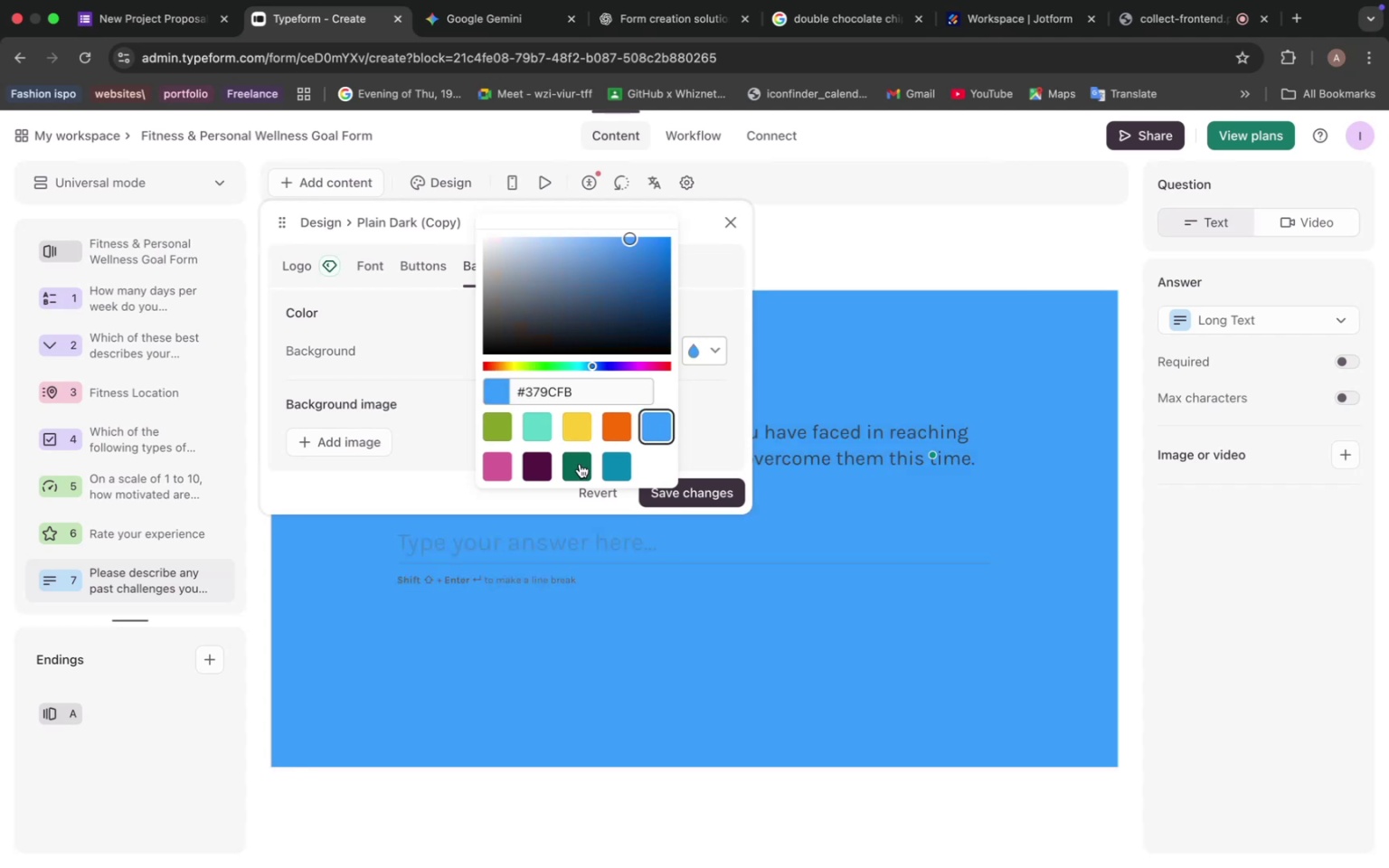 
left_click([580, 464])
 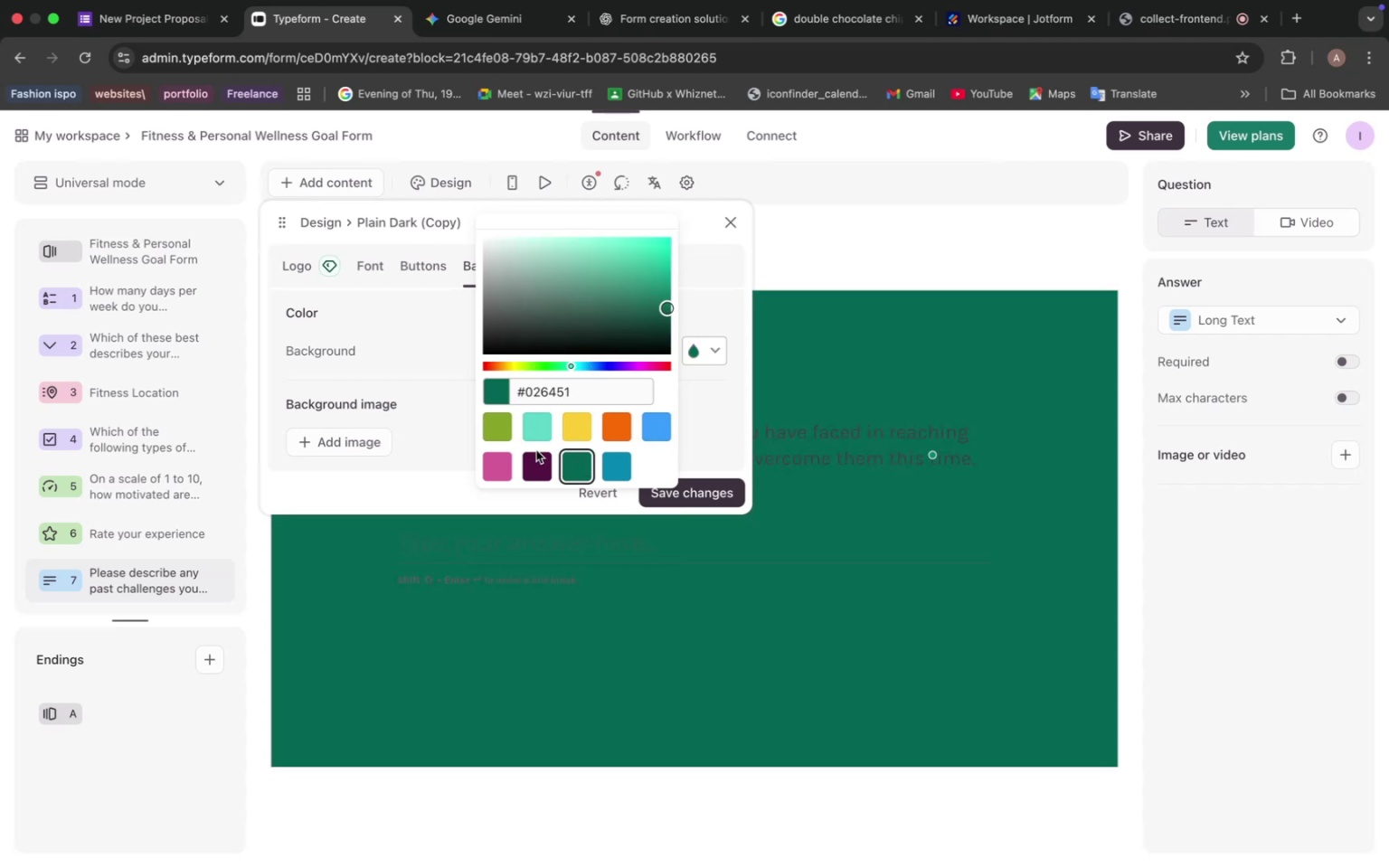 
left_click([538, 464])
 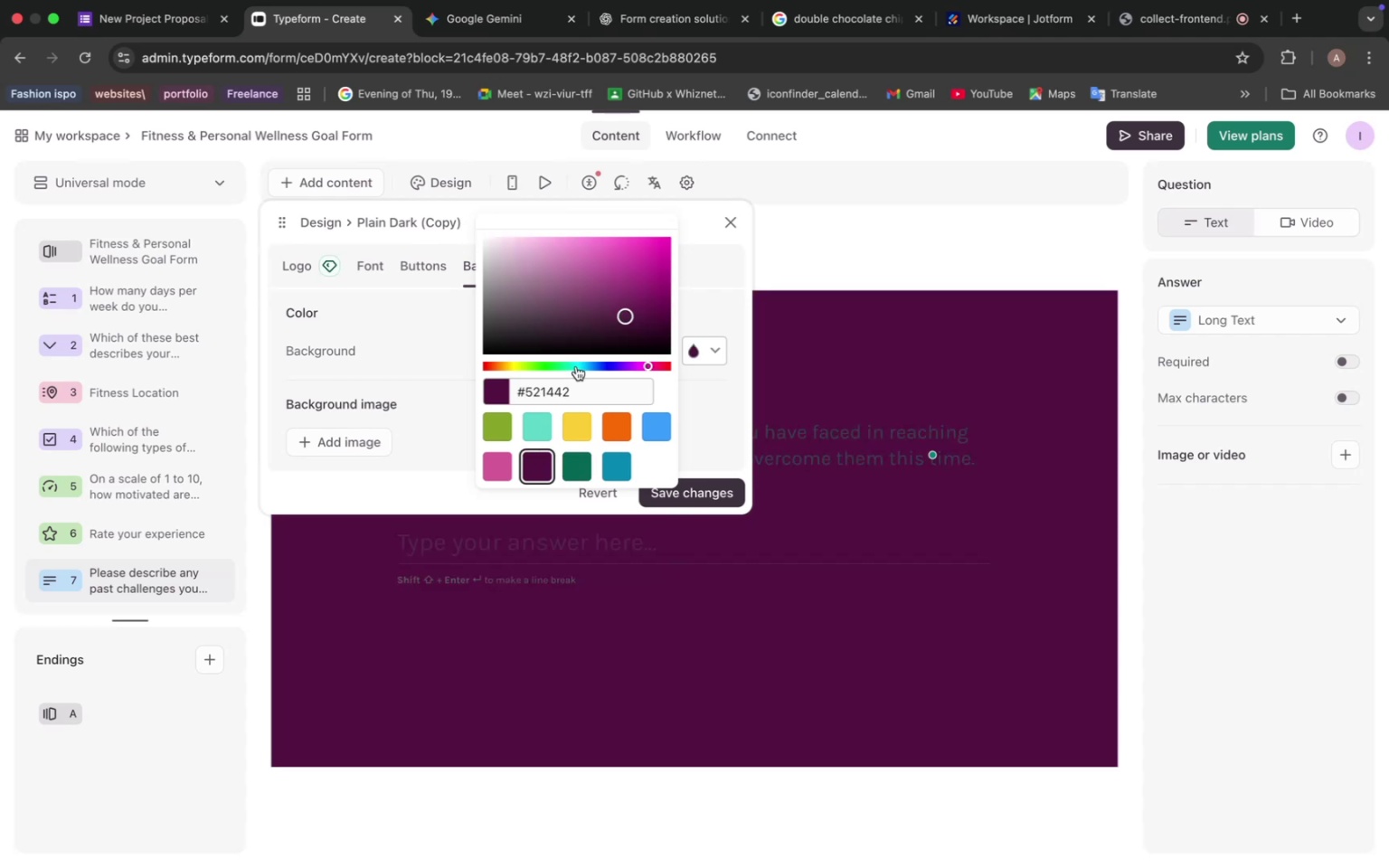 
left_click_drag(start_coordinate=[576, 365], to_coordinate=[519, 367])
 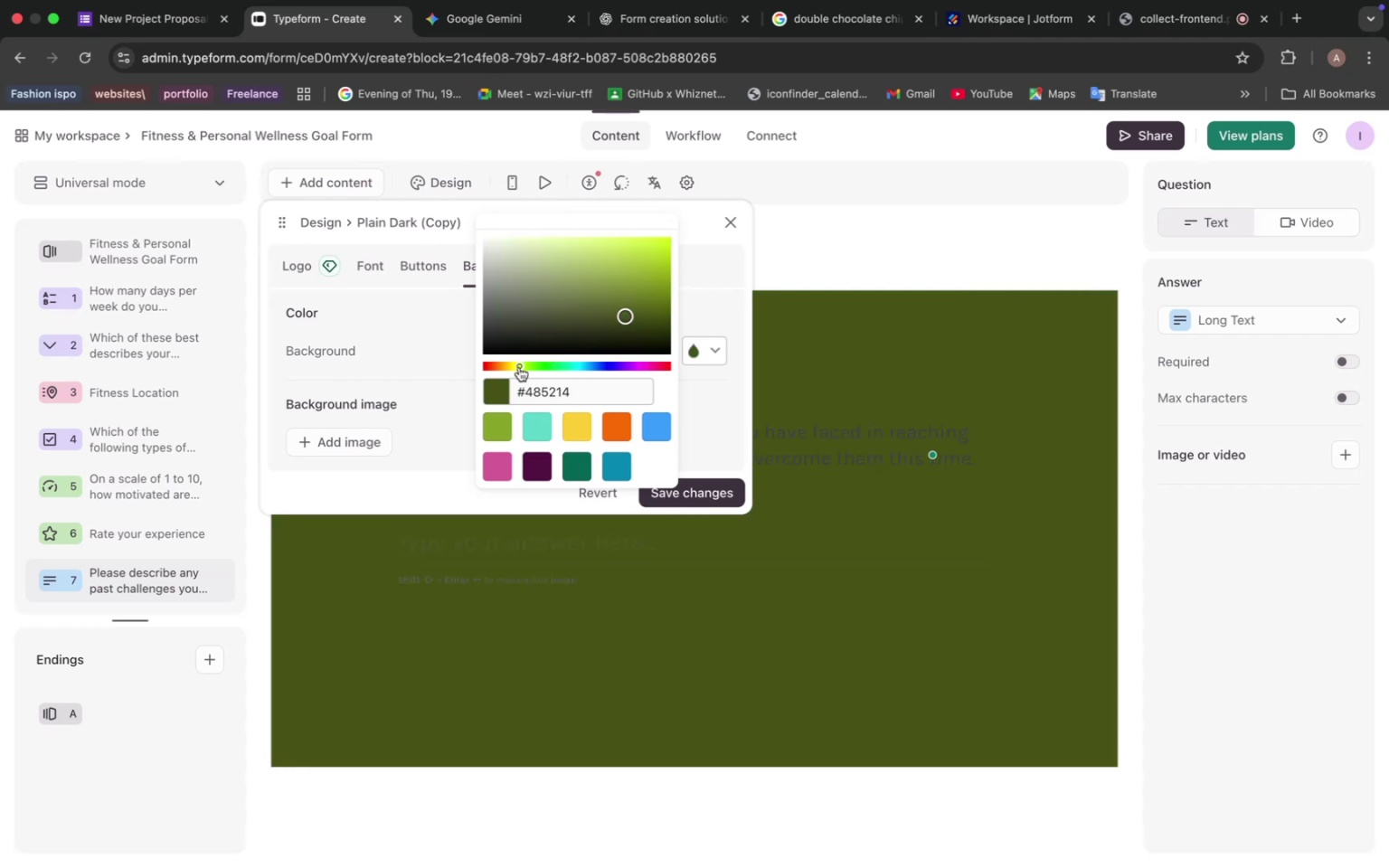 
left_click_drag(start_coordinate=[519, 367], to_coordinate=[525, 367])
 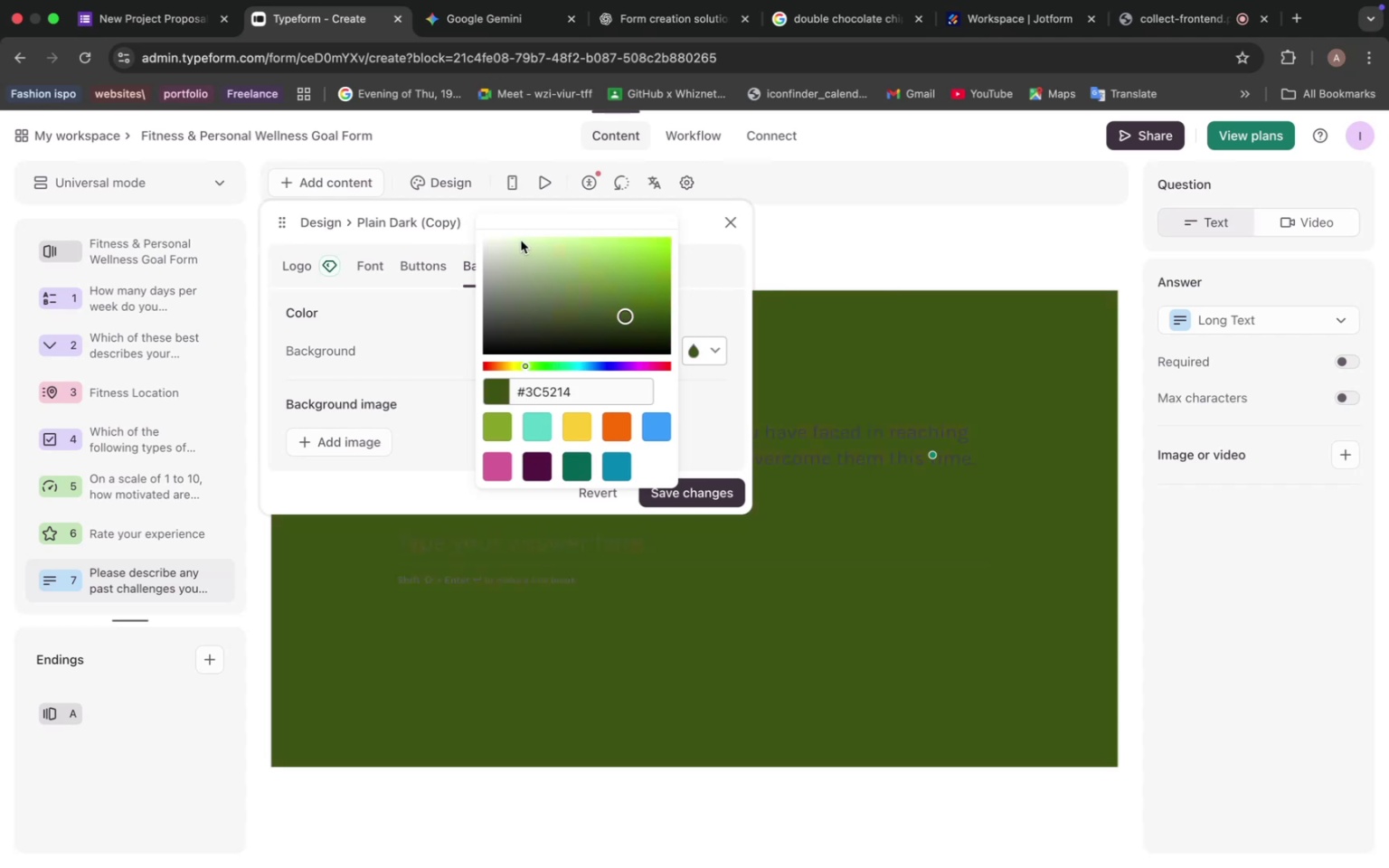 
left_click_drag(start_coordinate=[528, 241], to_coordinate=[506, 237])
 